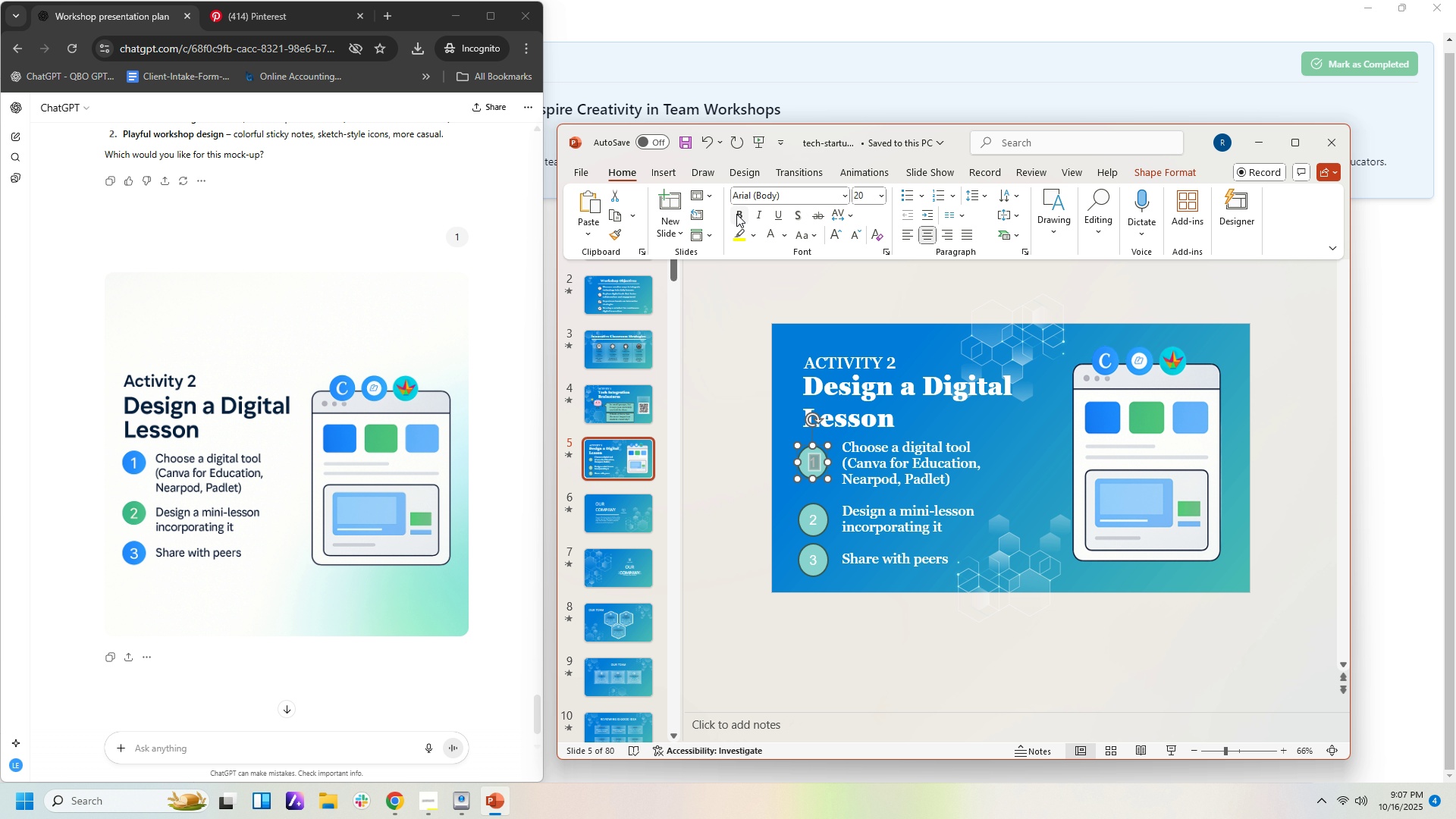 
left_click([737, 214])
 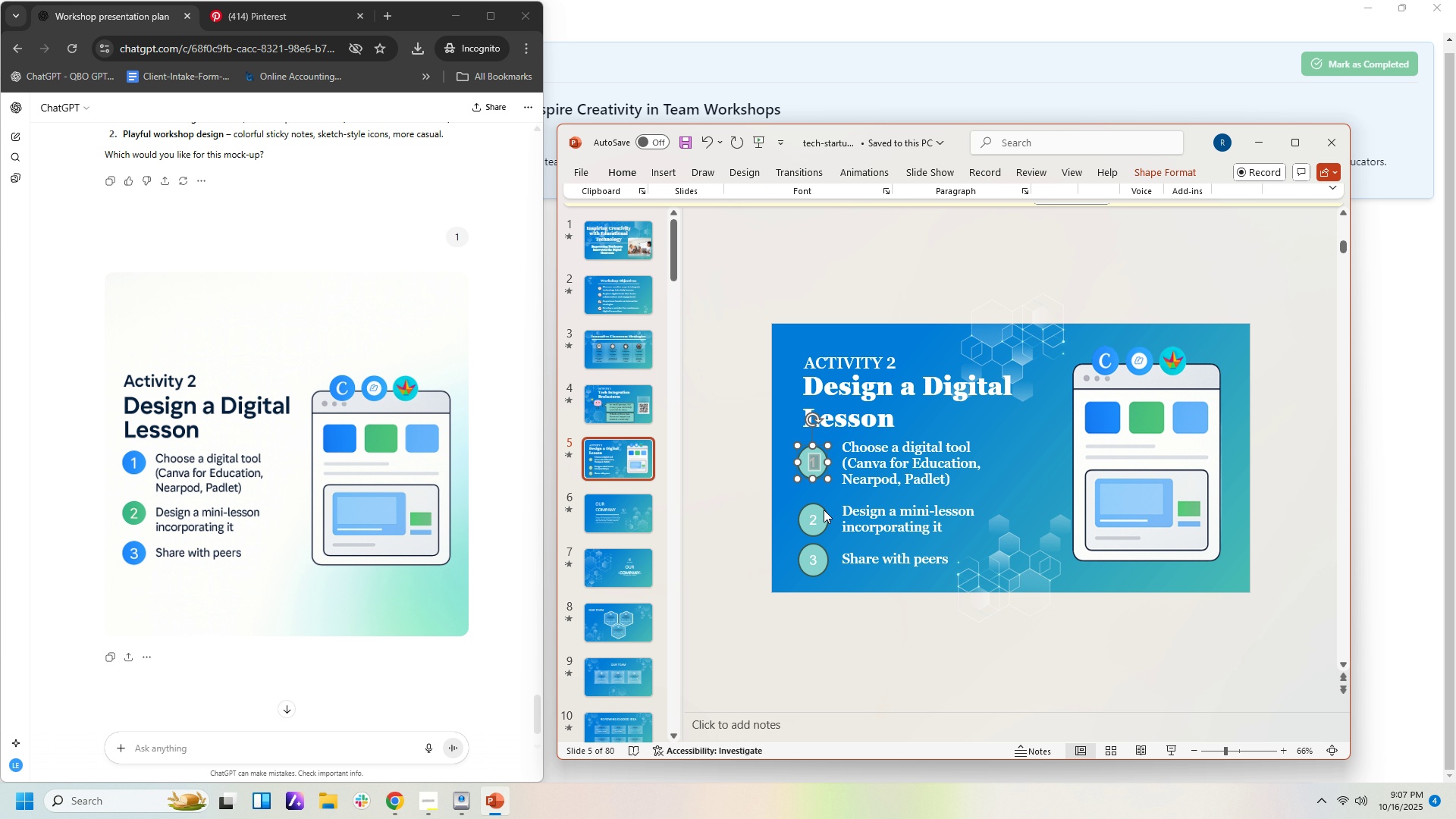 
double_click([814, 516])
 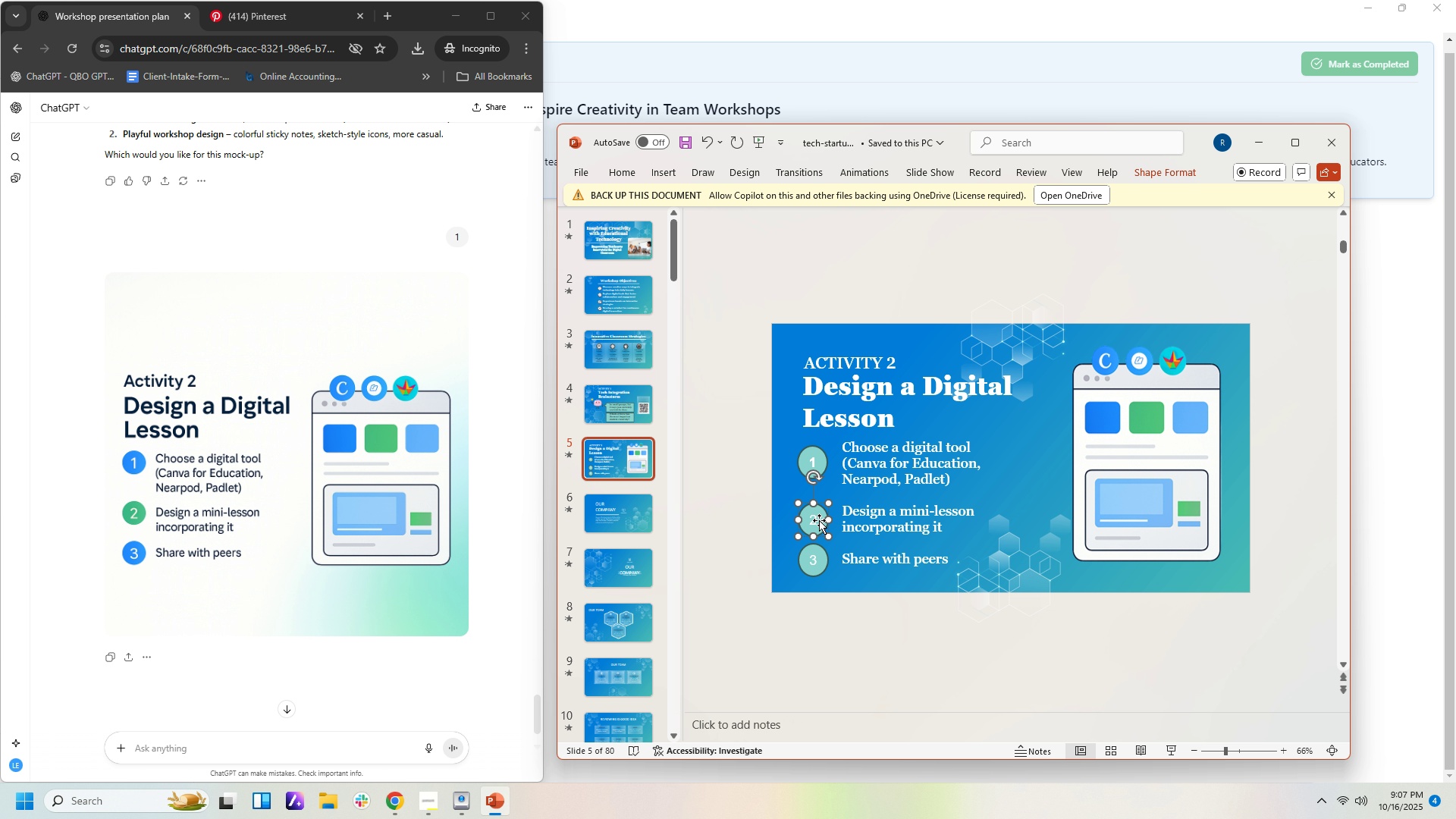 
double_click([819, 520])
 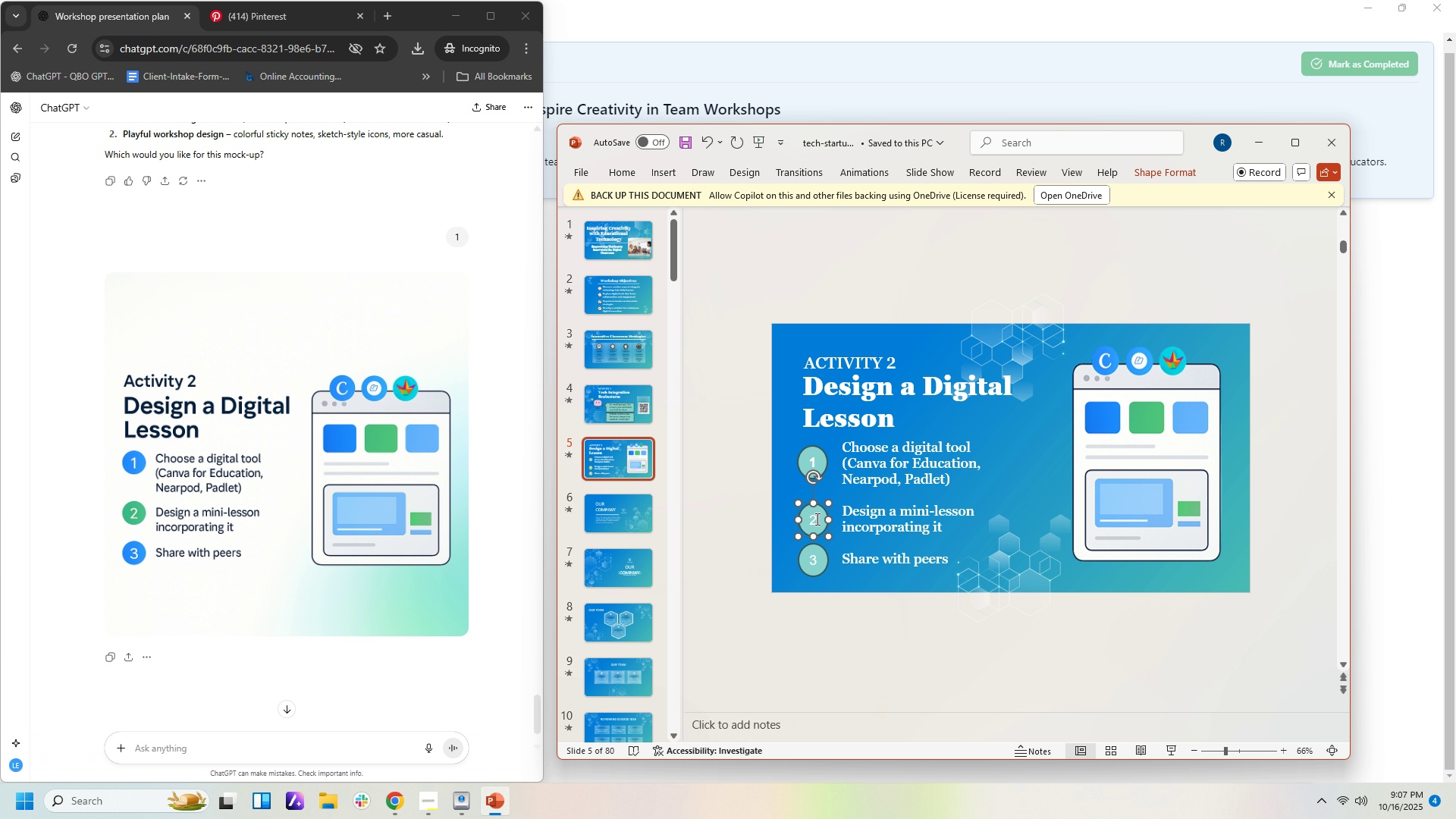 
key(ArrowLeft)
 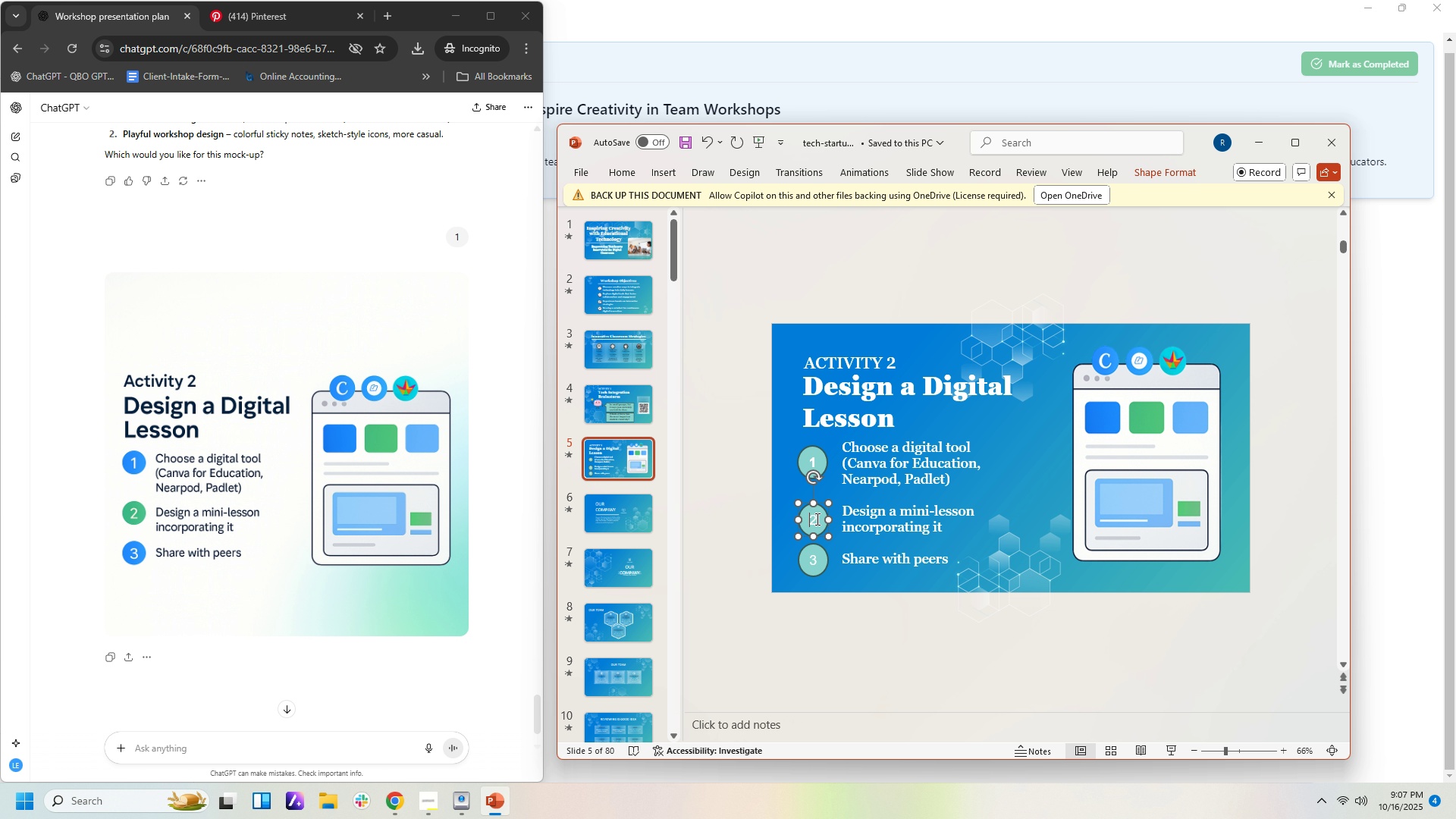 
key(Shift+ShiftRight)
 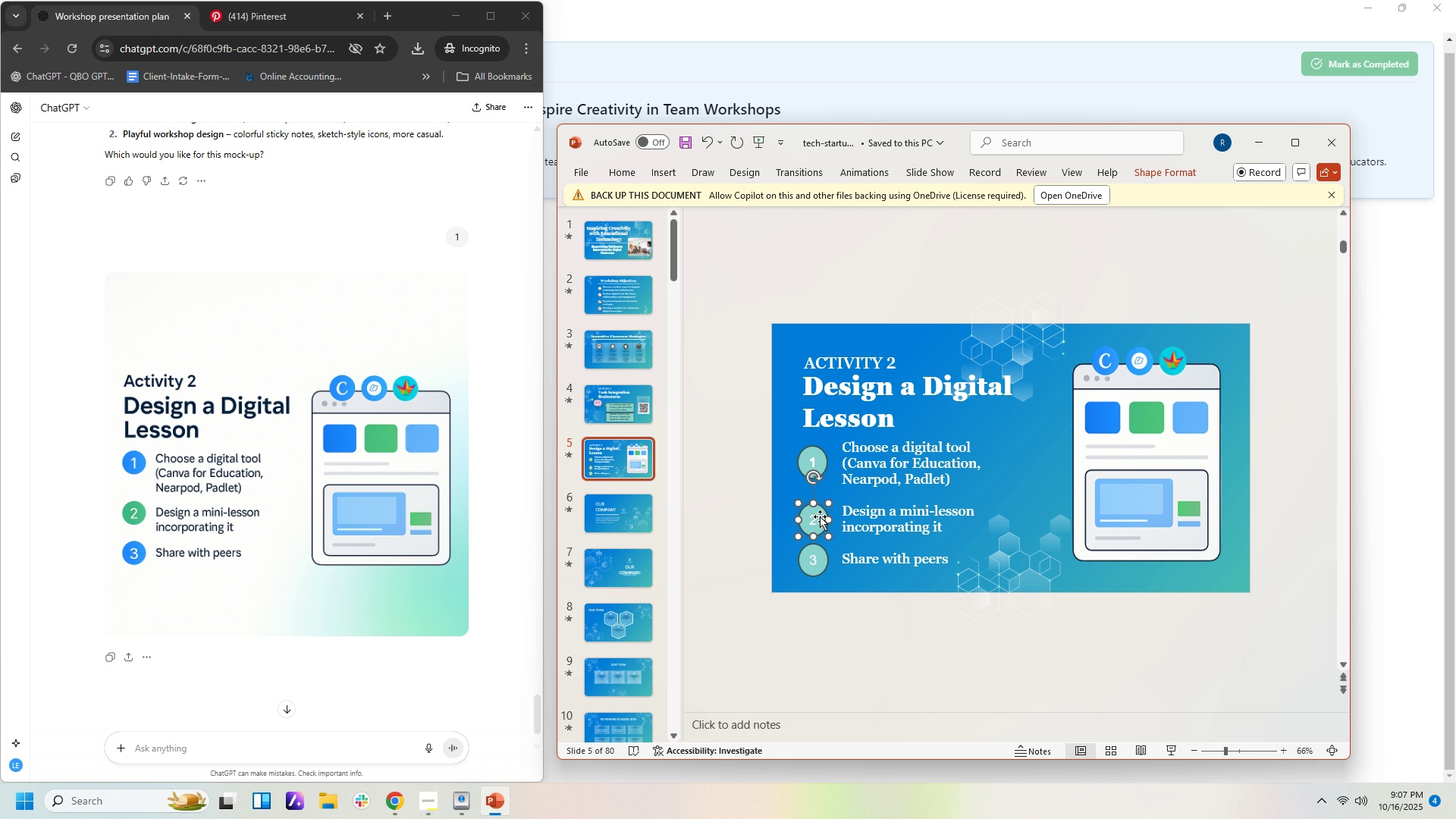 
key(Shift+ArrowRight)
 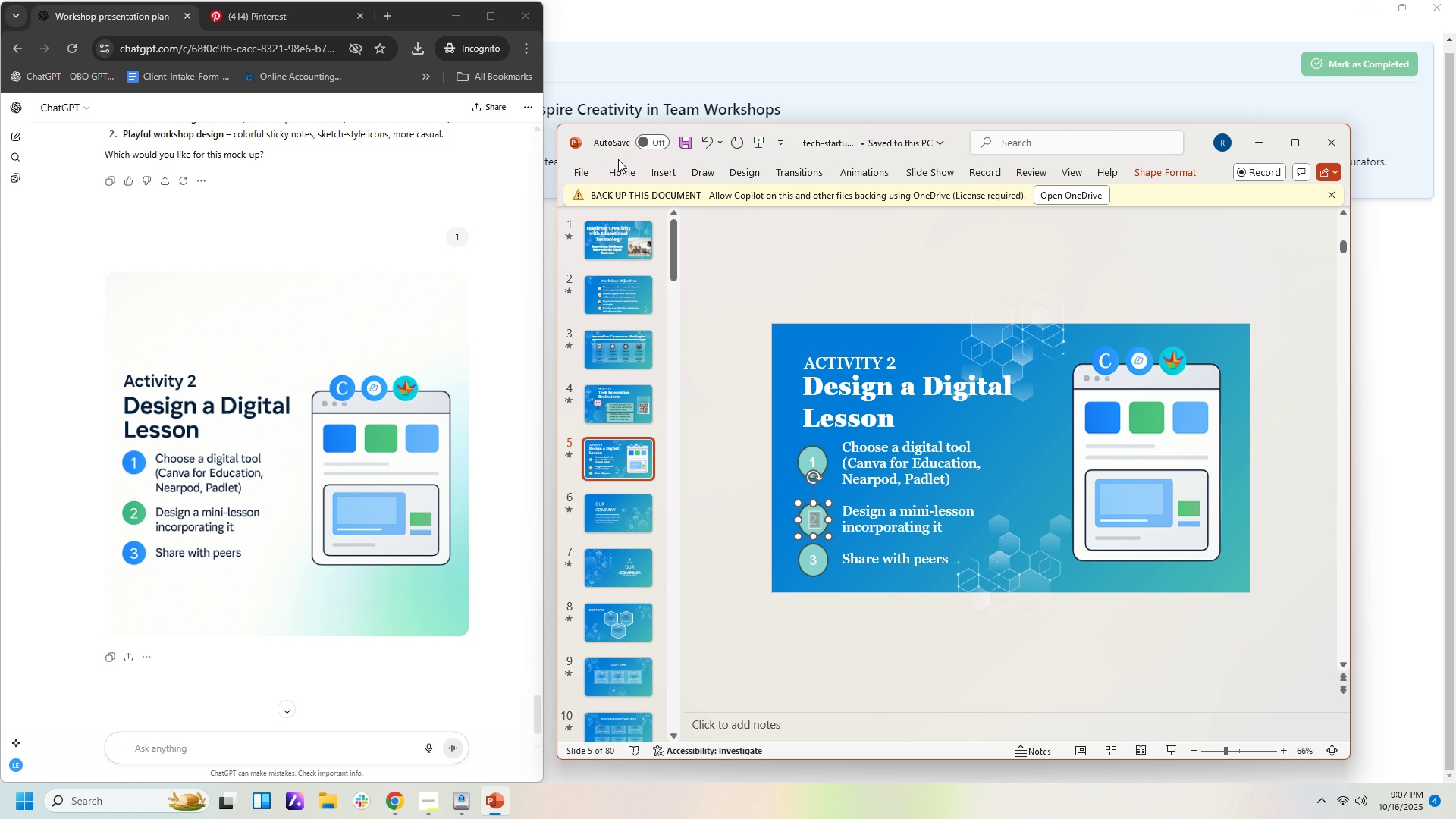 
left_click([623, 168])
 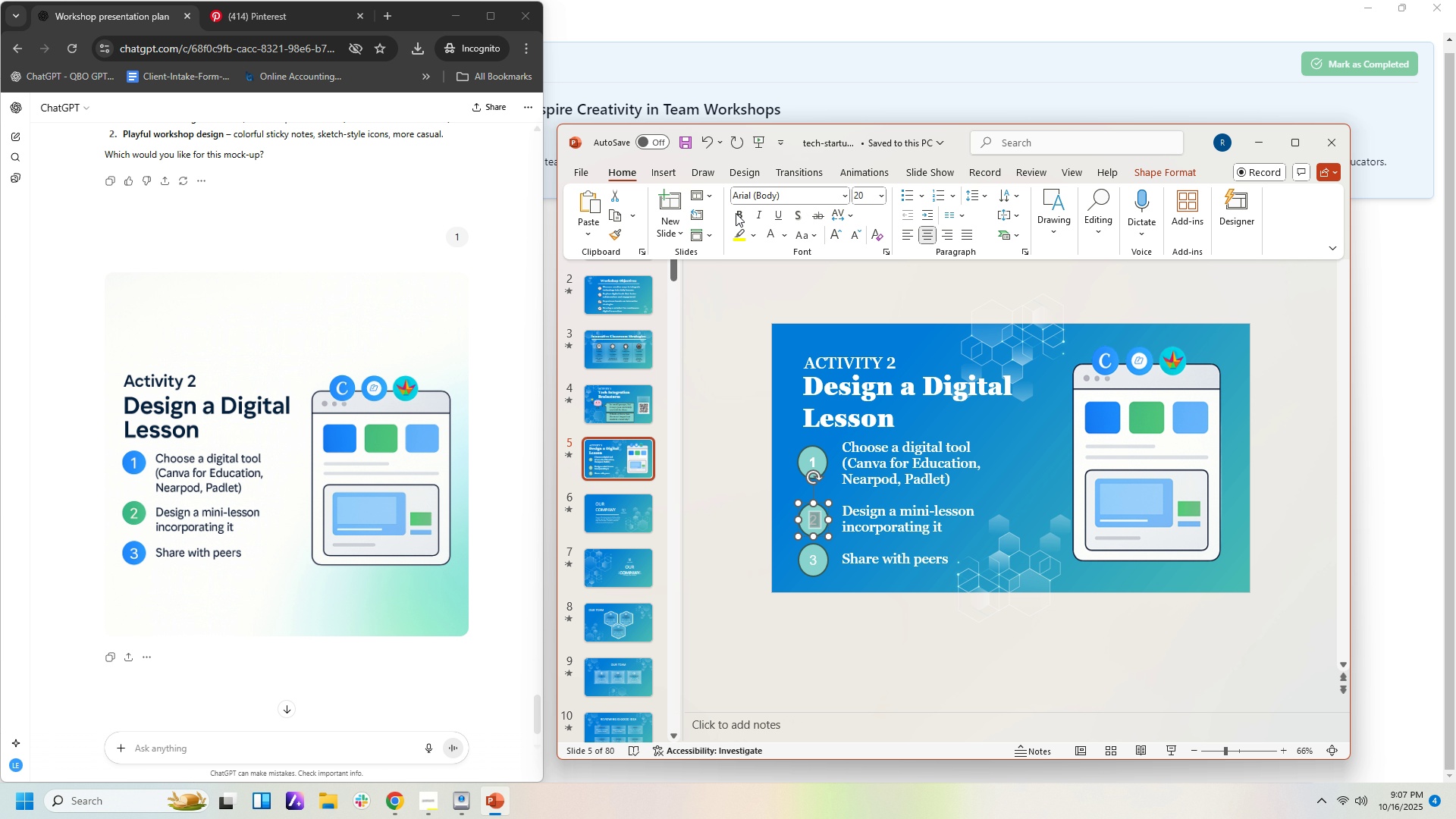 
left_click([739, 215])
 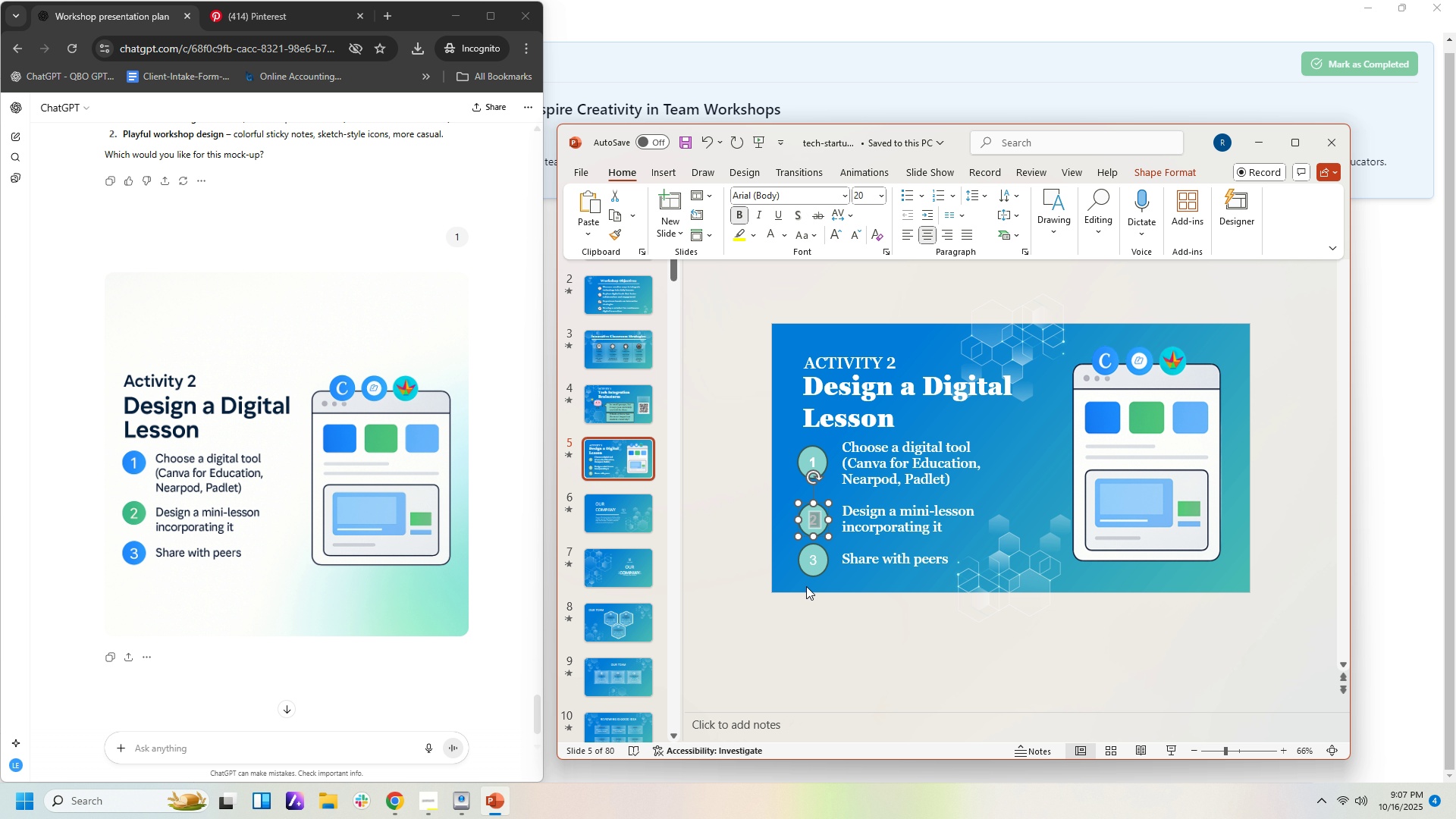 
left_click([805, 595])
 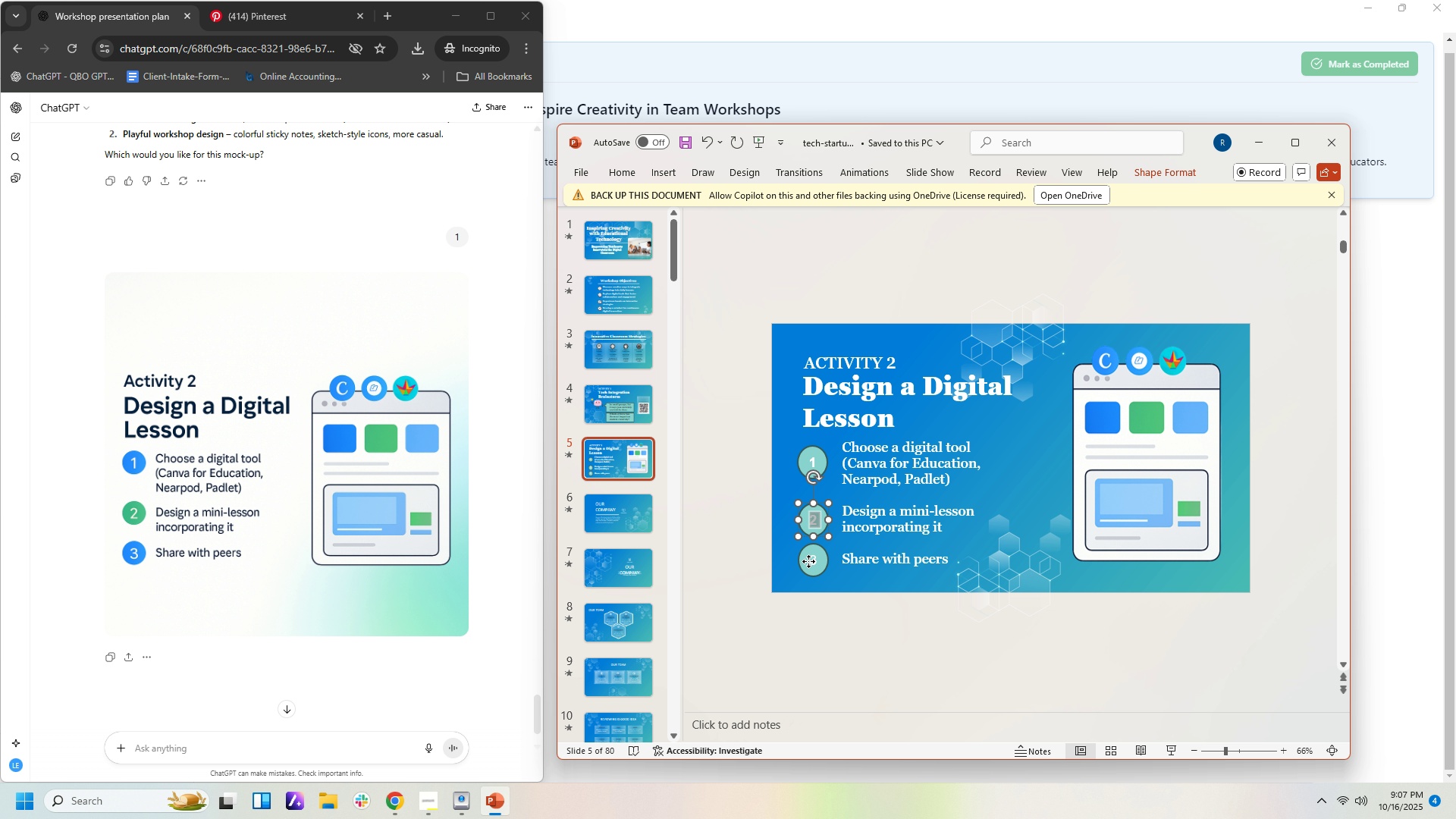 
left_click([808, 561])
 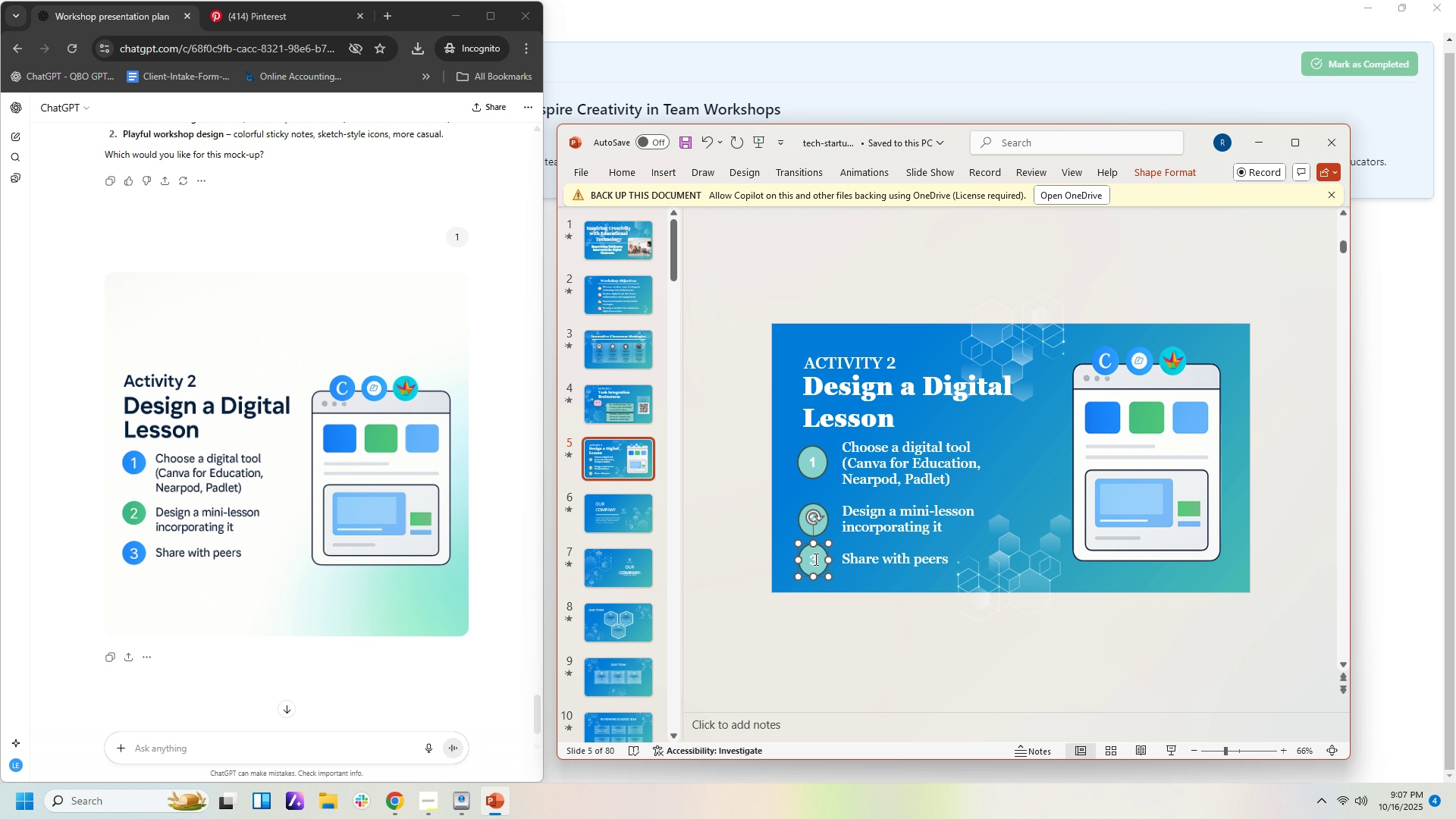 
left_click([814, 559])
 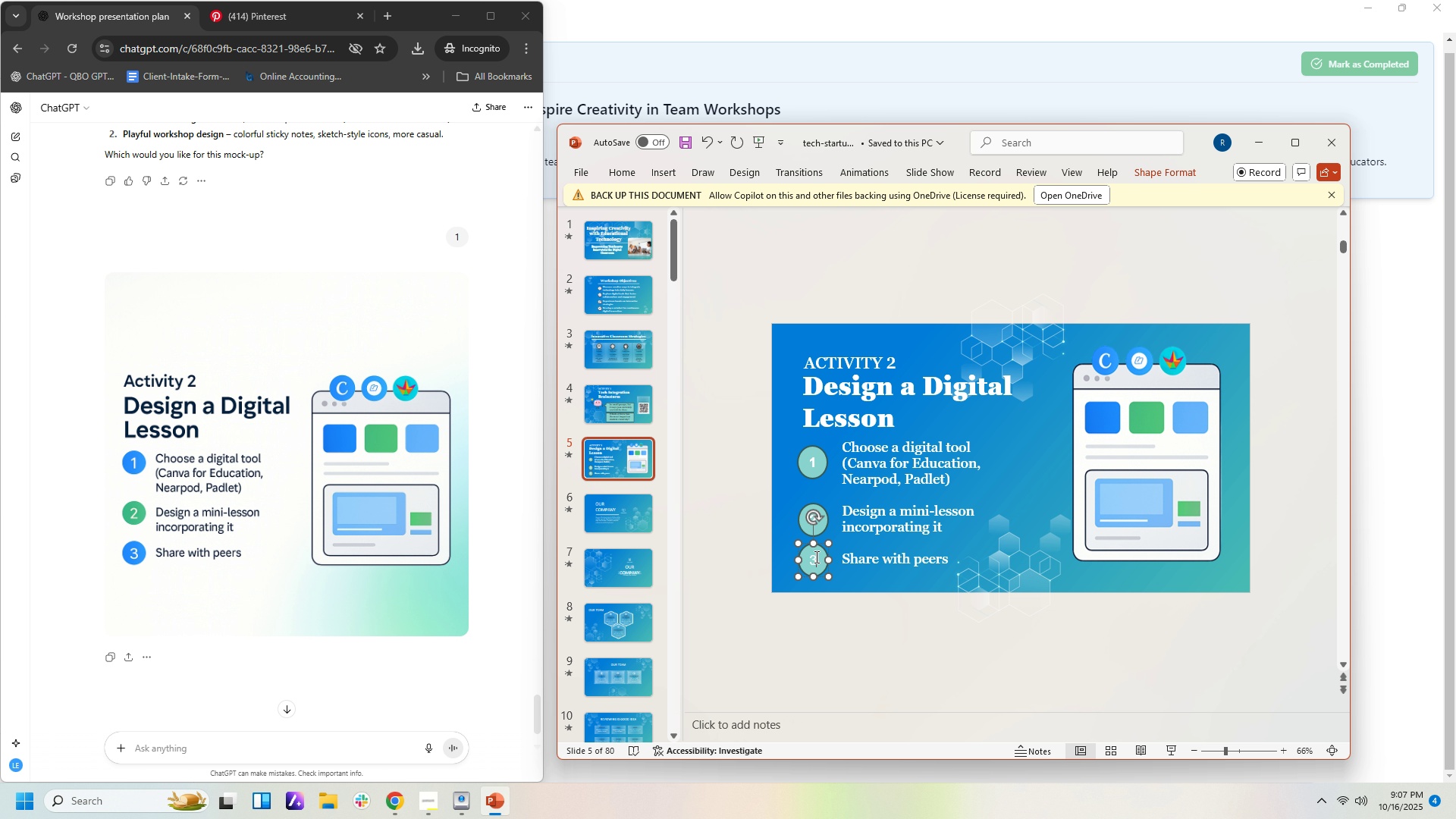 
key(Shift+ArrowLeft)
 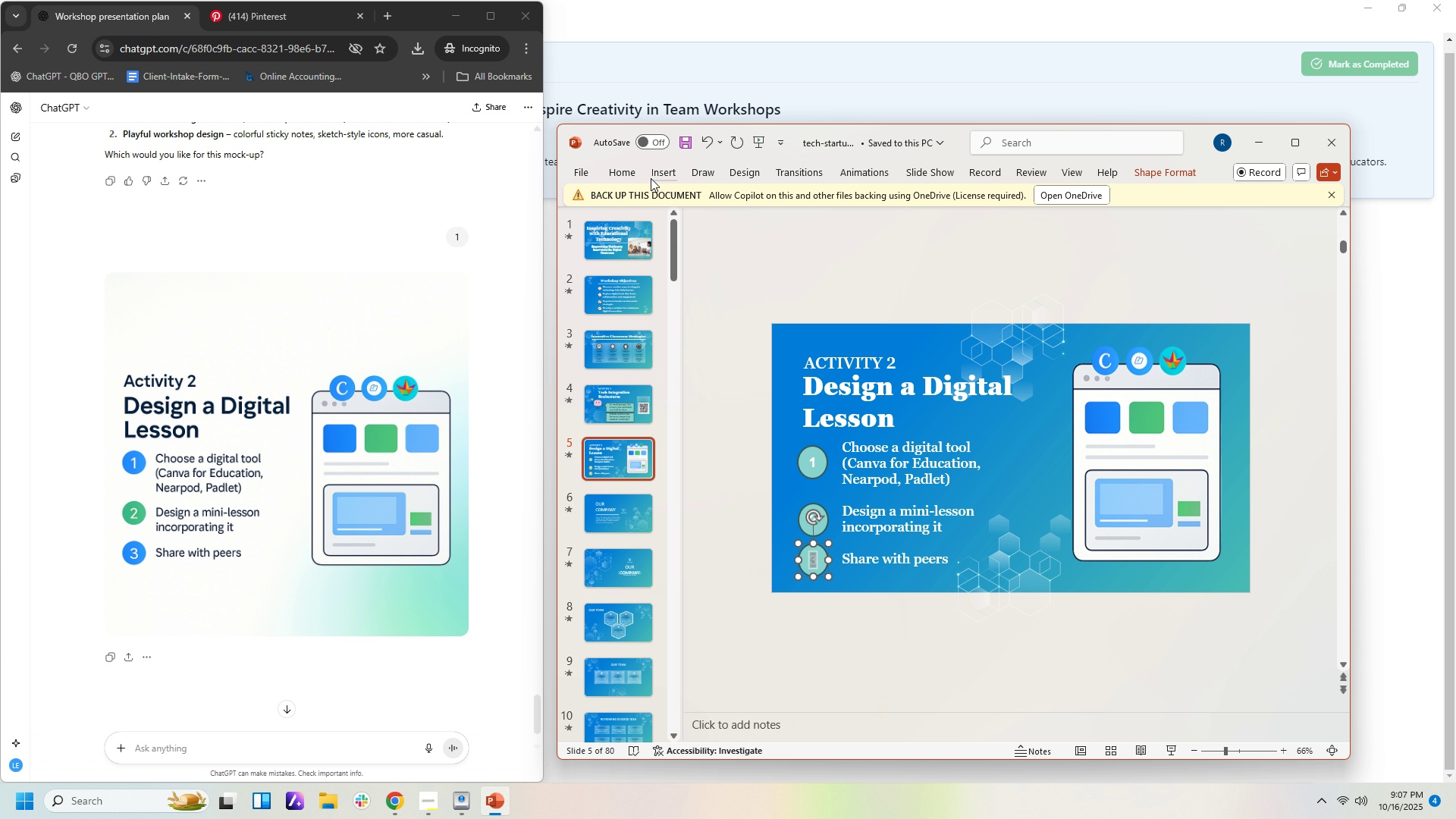 
left_click([620, 176])
 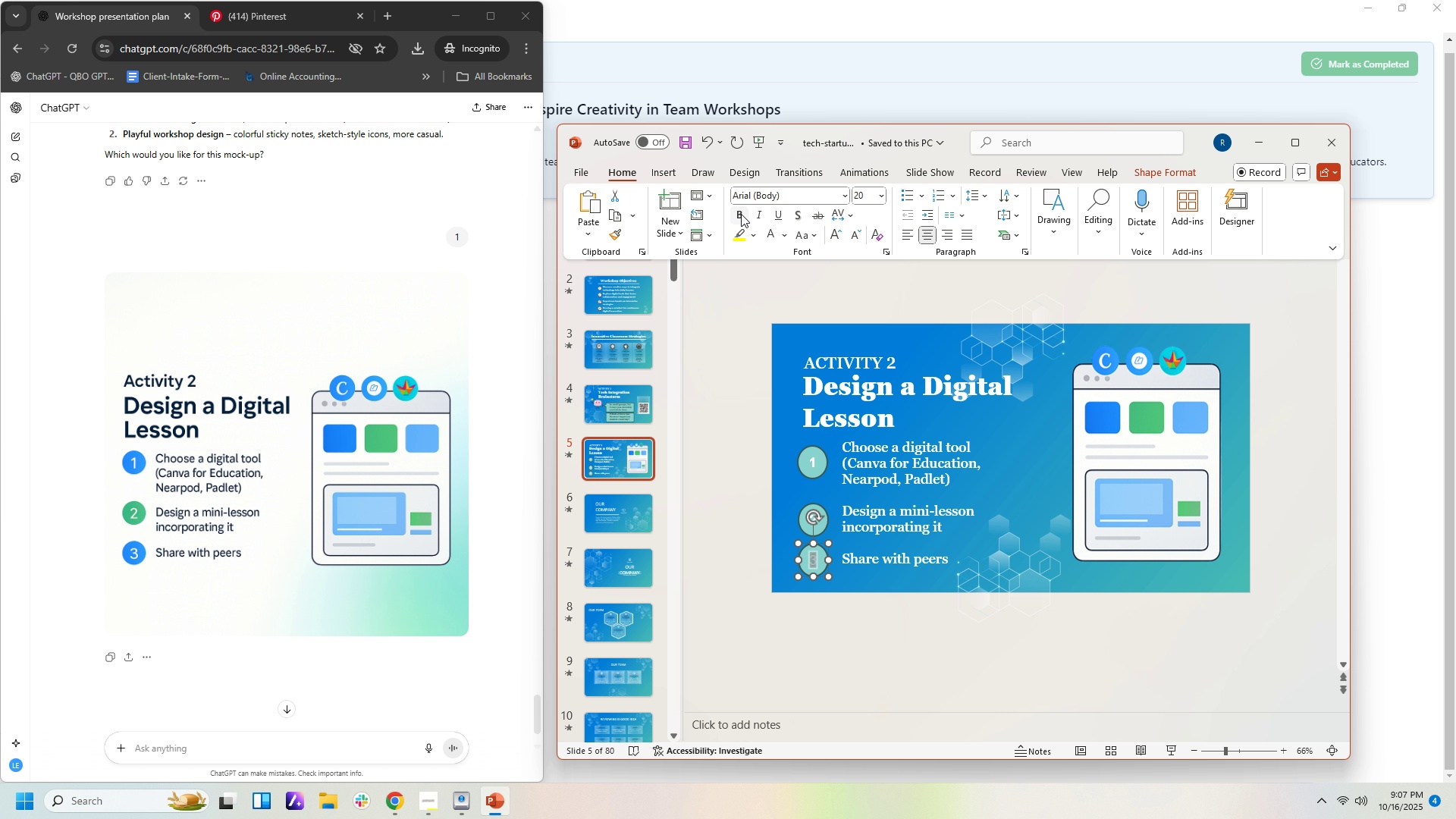 
left_click([741, 213])
 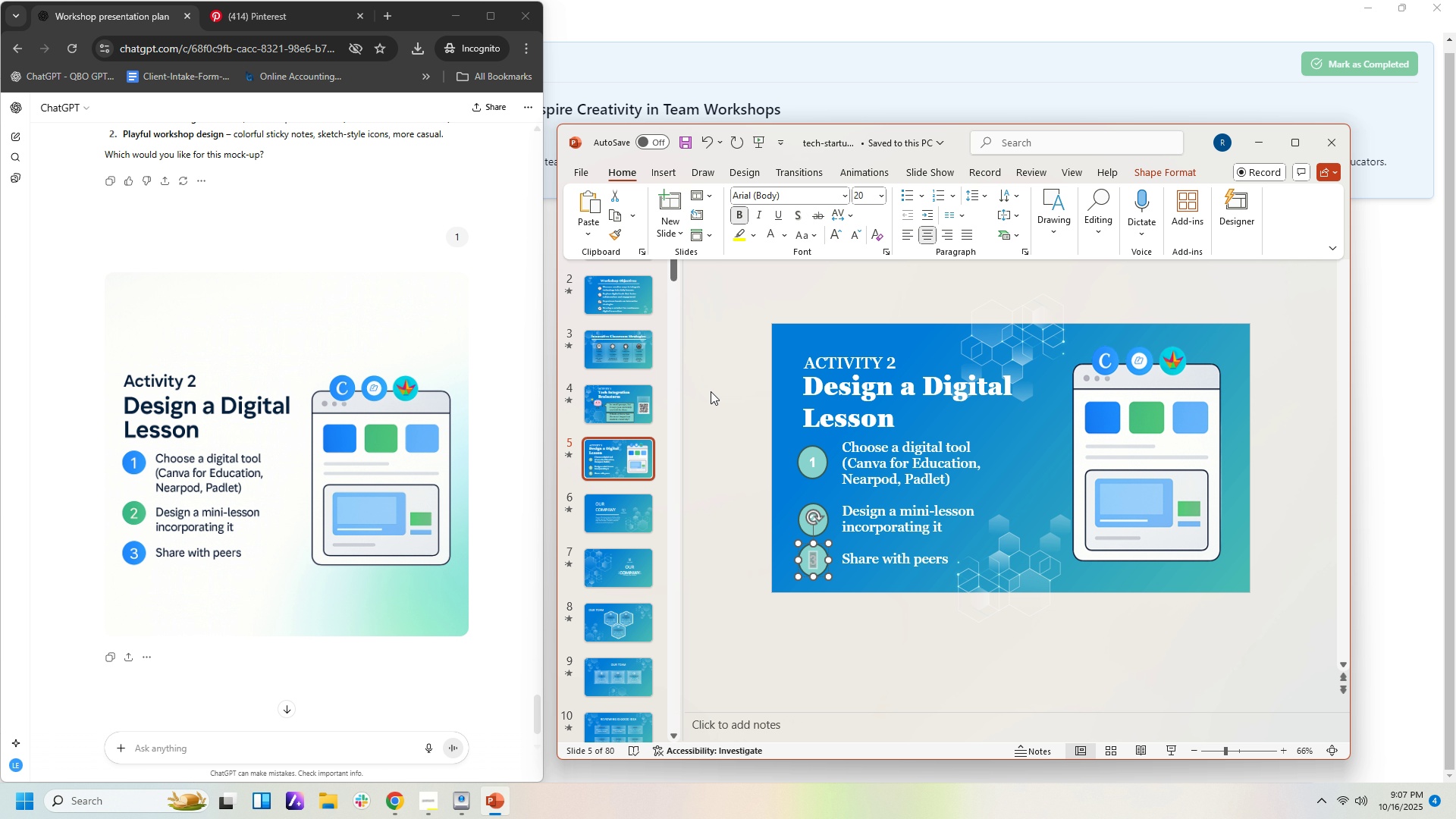 
left_click([711, 391])
 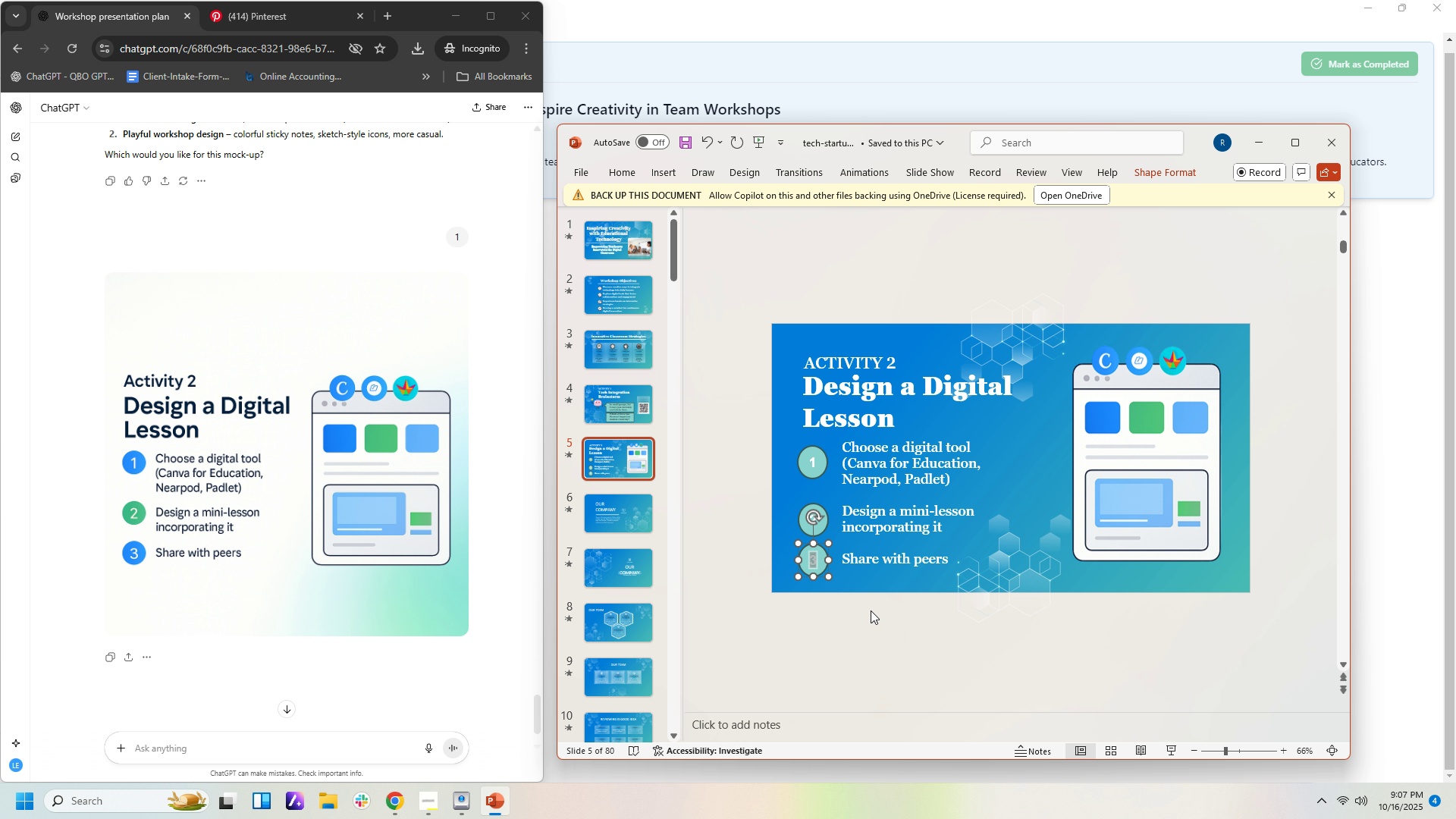 
left_click([871, 610])
 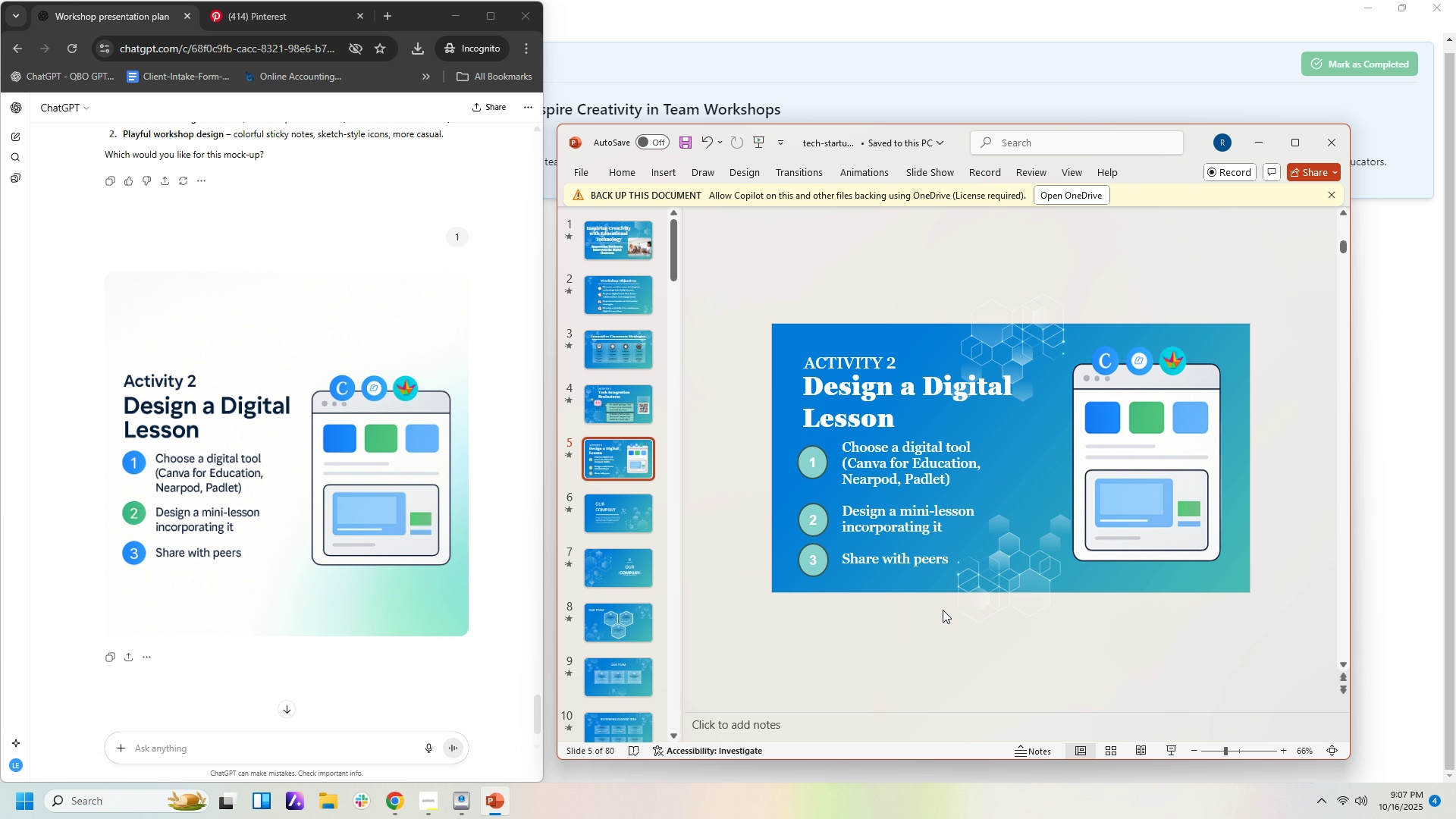 
wait(6.06)
 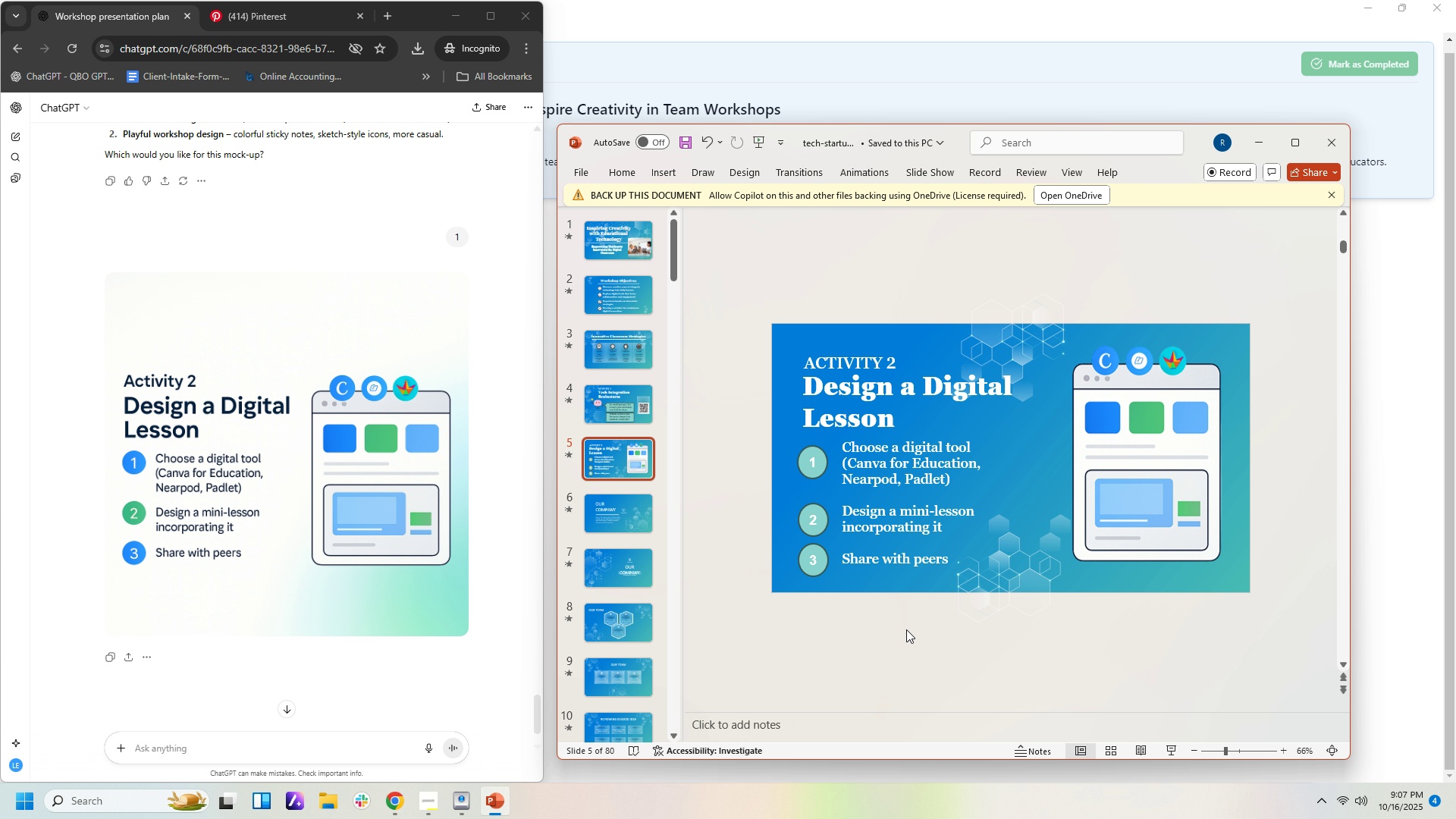 
left_click_drag(start_coordinate=[749, 435], to_coordinate=[838, 580])
 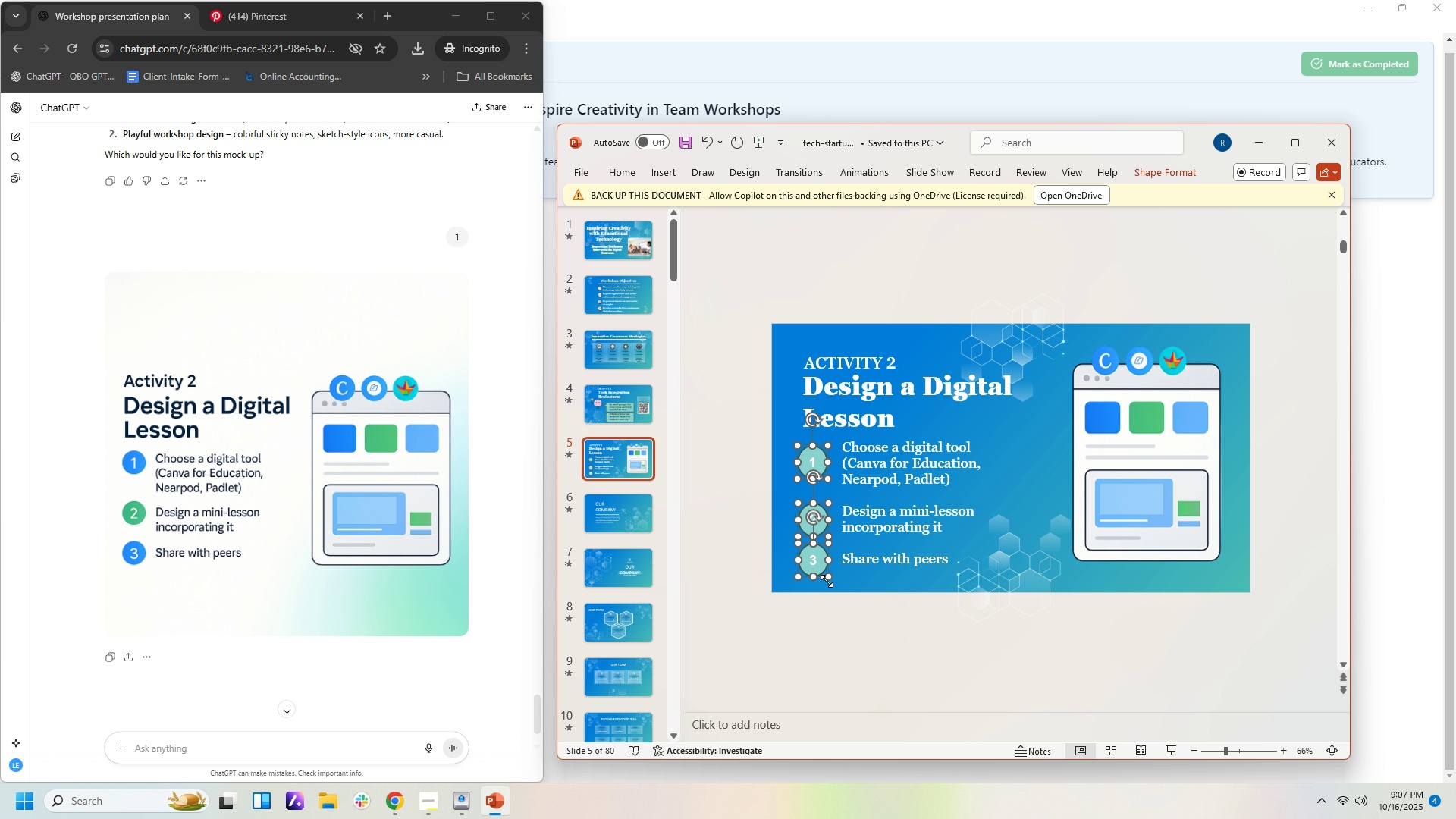 
key(ArrowRight)
 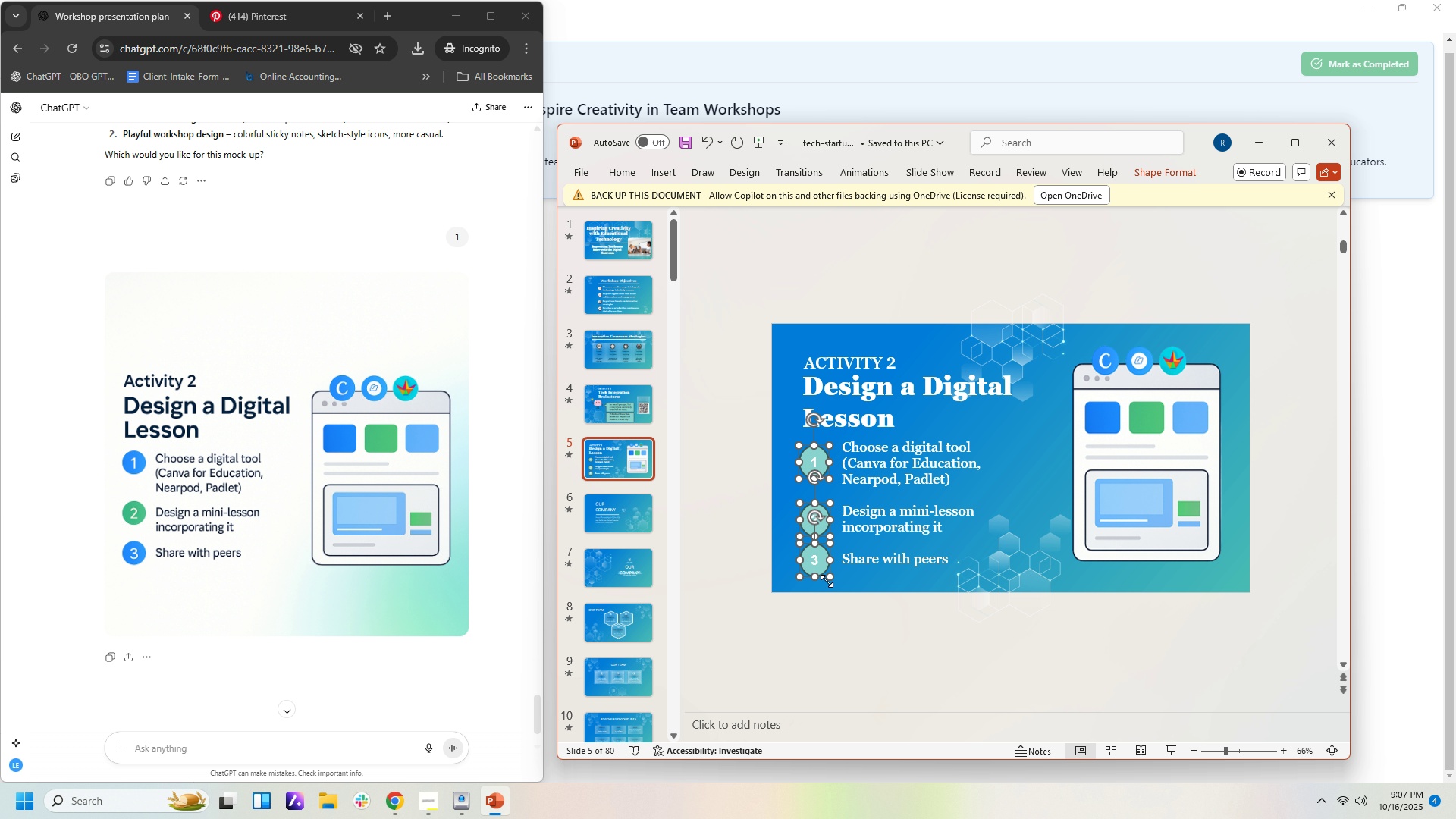 
key(ArrowRight)
 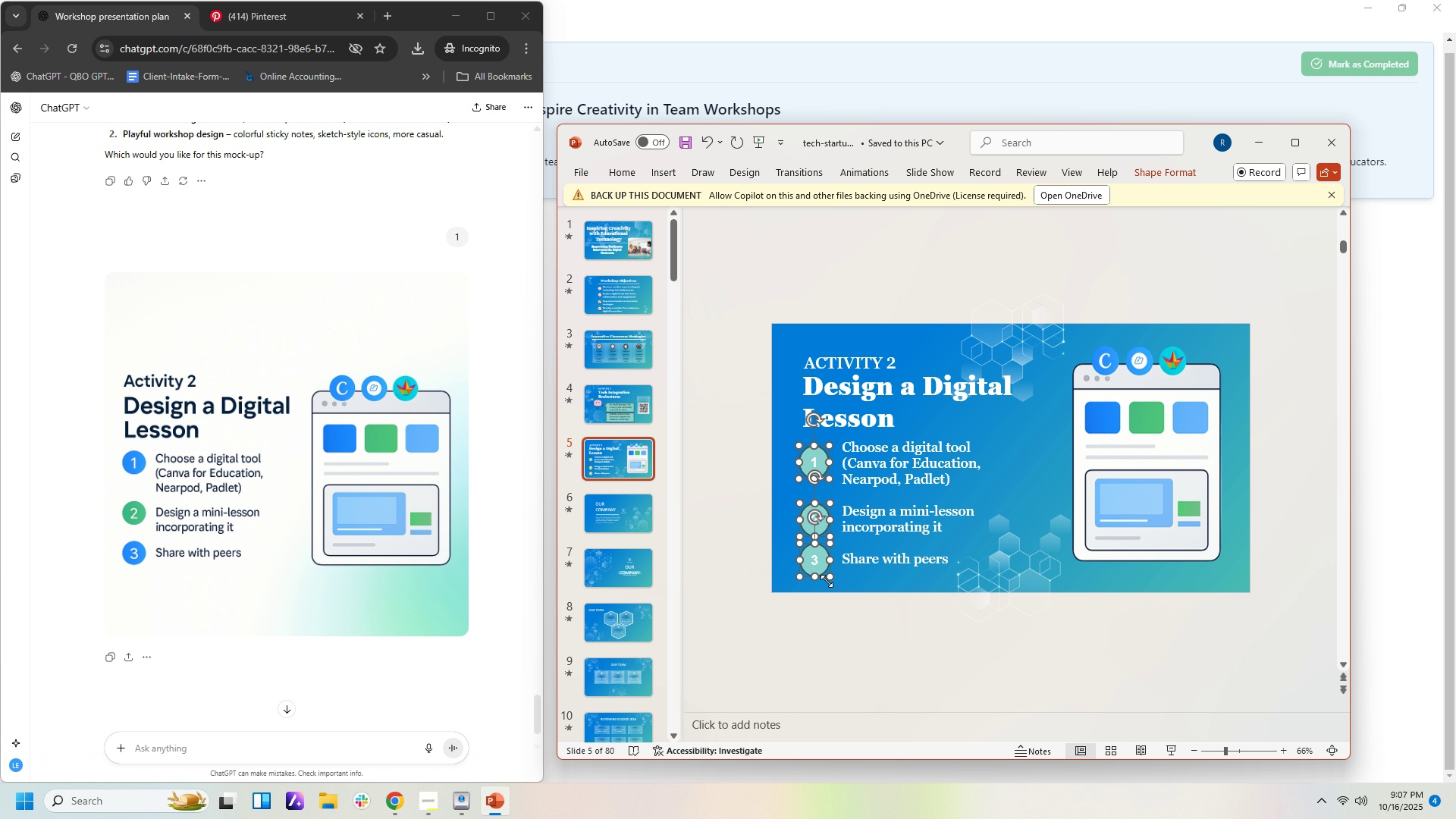 
key(ArrowRight)
 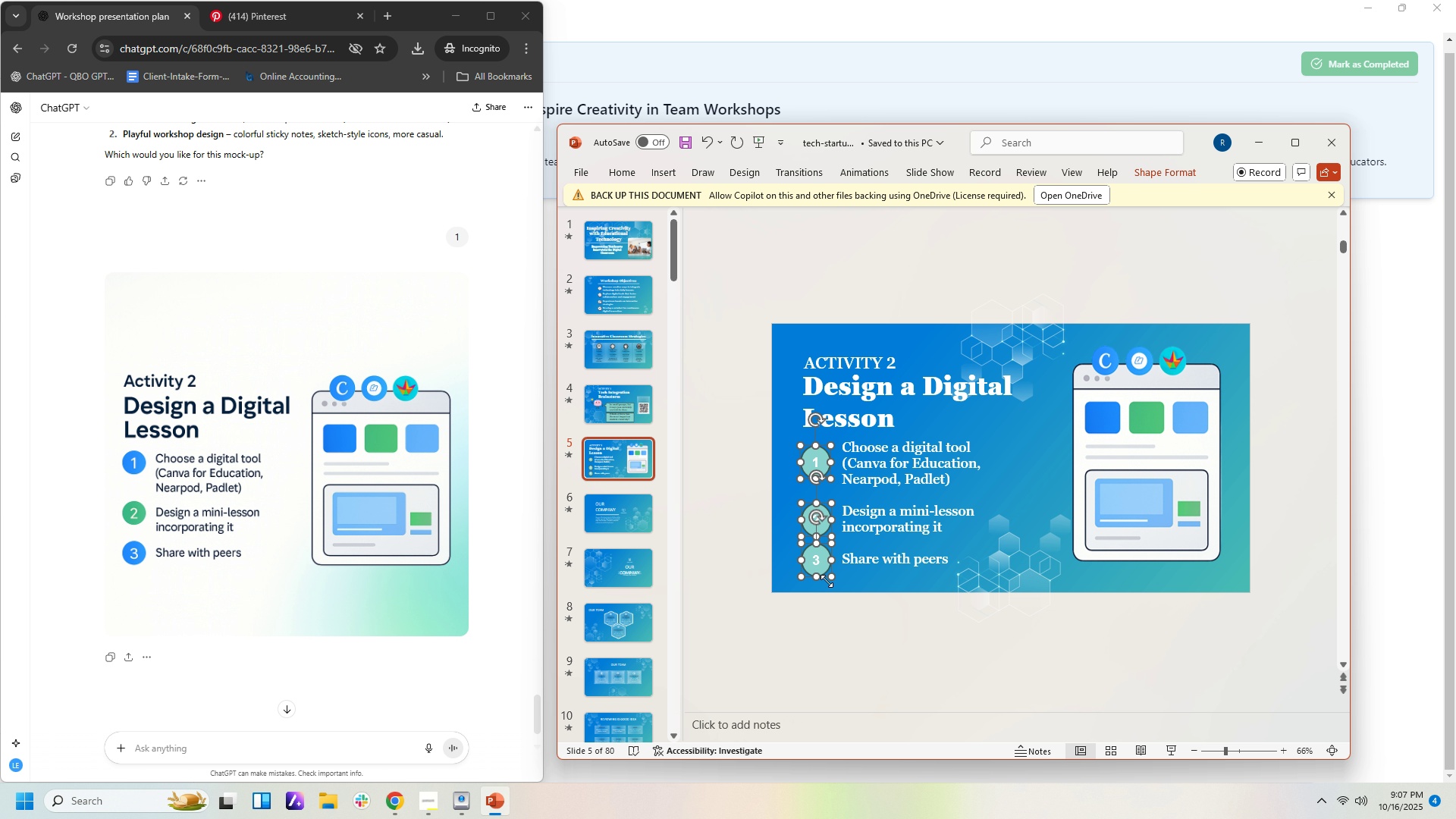 
key(ArrowRight)
 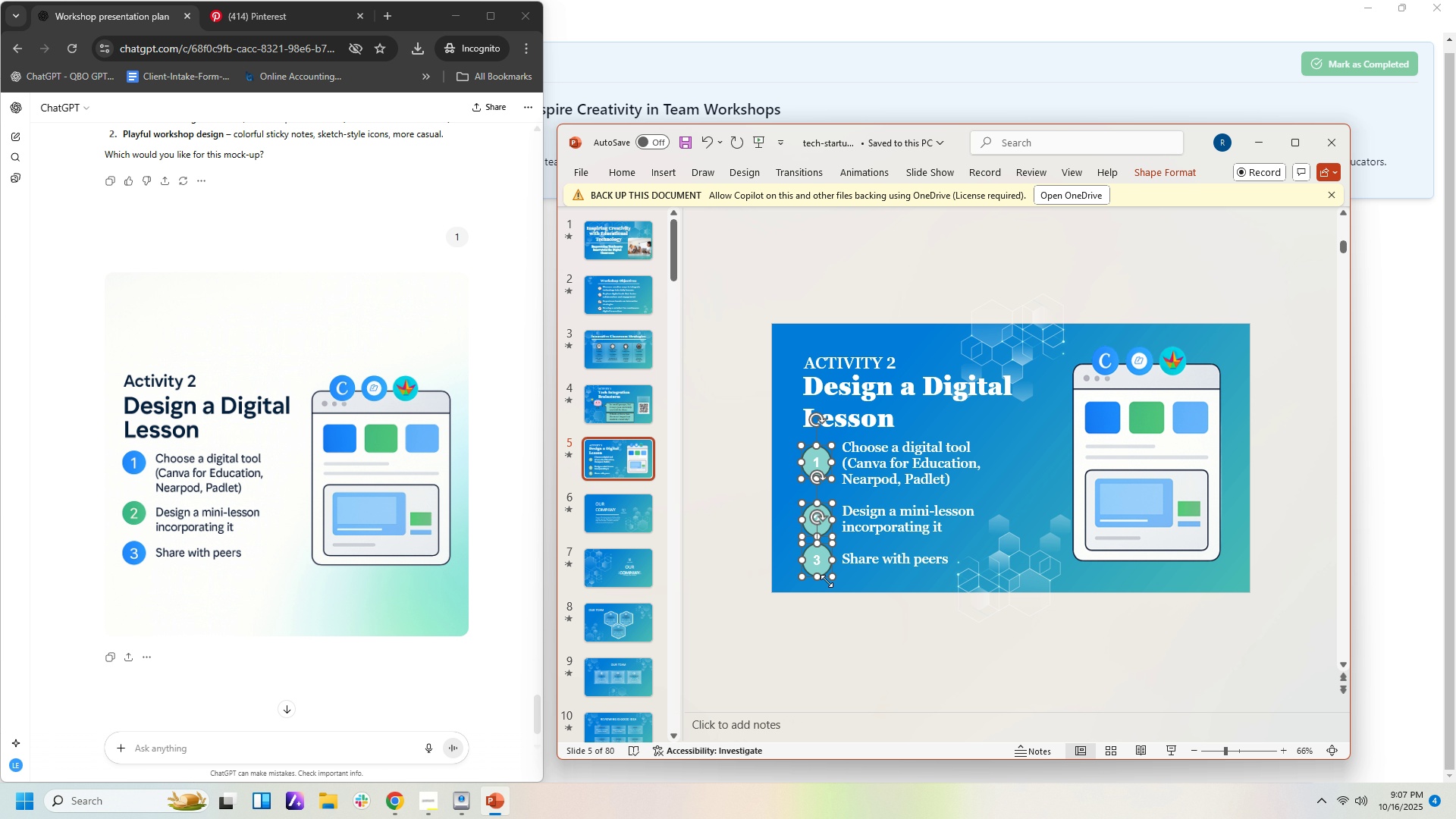 
key(ArrowRight)
 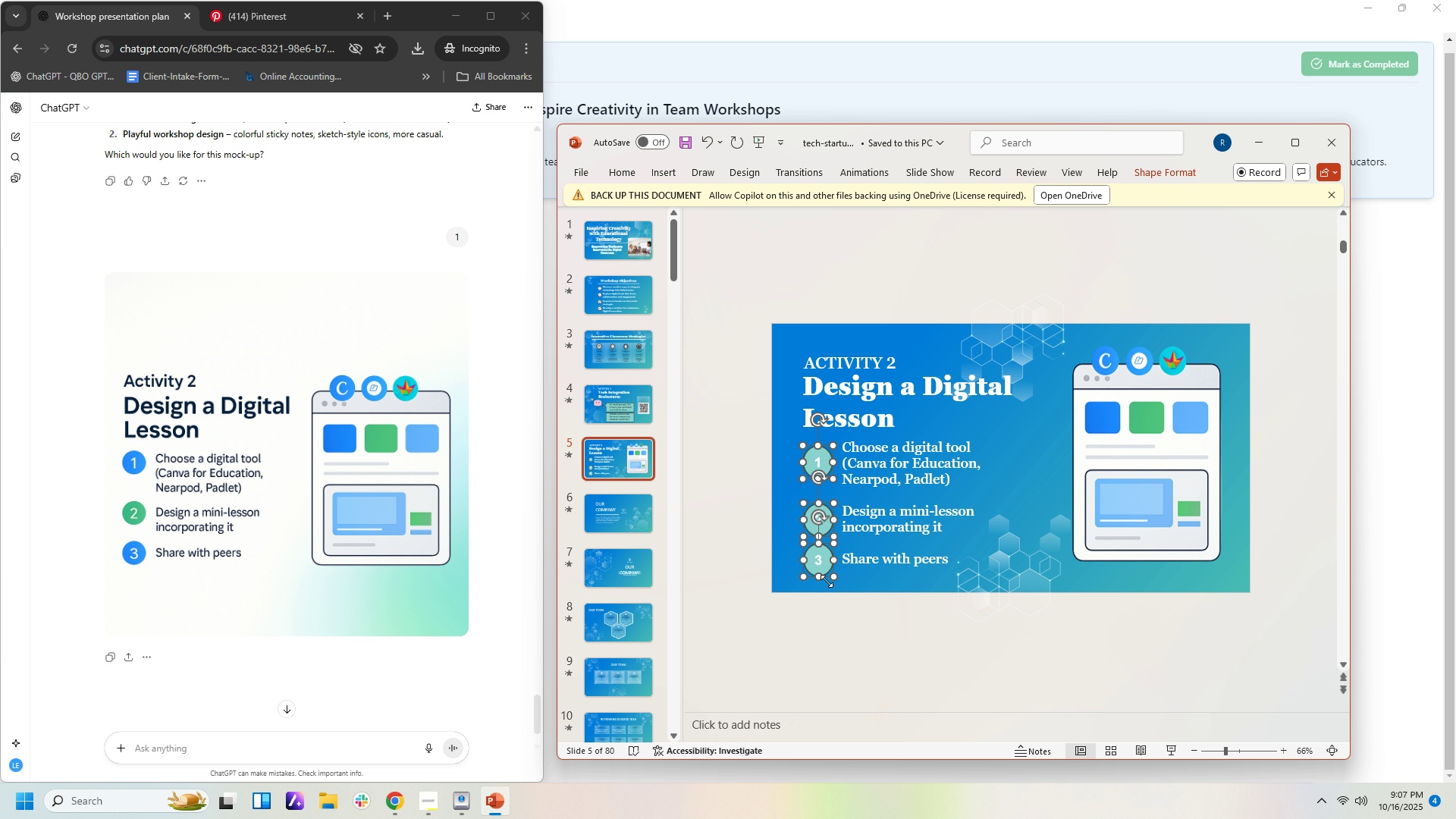 
key(ArrowRight)
 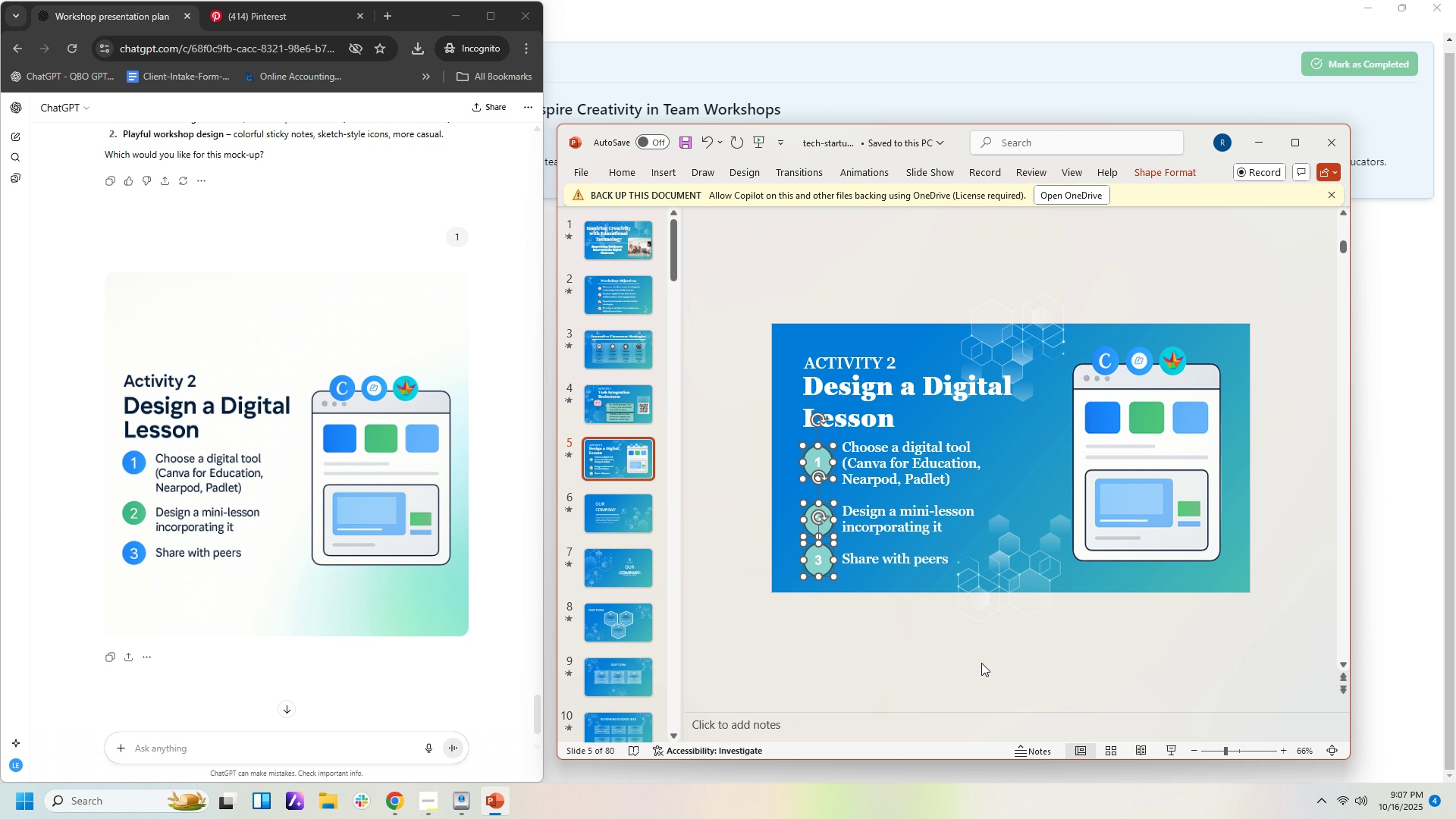 
left_click_drag(start_coordinate=[962, 636], to_coordinate=[960, 640])
 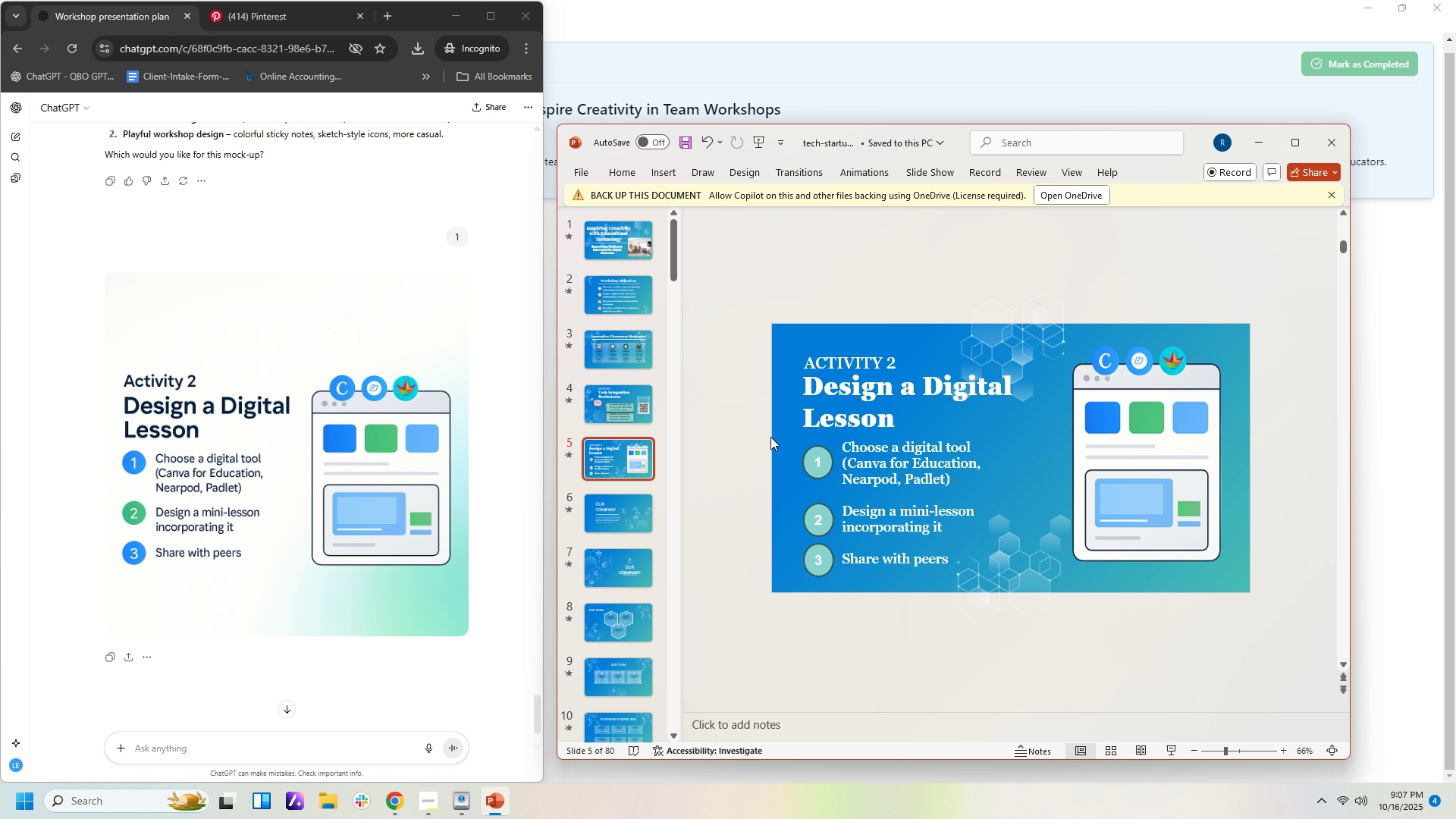 
left_click_drag(start_coordinate=[755, 436], to_coordinate=[992, 494])
 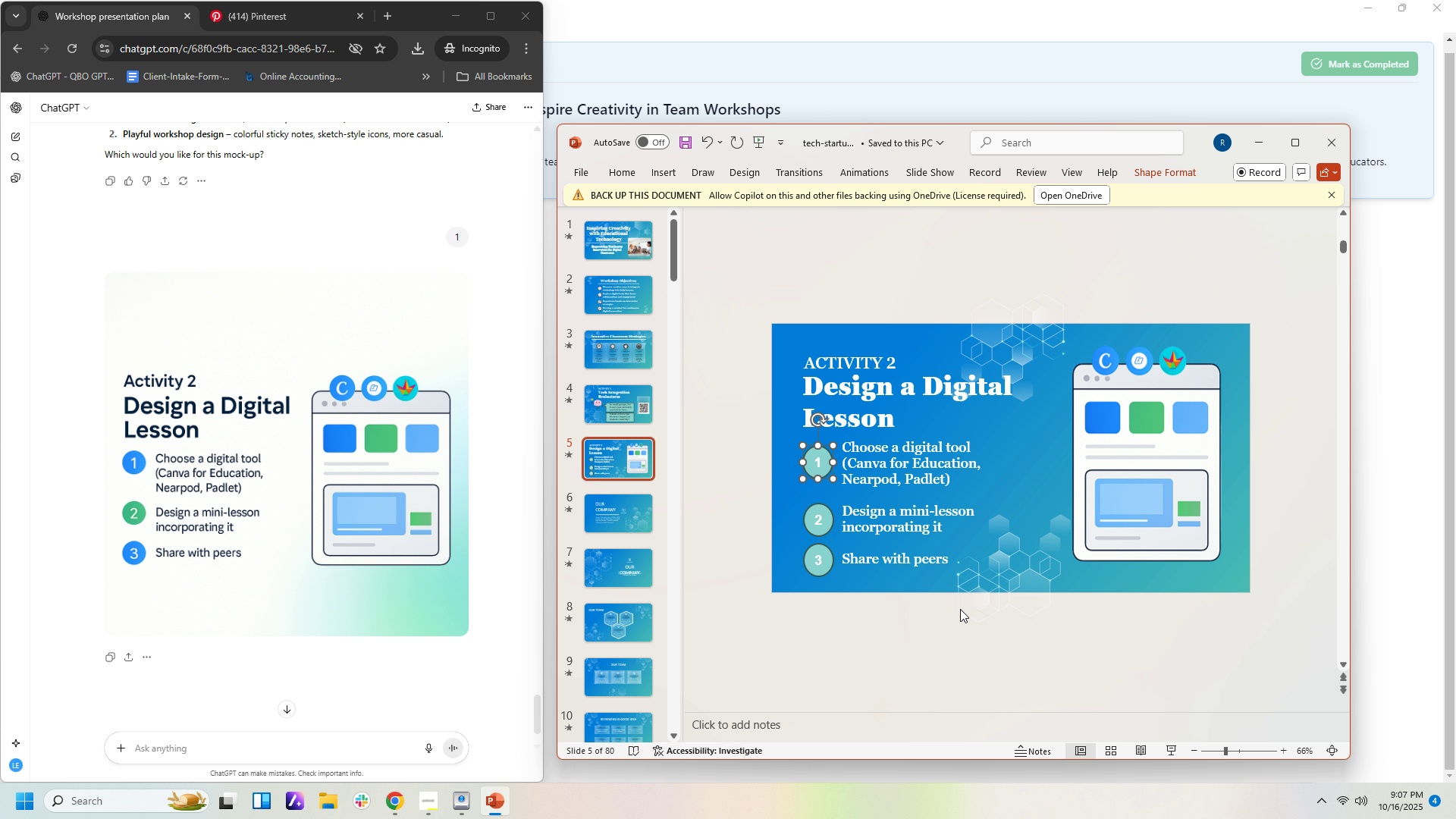 
left_click_drag(start_coordinate=[952, 653], to_coordinate=[952, 657])
 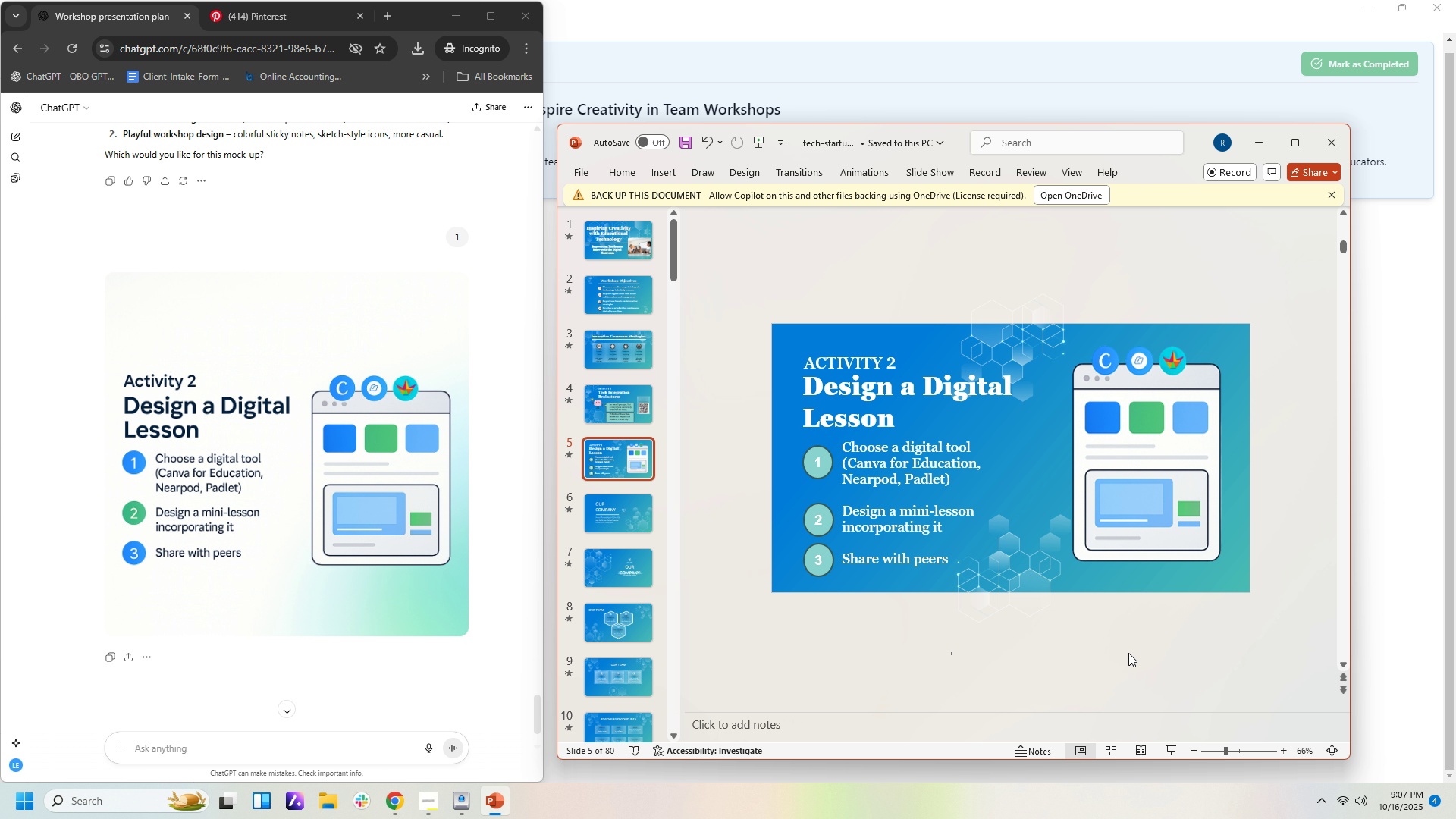 
wait(6.75)
 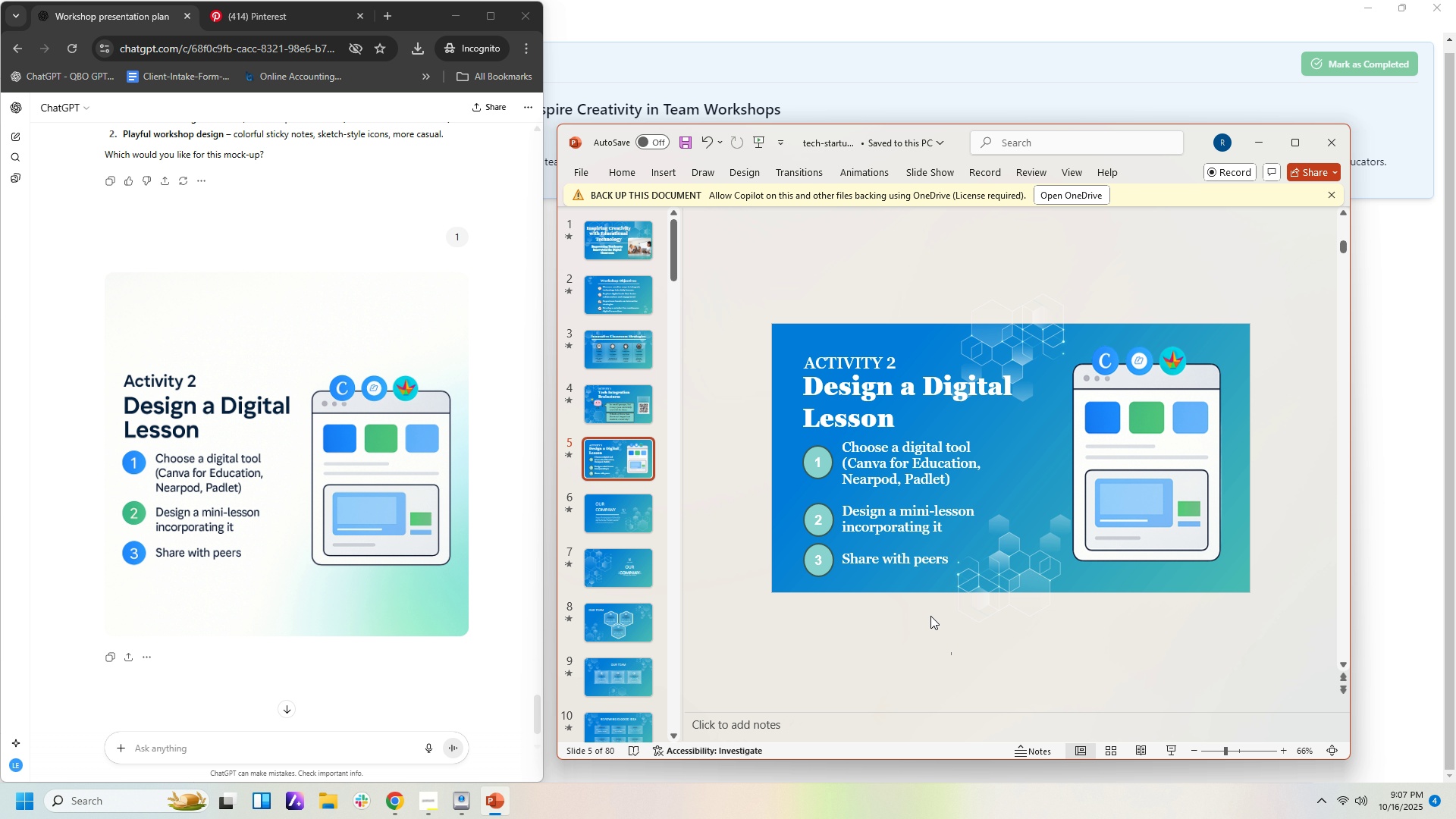 
left_click([856, 359])
 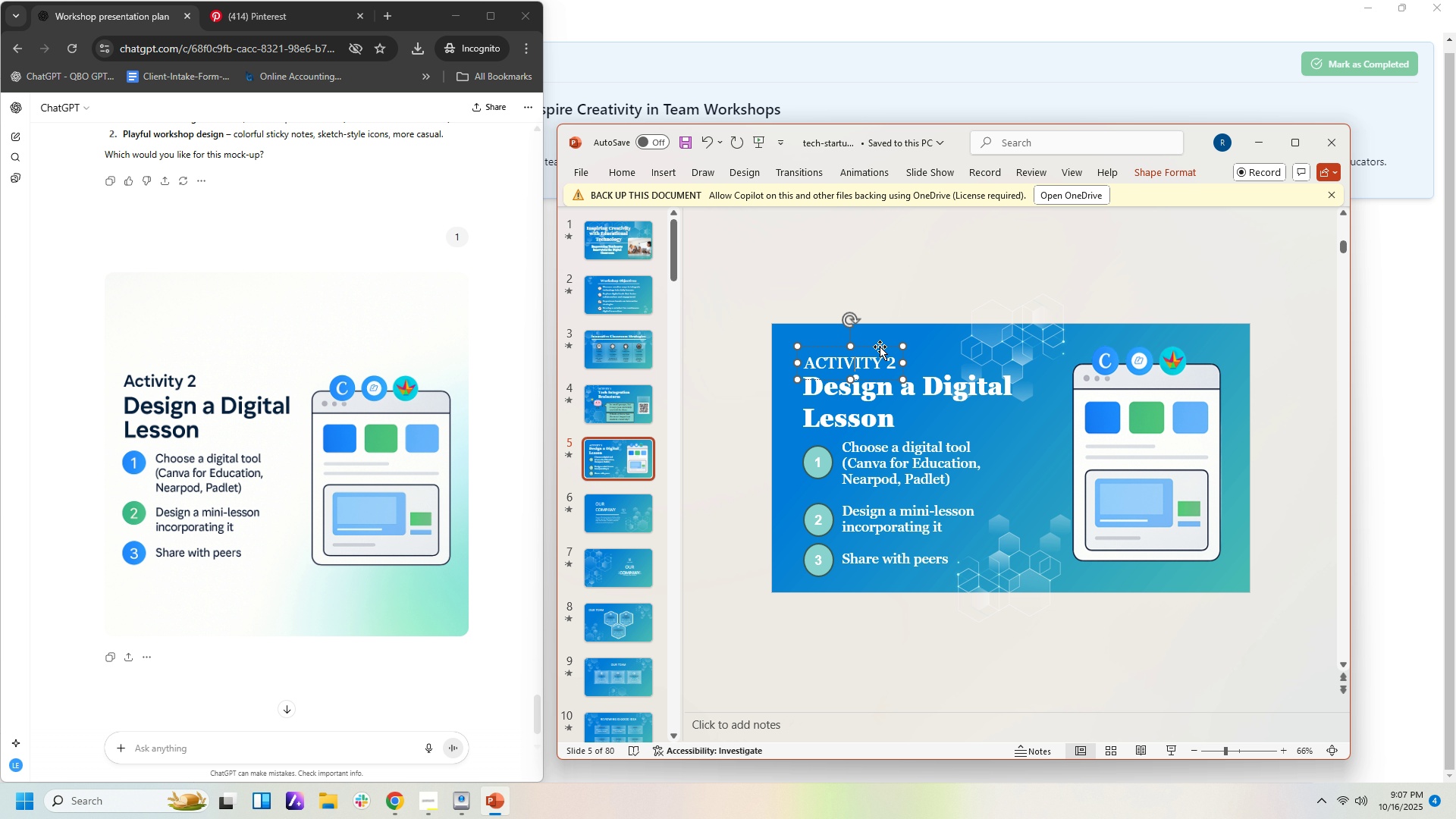 
left_click([880, 347])
 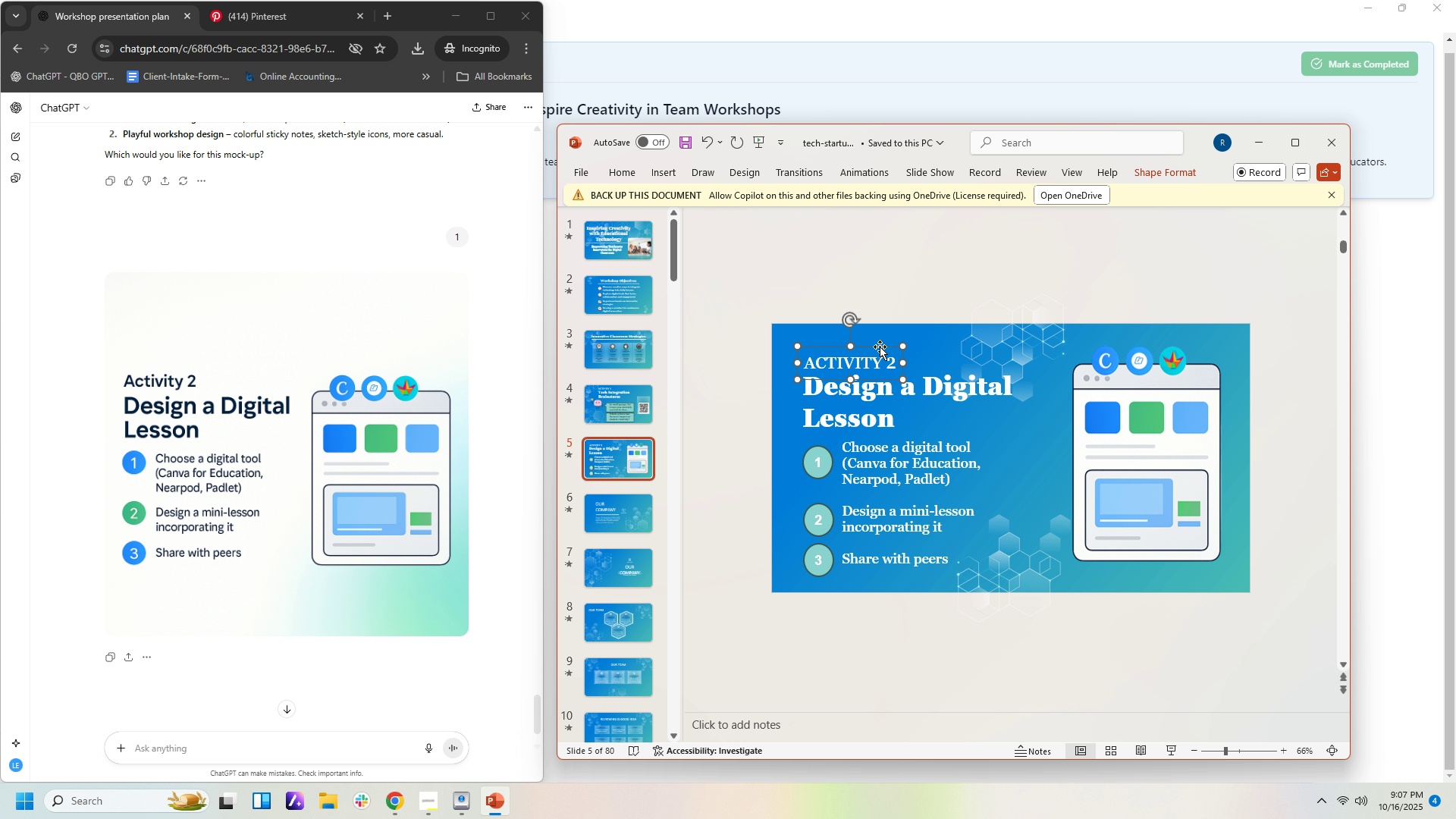 
key(ArrowUp)
 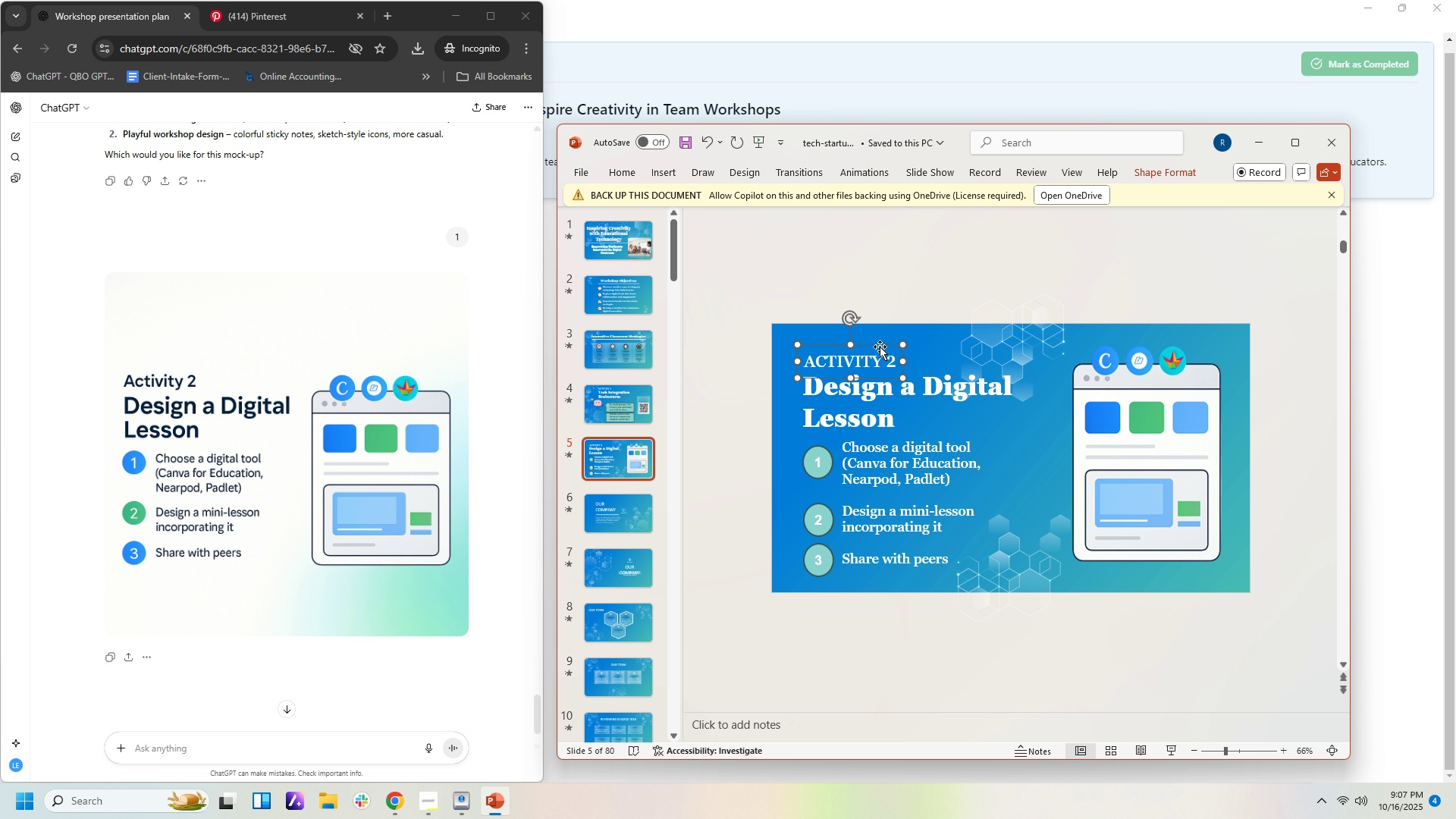 
key(ArrowUp)
 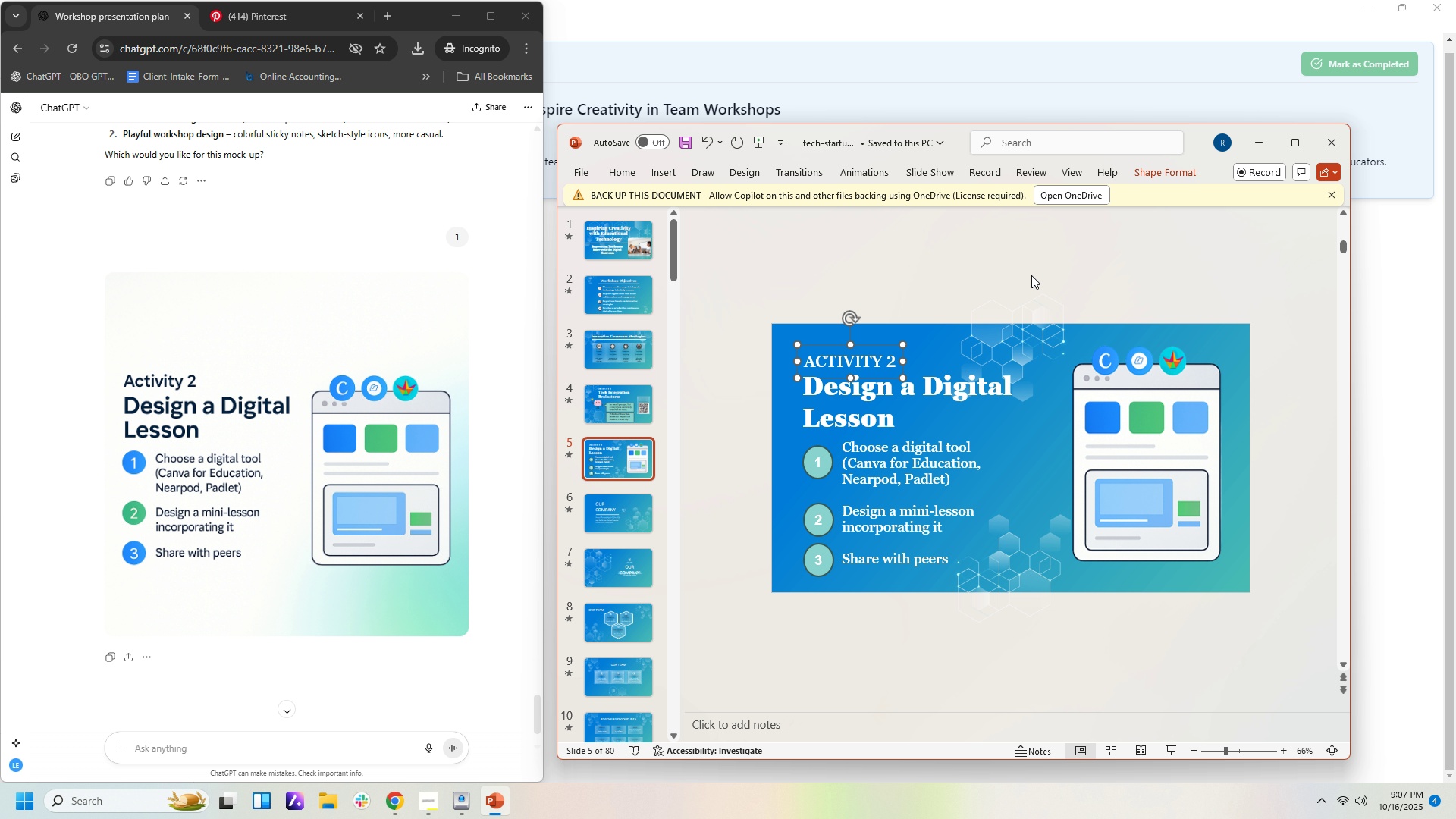 
left_click([1031, 275])
 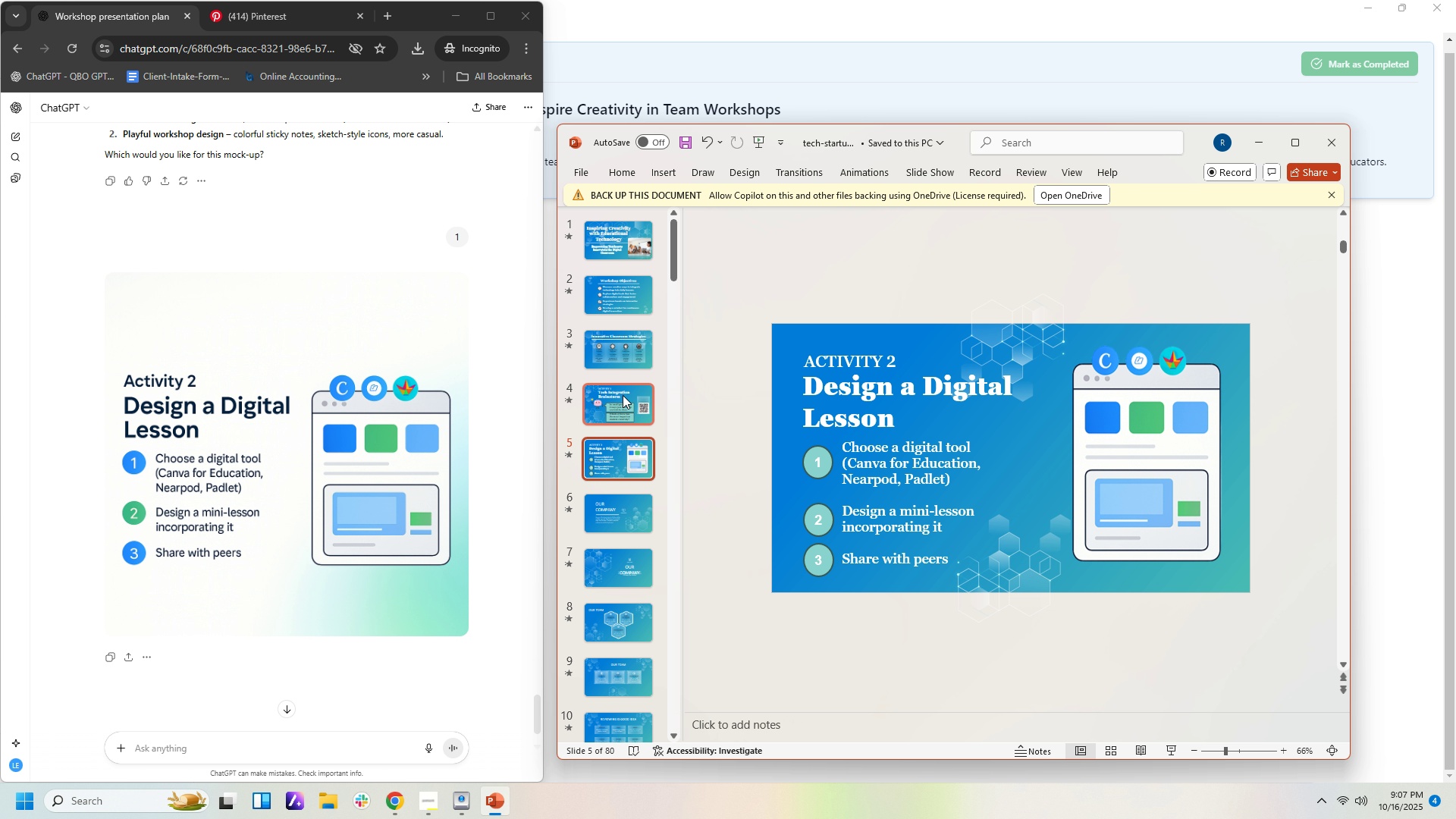 
left_click([623, 395])
 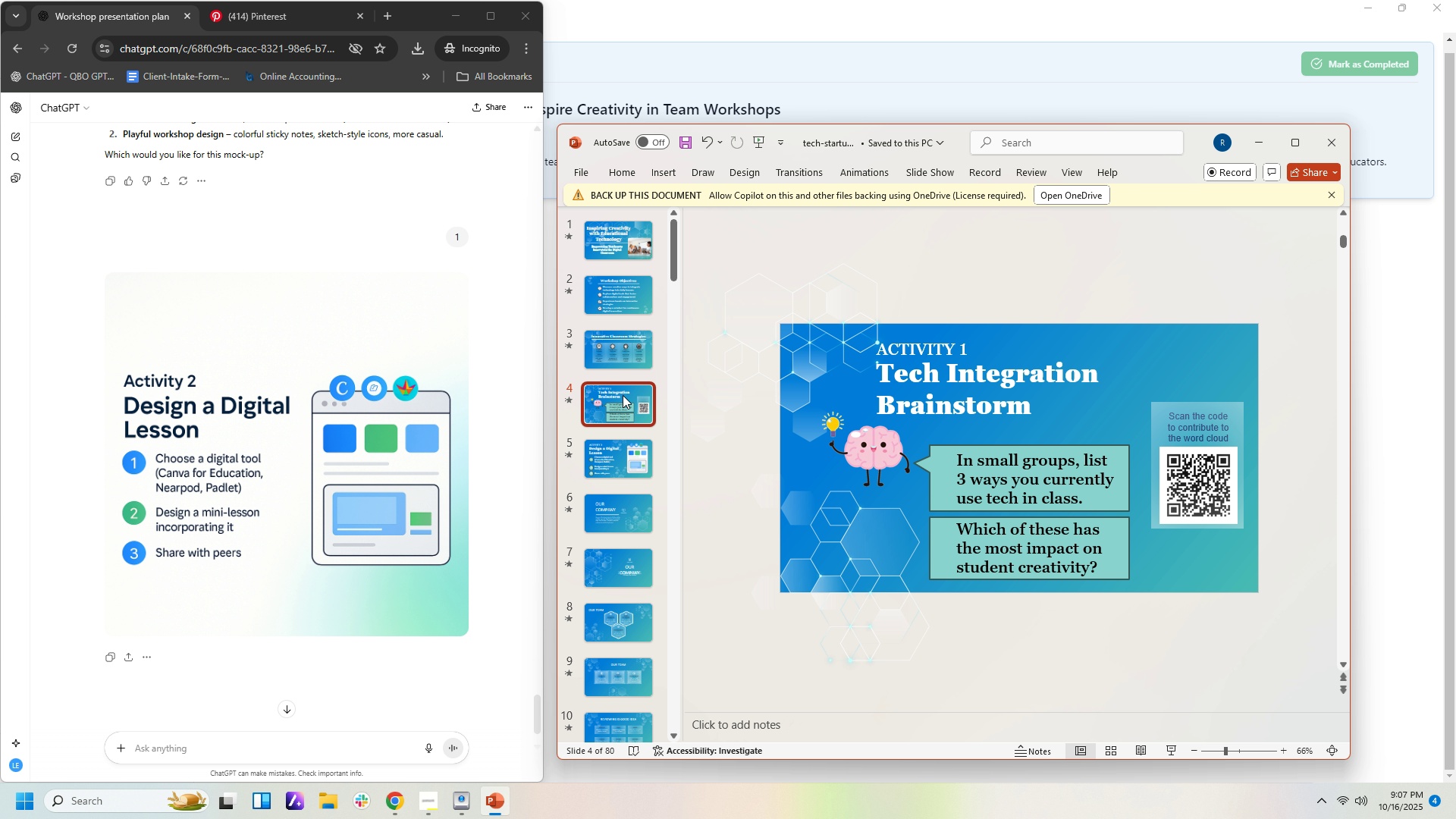 
key(ArrowDown)
 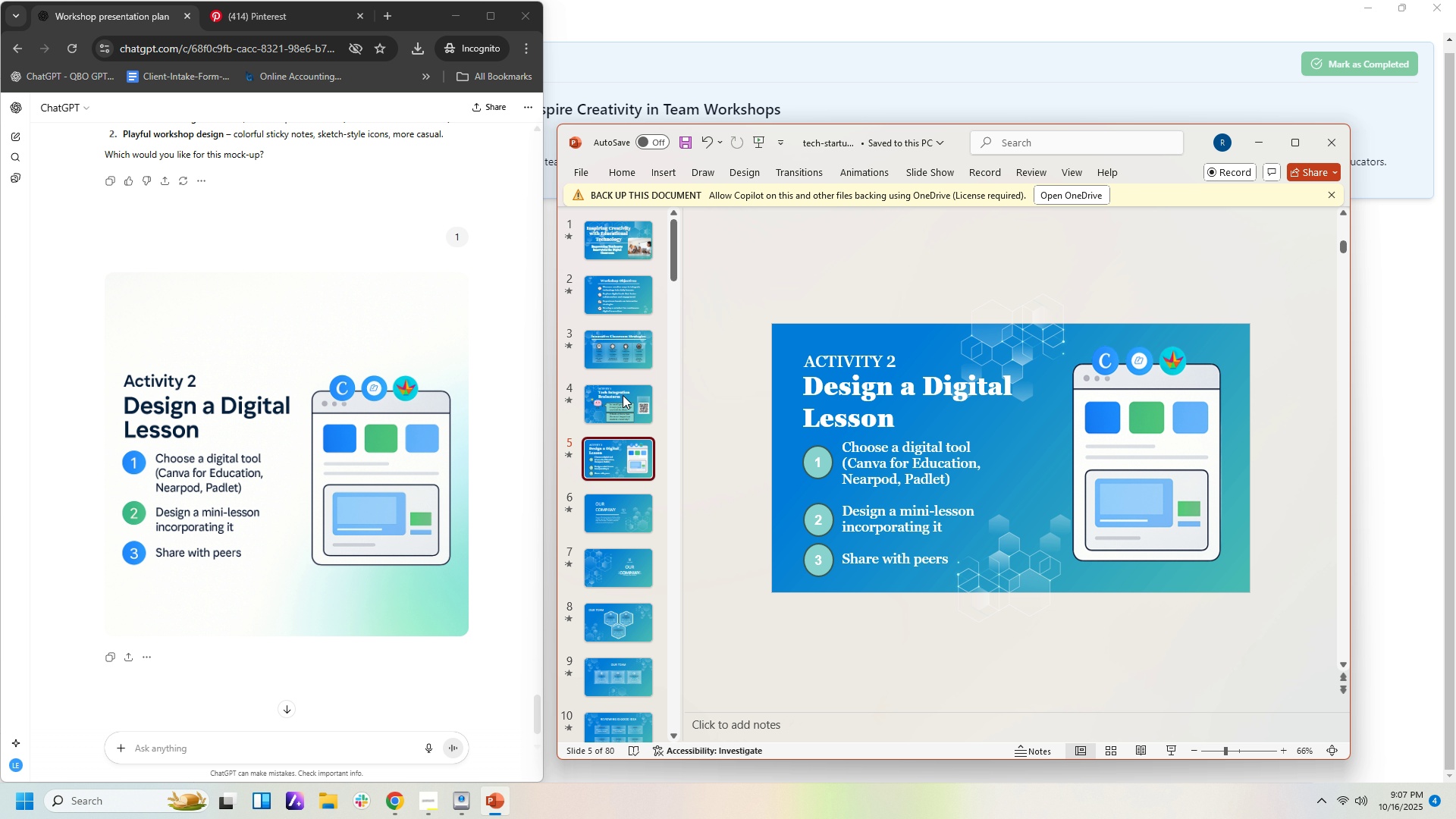 
key(ArrowUp)
 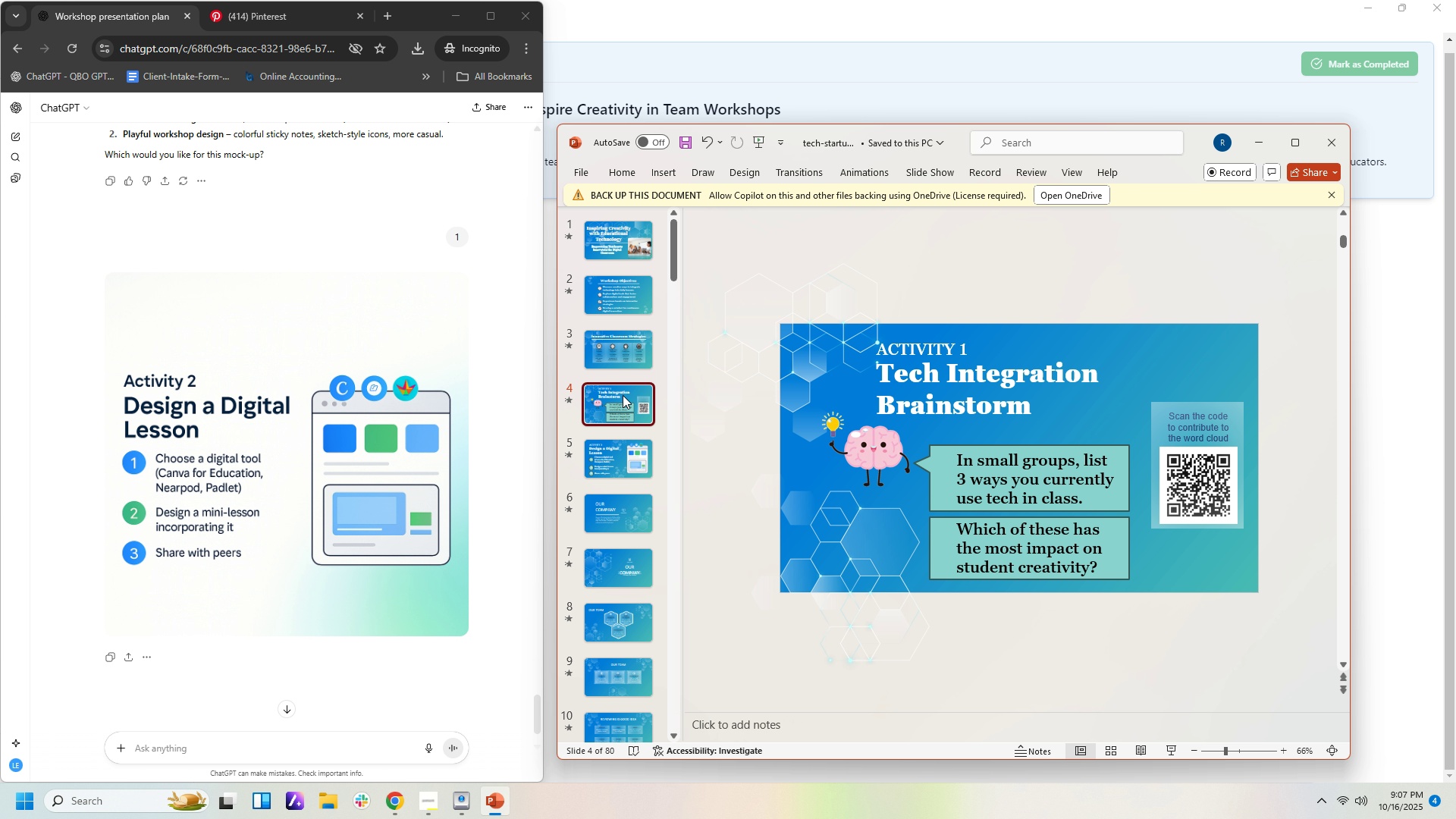 
key(ArrowDown)
 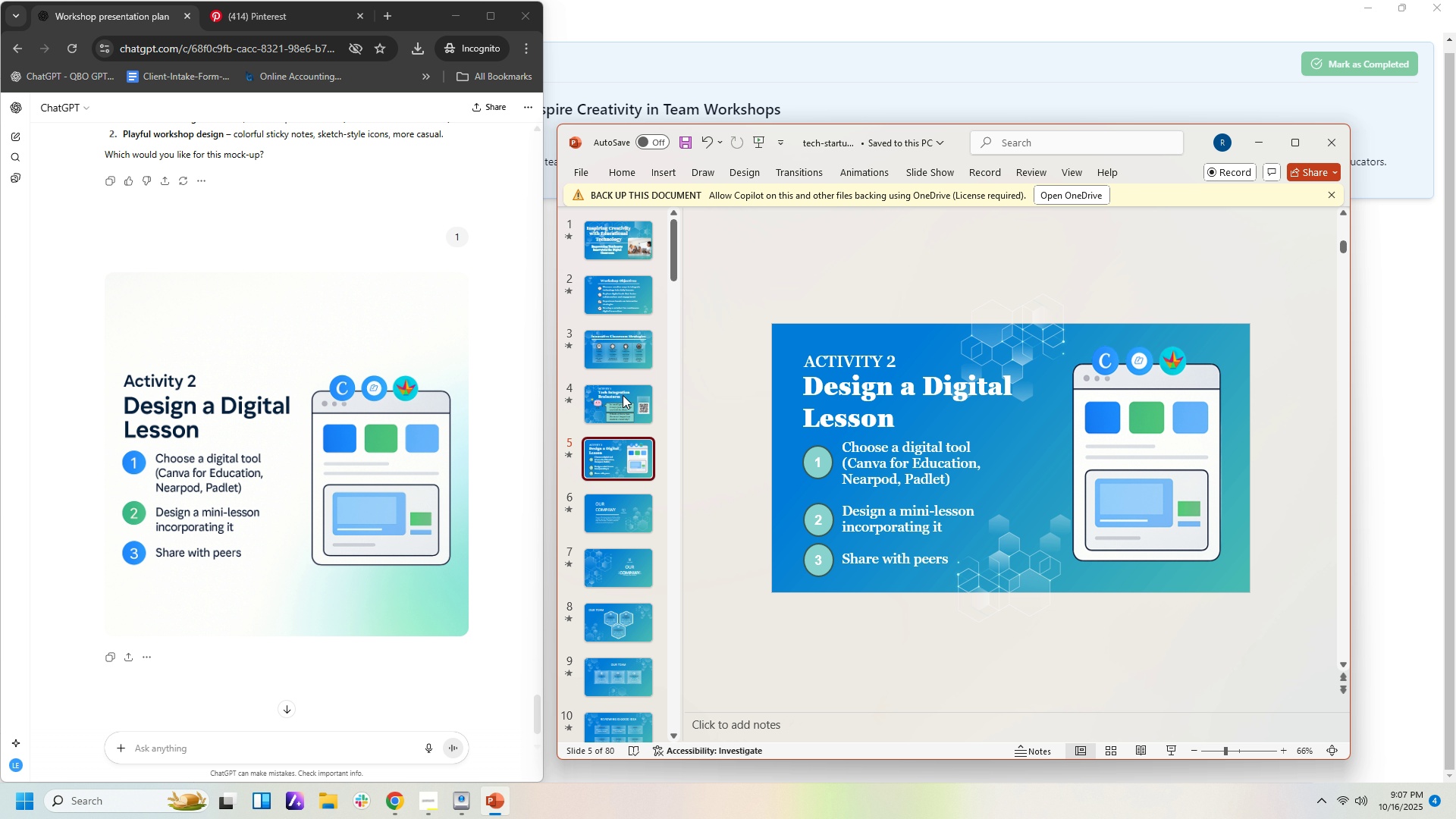 
key(ArrowUp)
 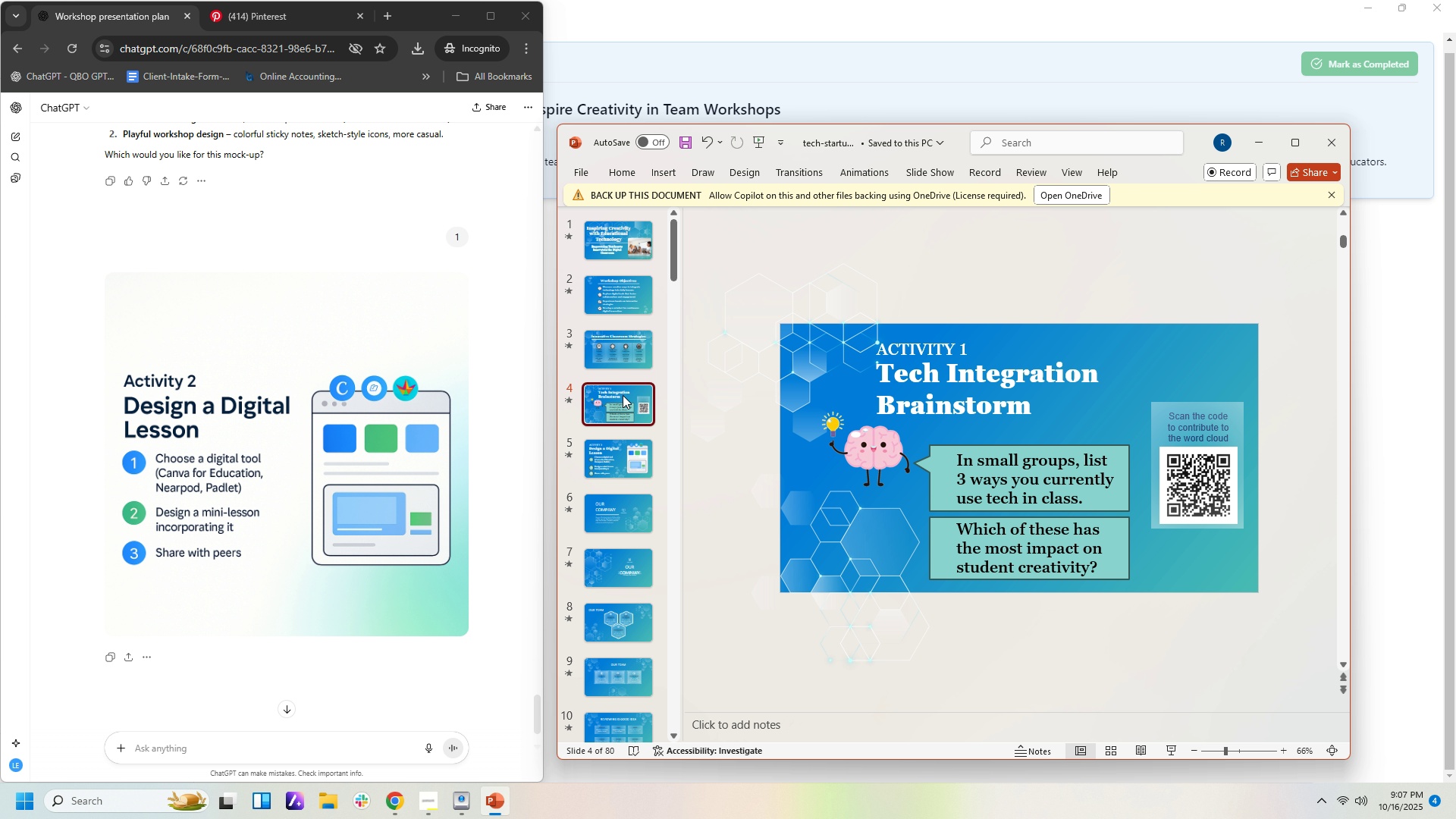 
key(ArrowDown)
 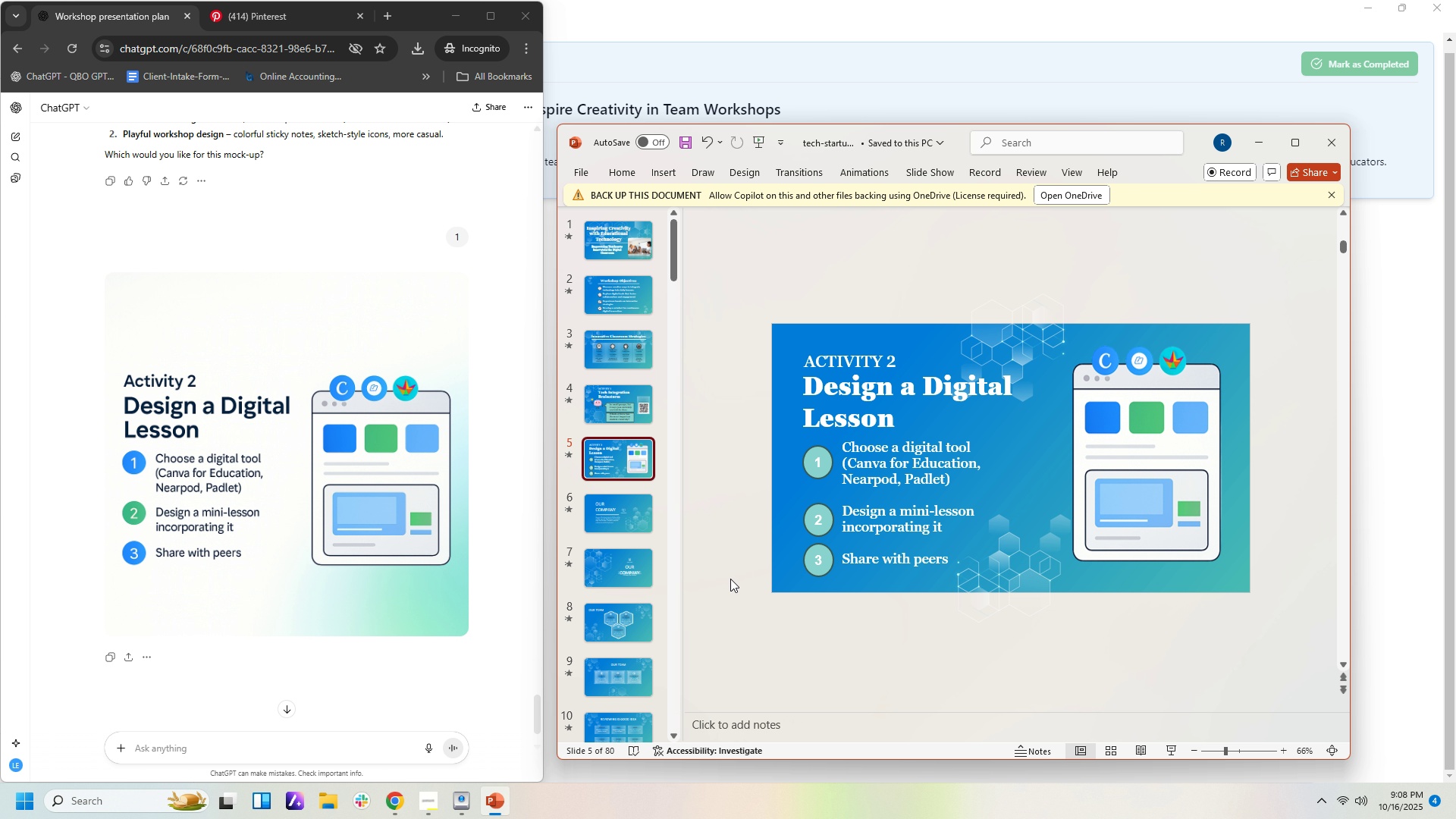 
left_click_drag(start_coordinate=[758, 435], to_coordinate=[1029, 615])
 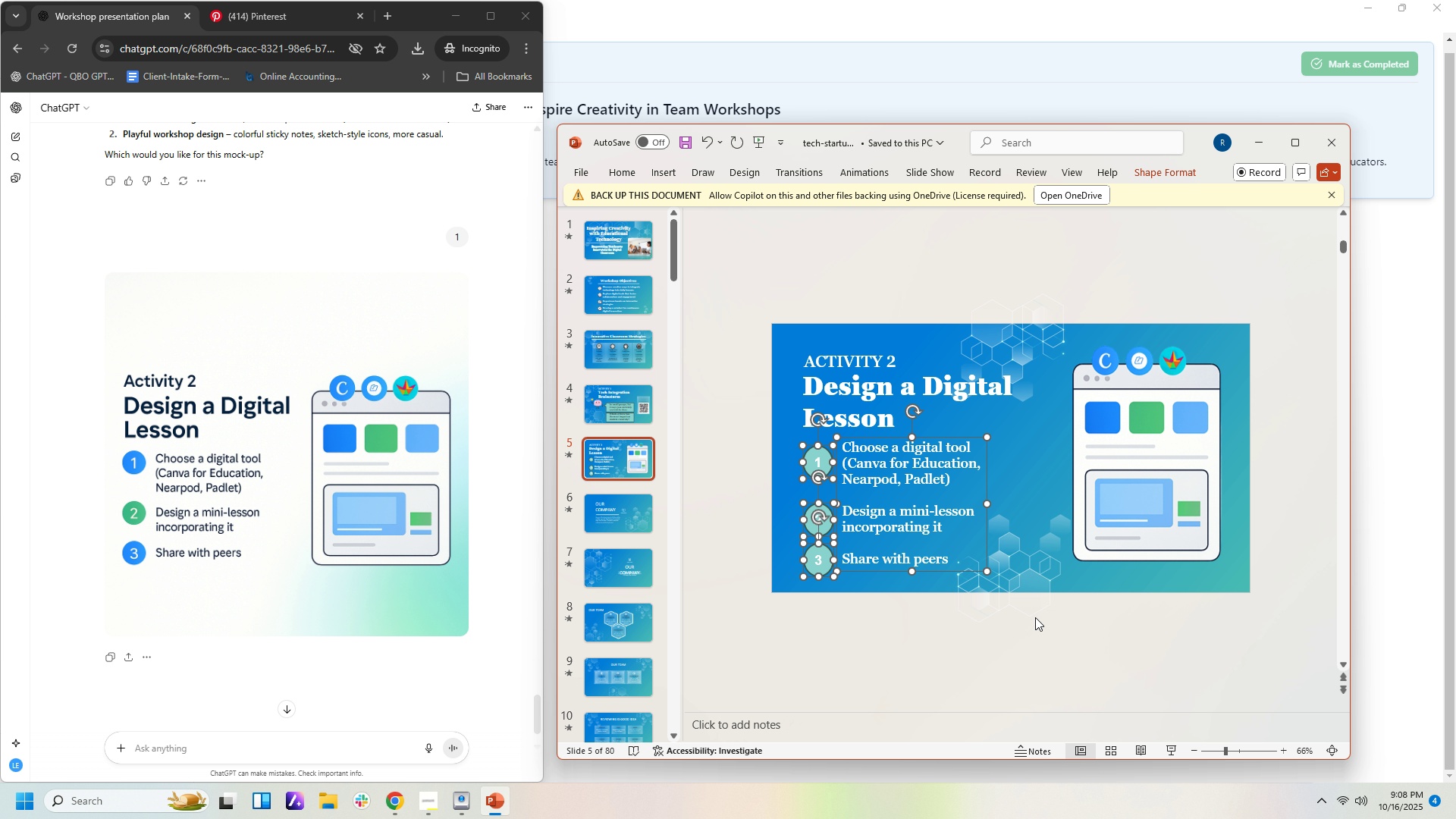 
key(ArrowRight)
 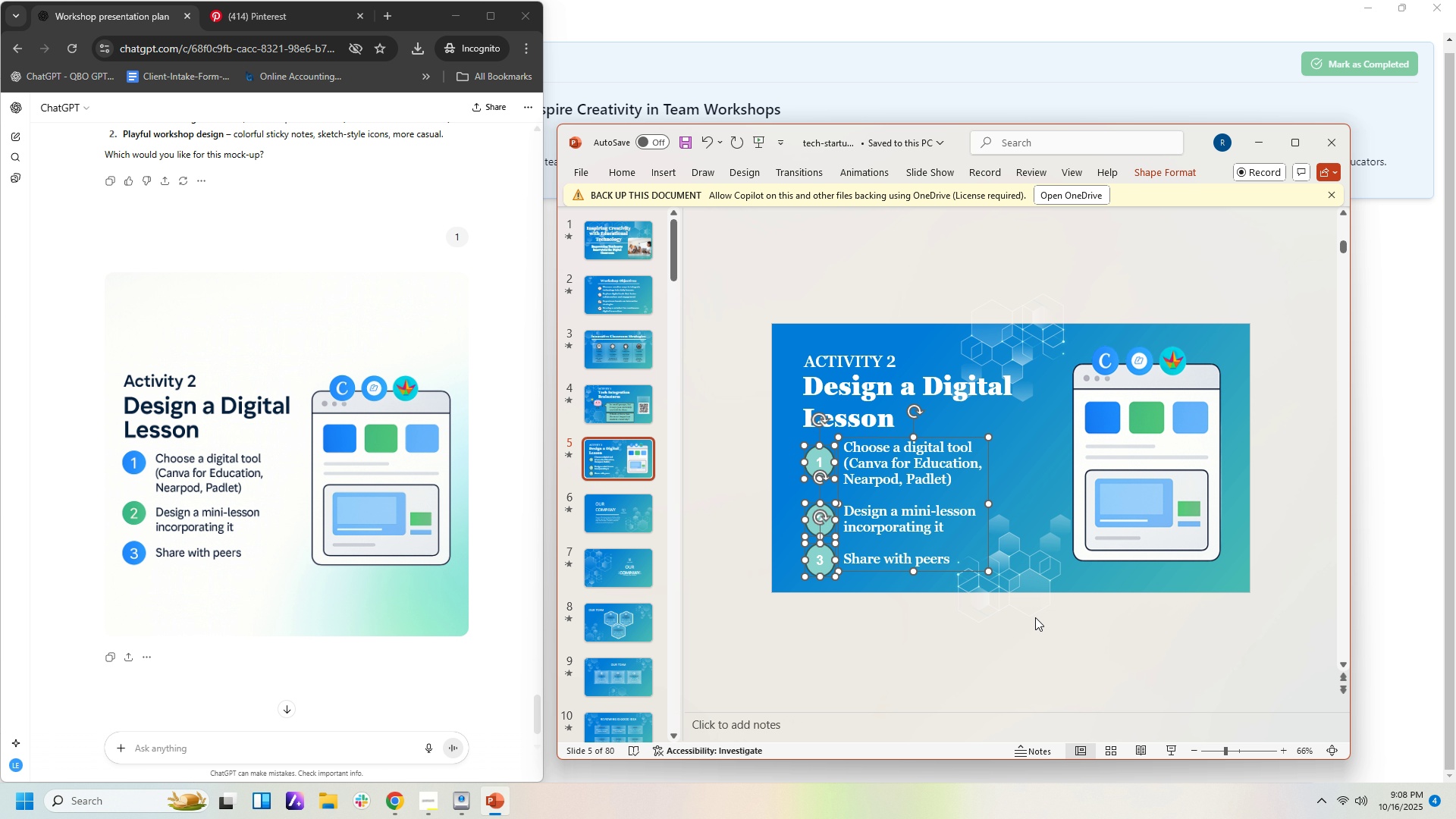 
key(ArrowRight)
 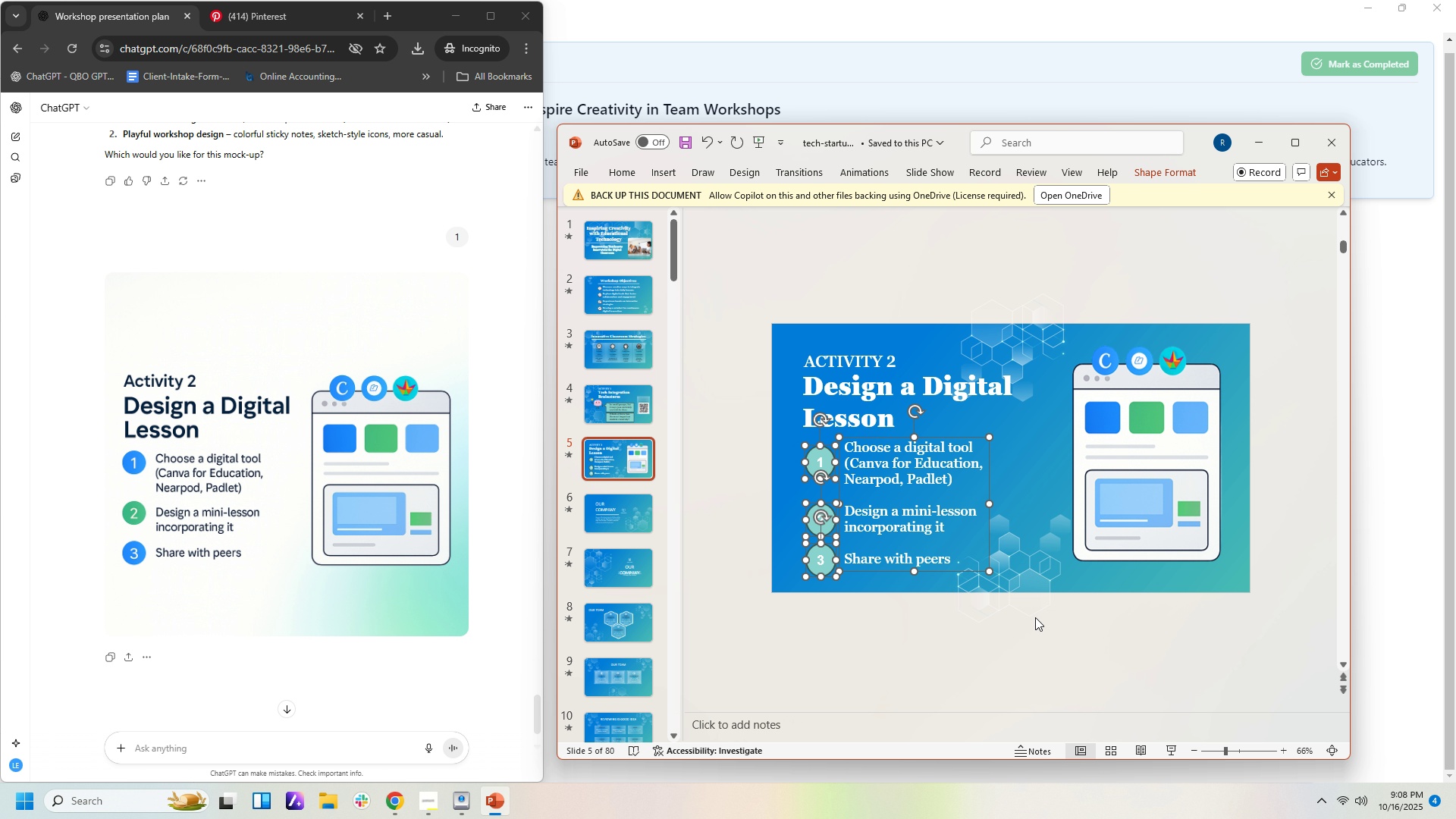 
key(ArrowRight)
 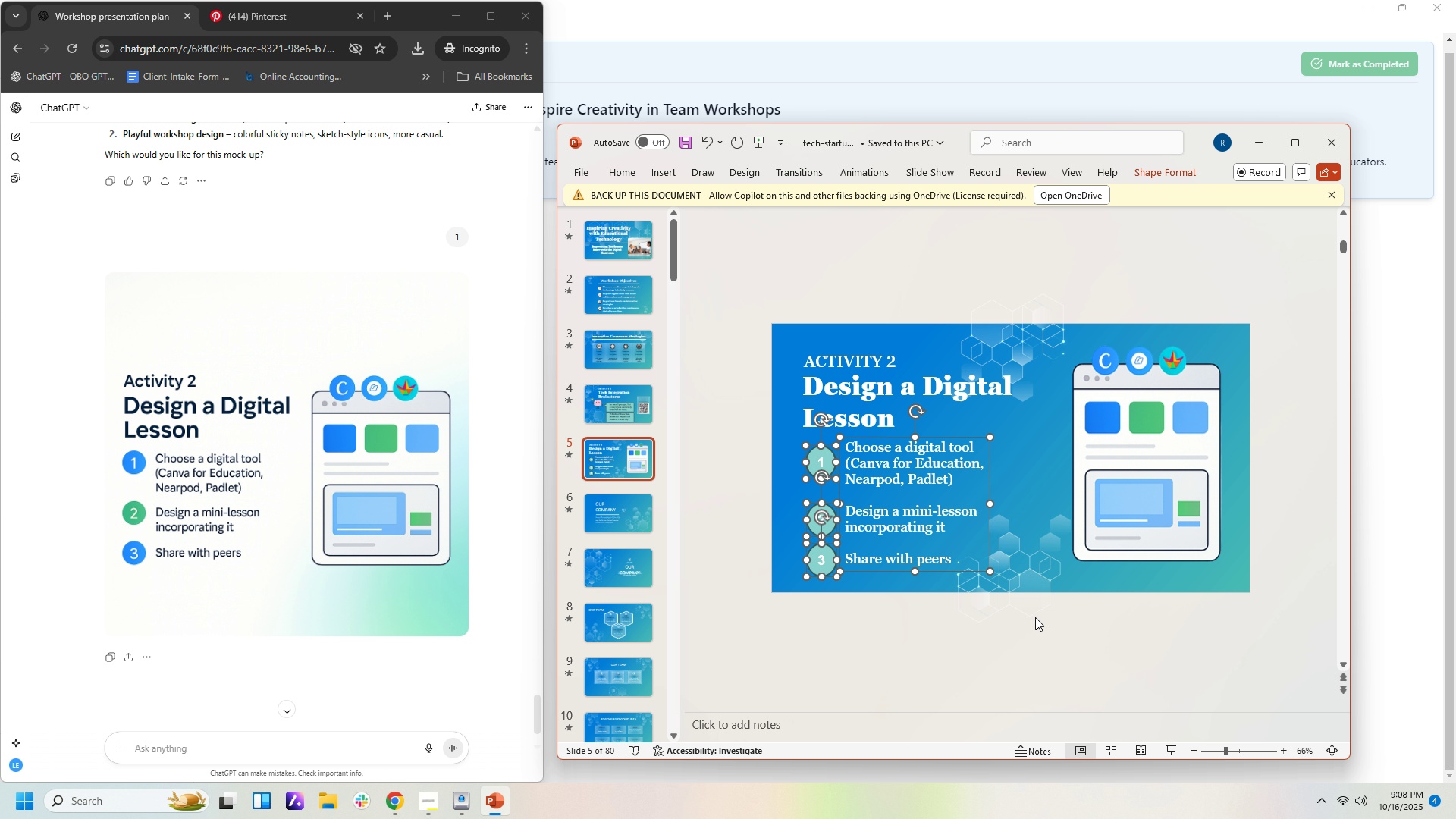 
key(ArrowRight)
 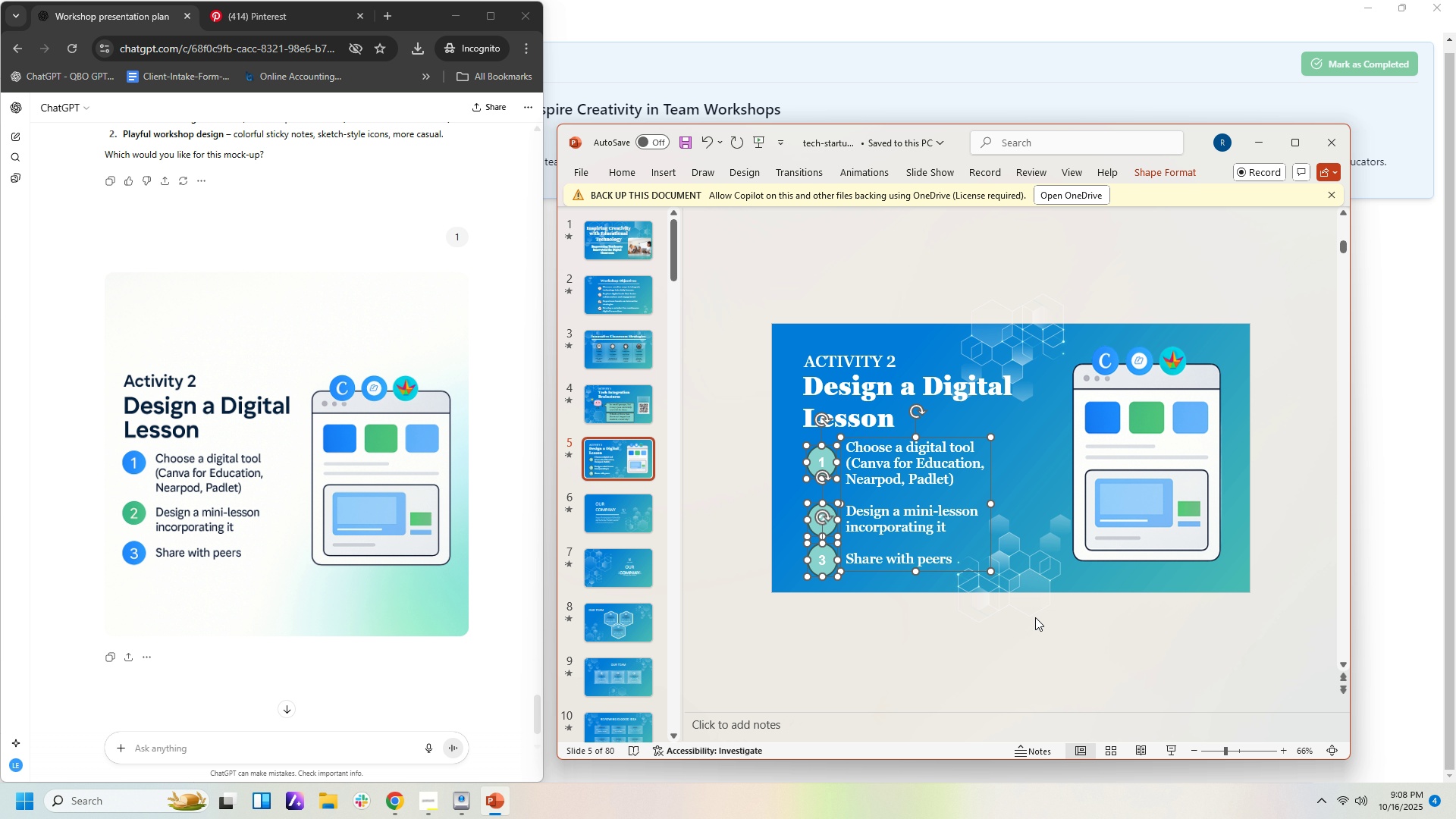 
key(ArrowRight)
 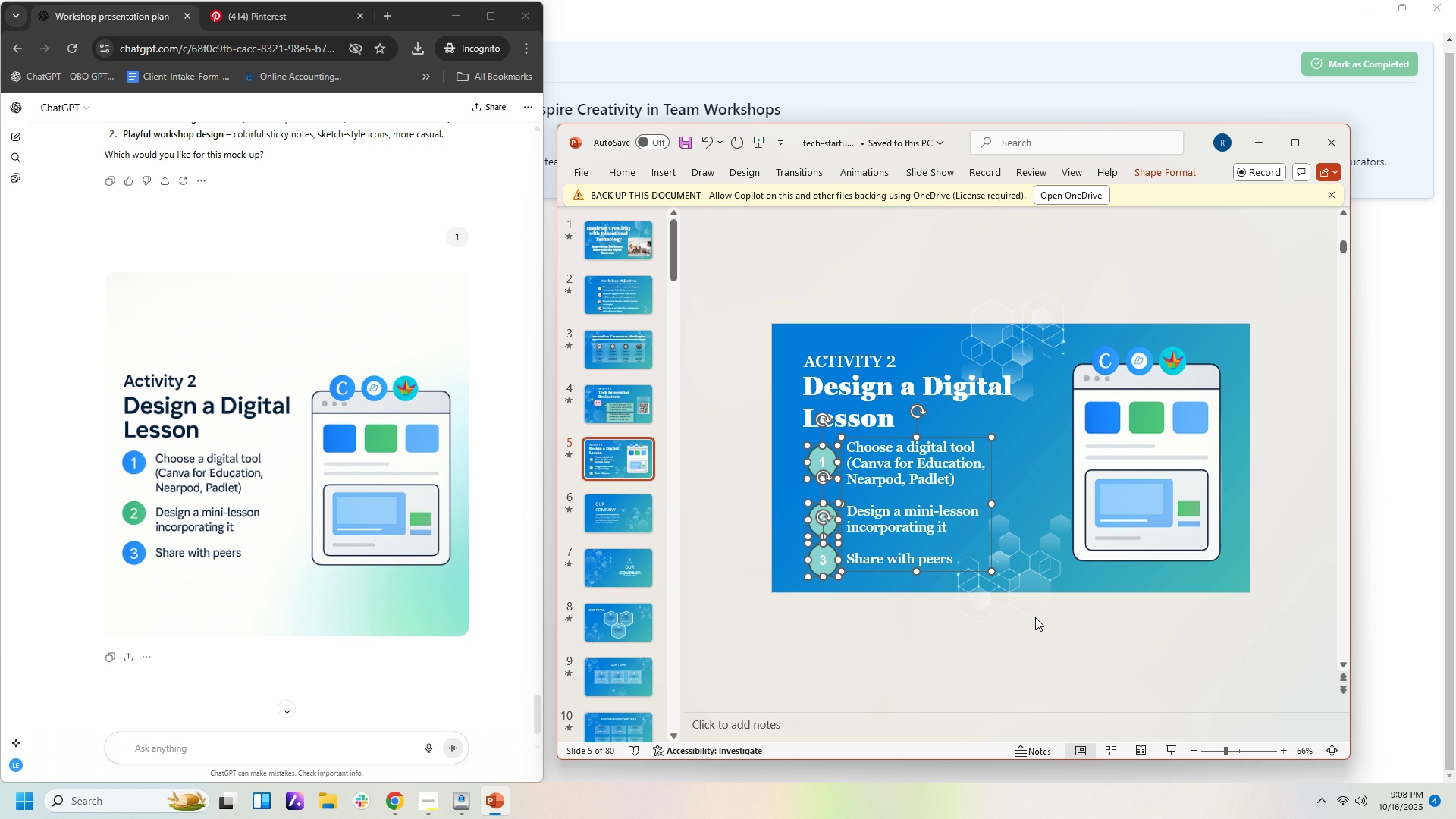 
key(ArrowRight)
 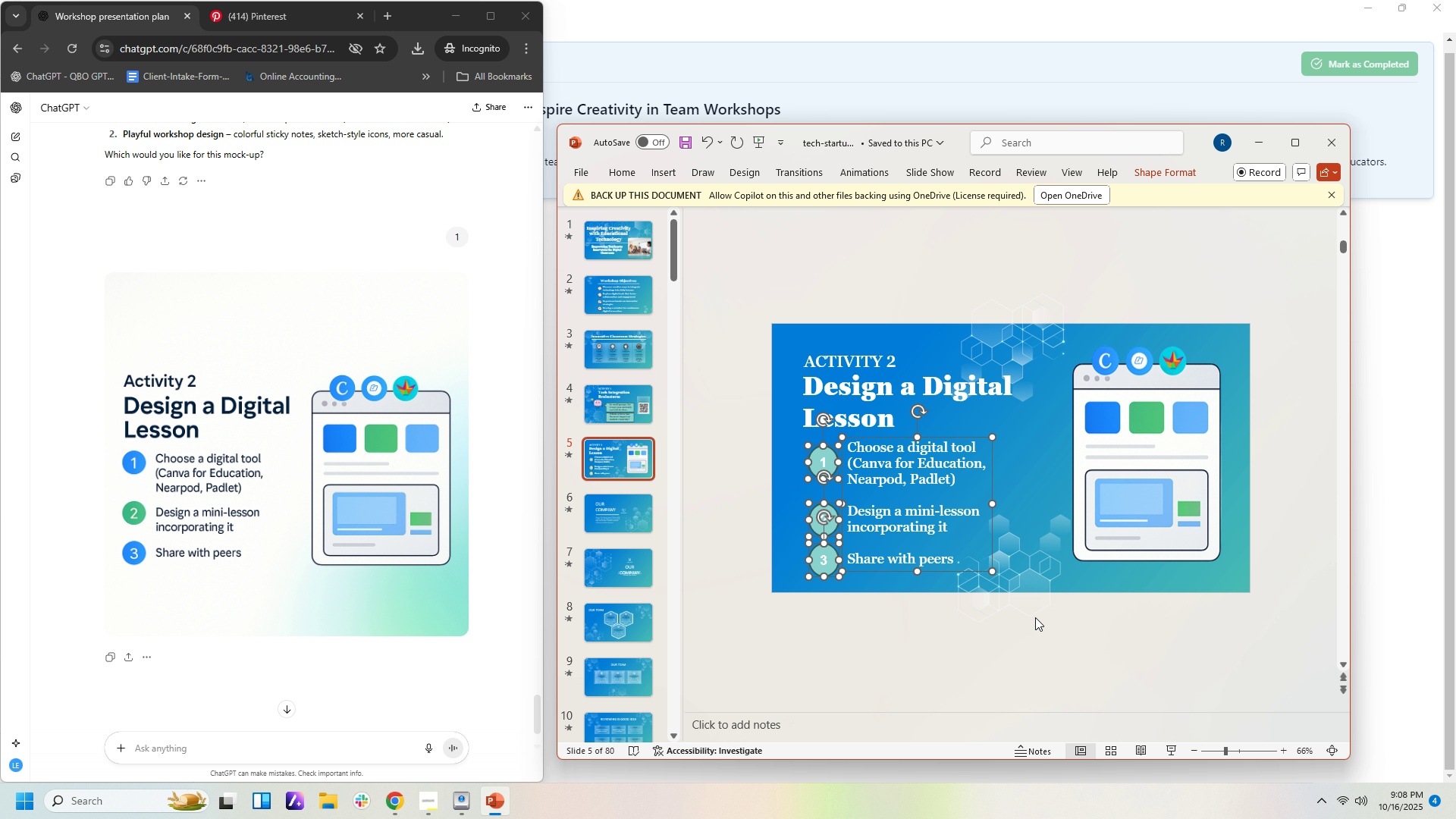 
key(ArrowRight)
 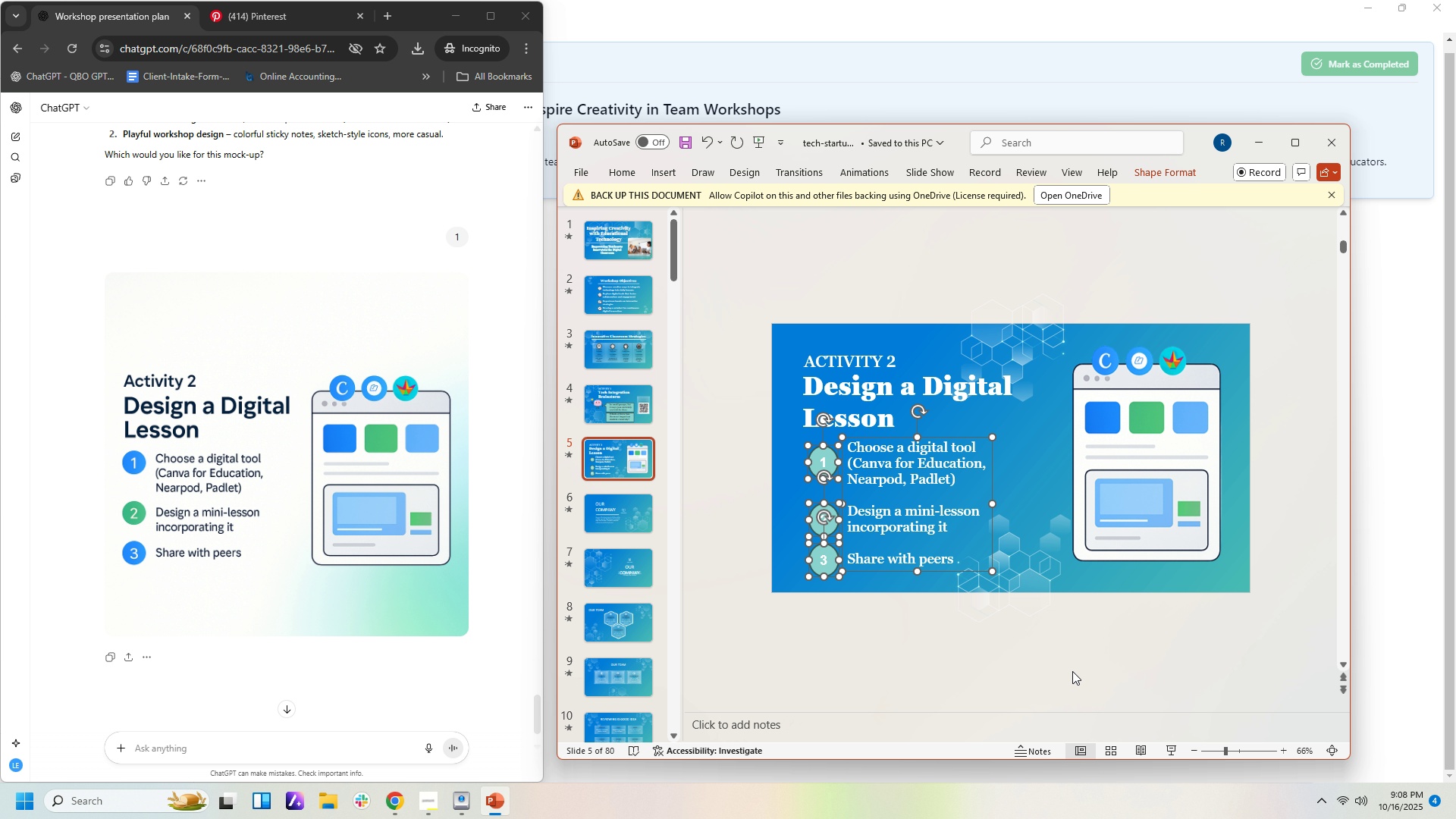 
left_click_drag(start_coordinate=[1072, 625], to_coordinate=[1071, 634])
 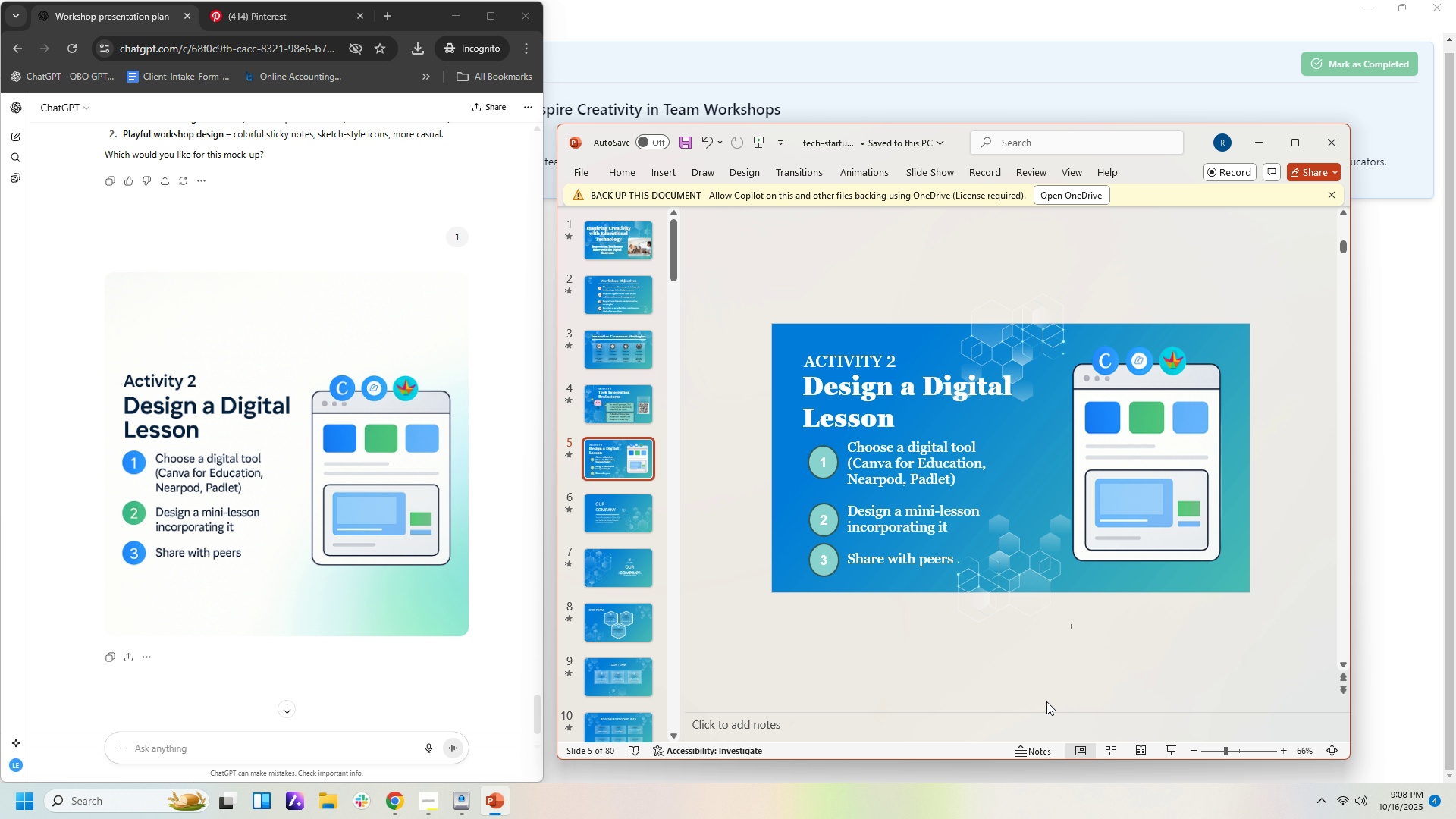 
wait(8.53)
 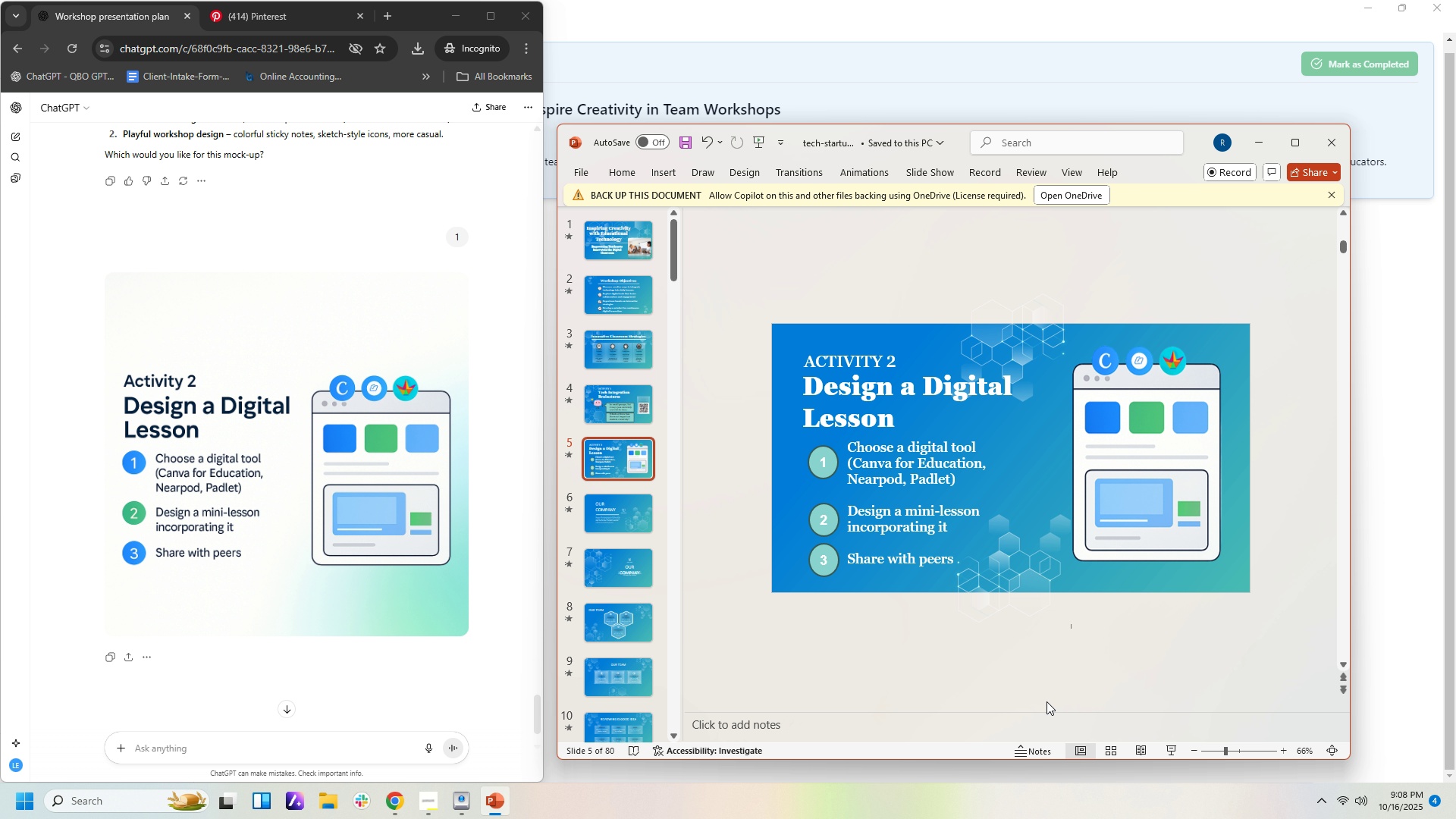 
left_click_drag(start_coordinate=[736, 337], to_coordinate=[1073, 446])
 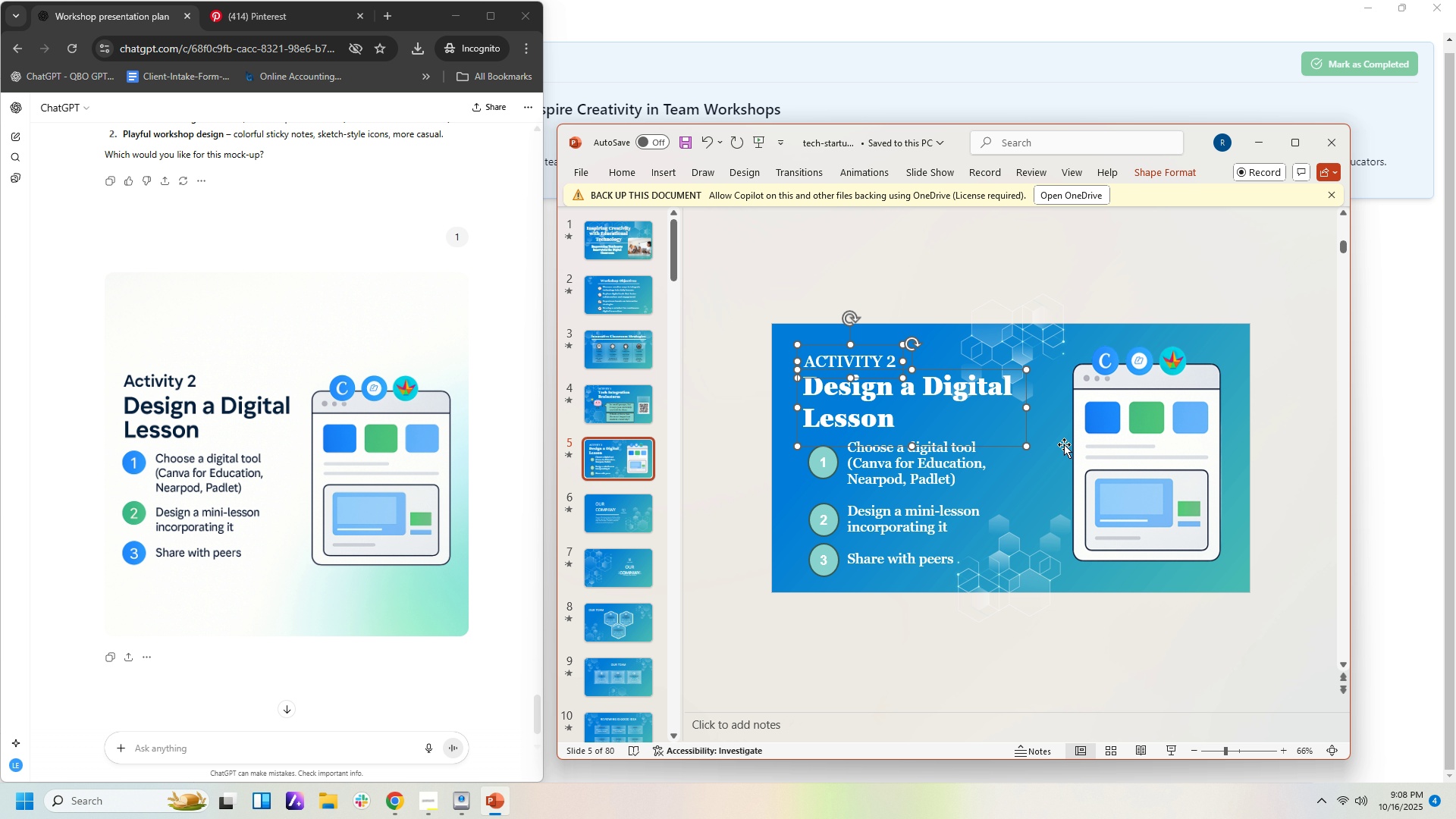 
key(ArrowRight)
 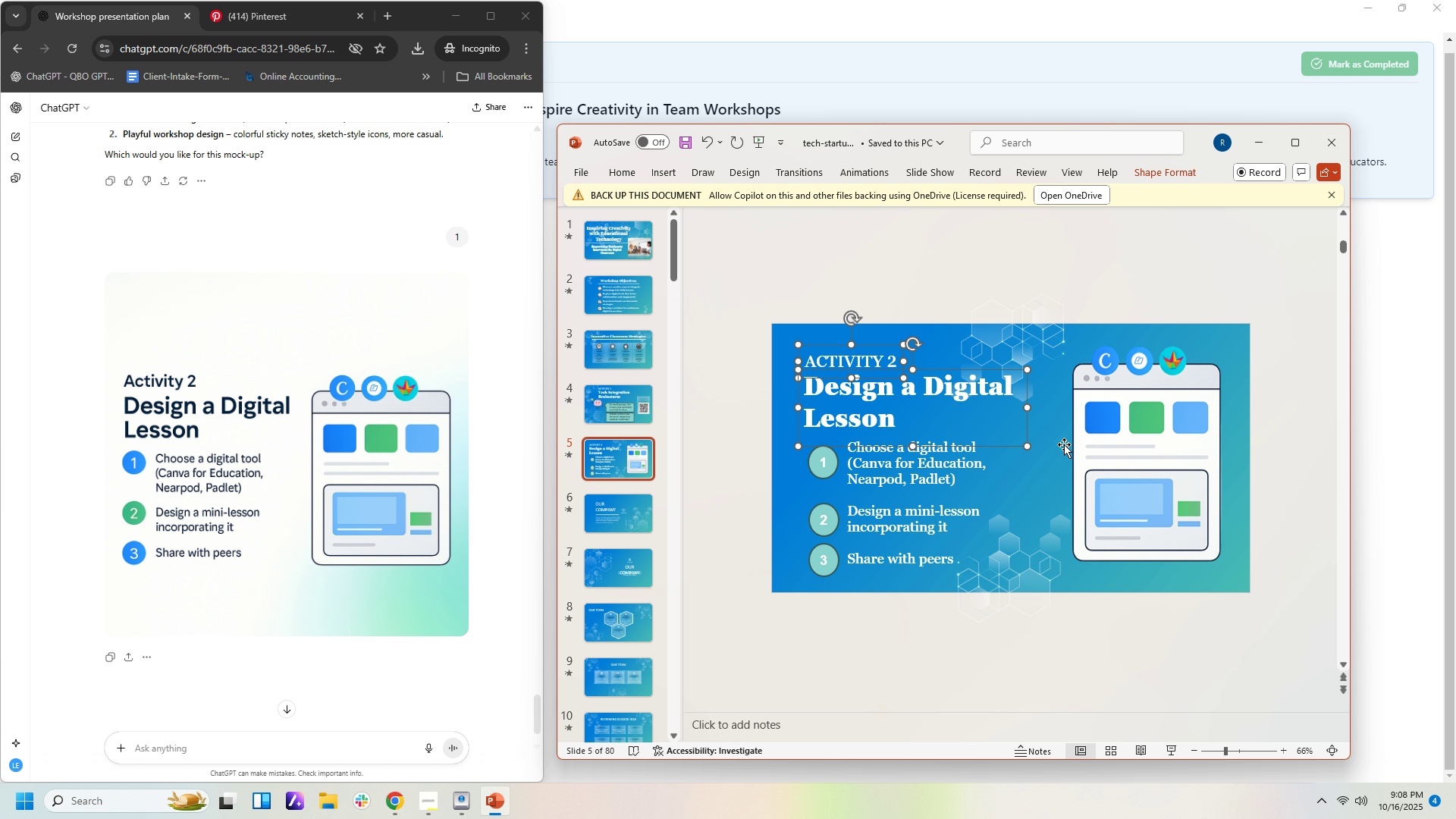 
key(ArrowRight)
 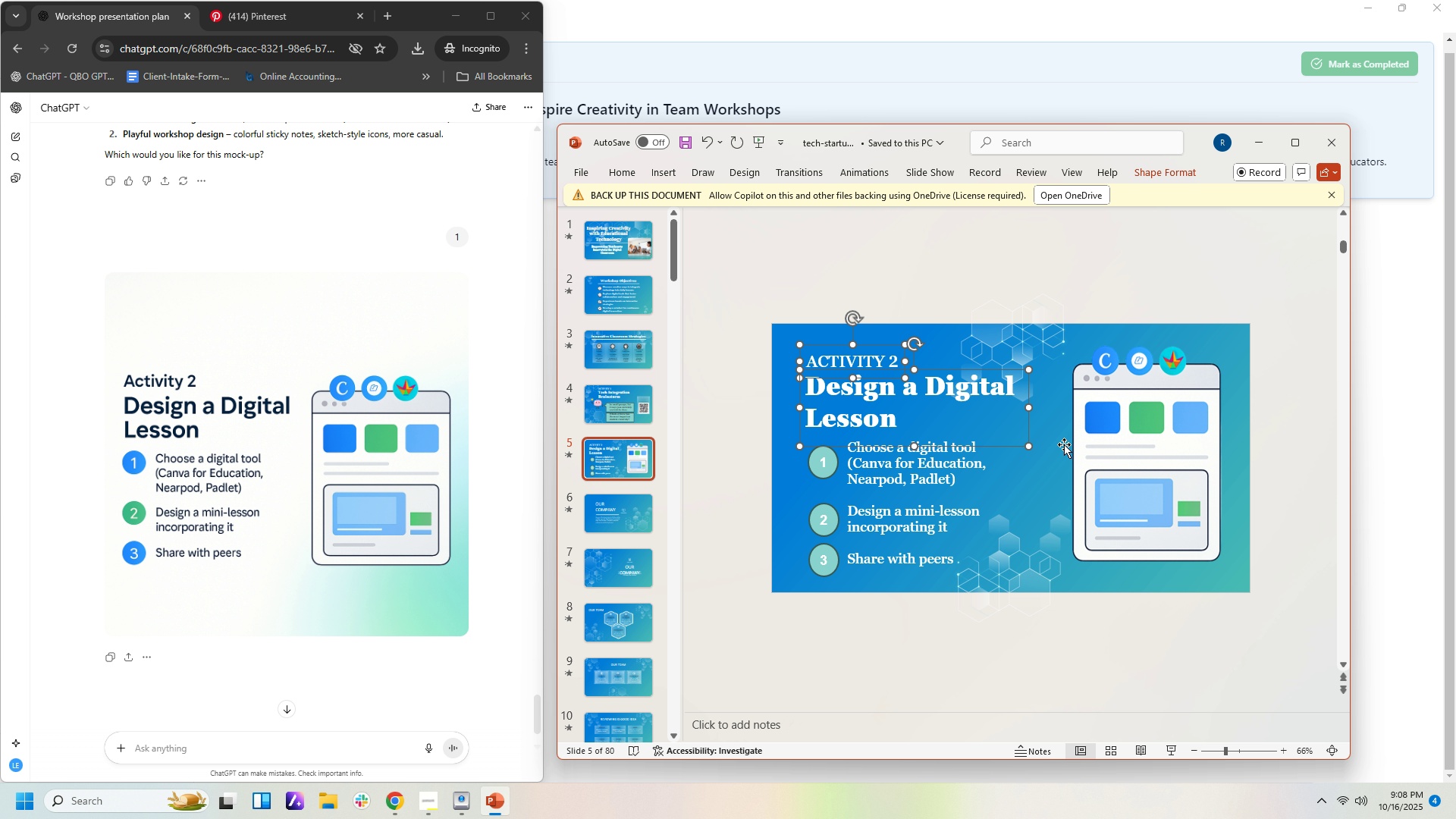 
key(ArrowRight)
 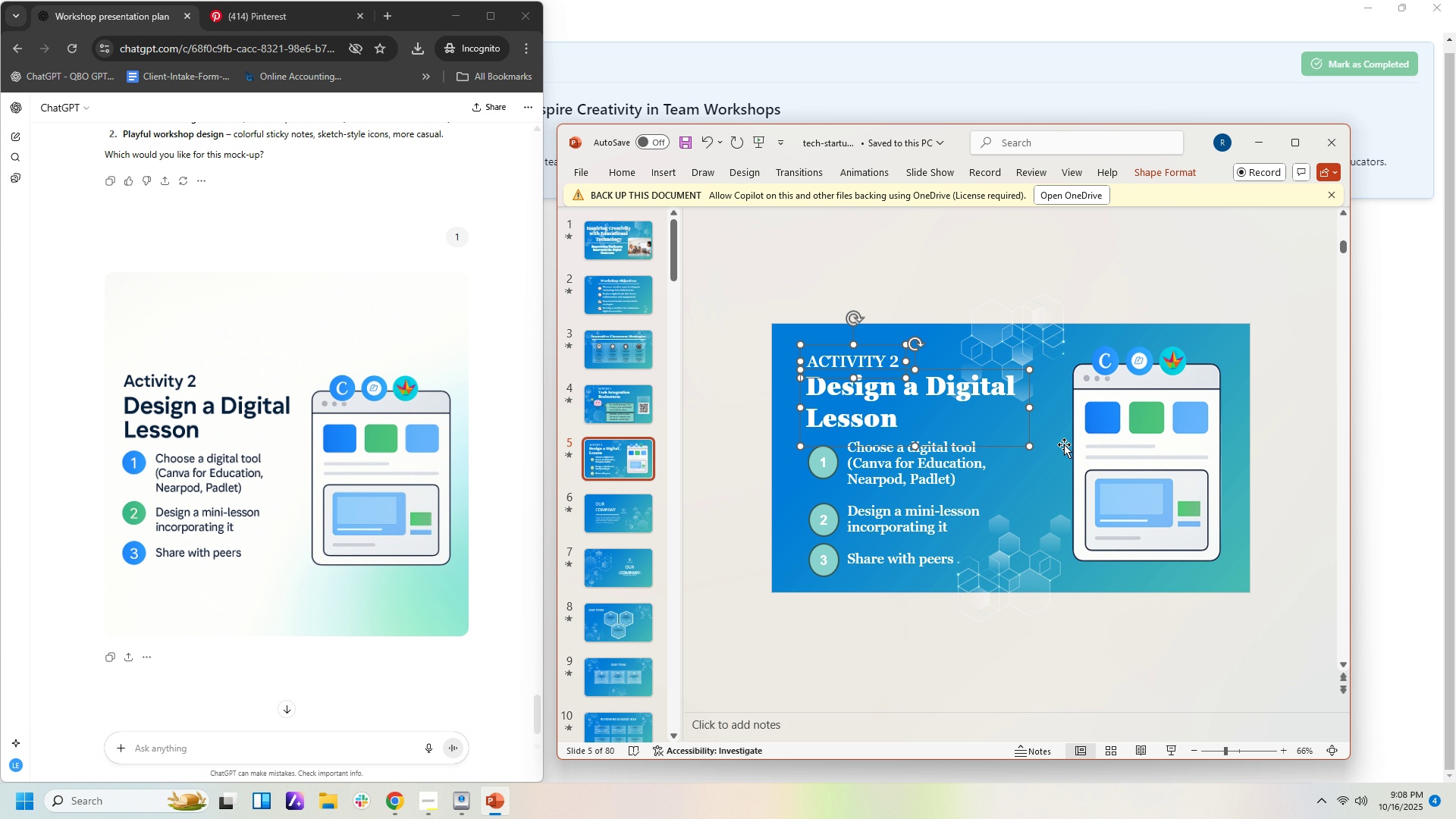 
key(ArrowRight)
 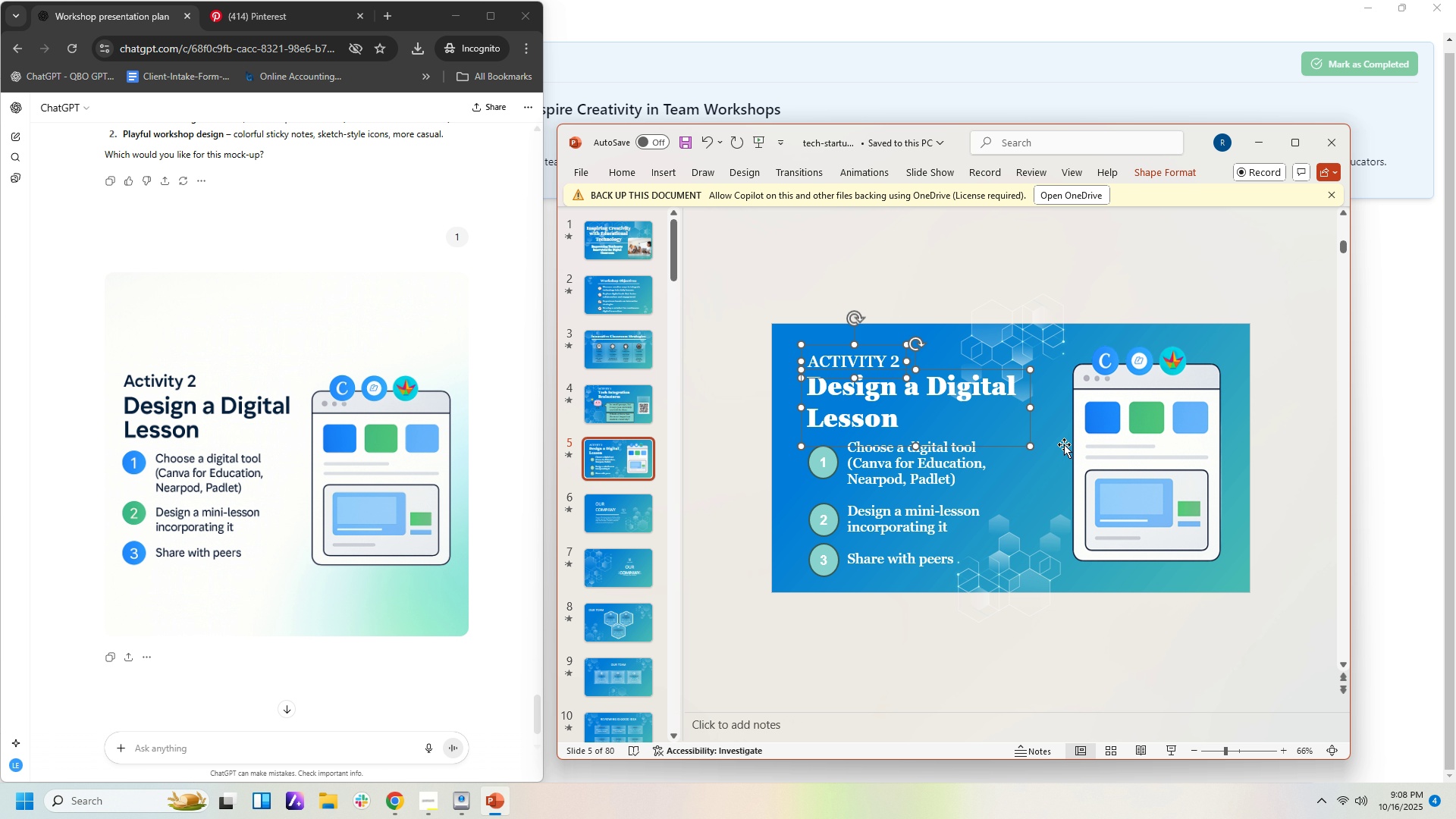 
key(ArrowRight)
 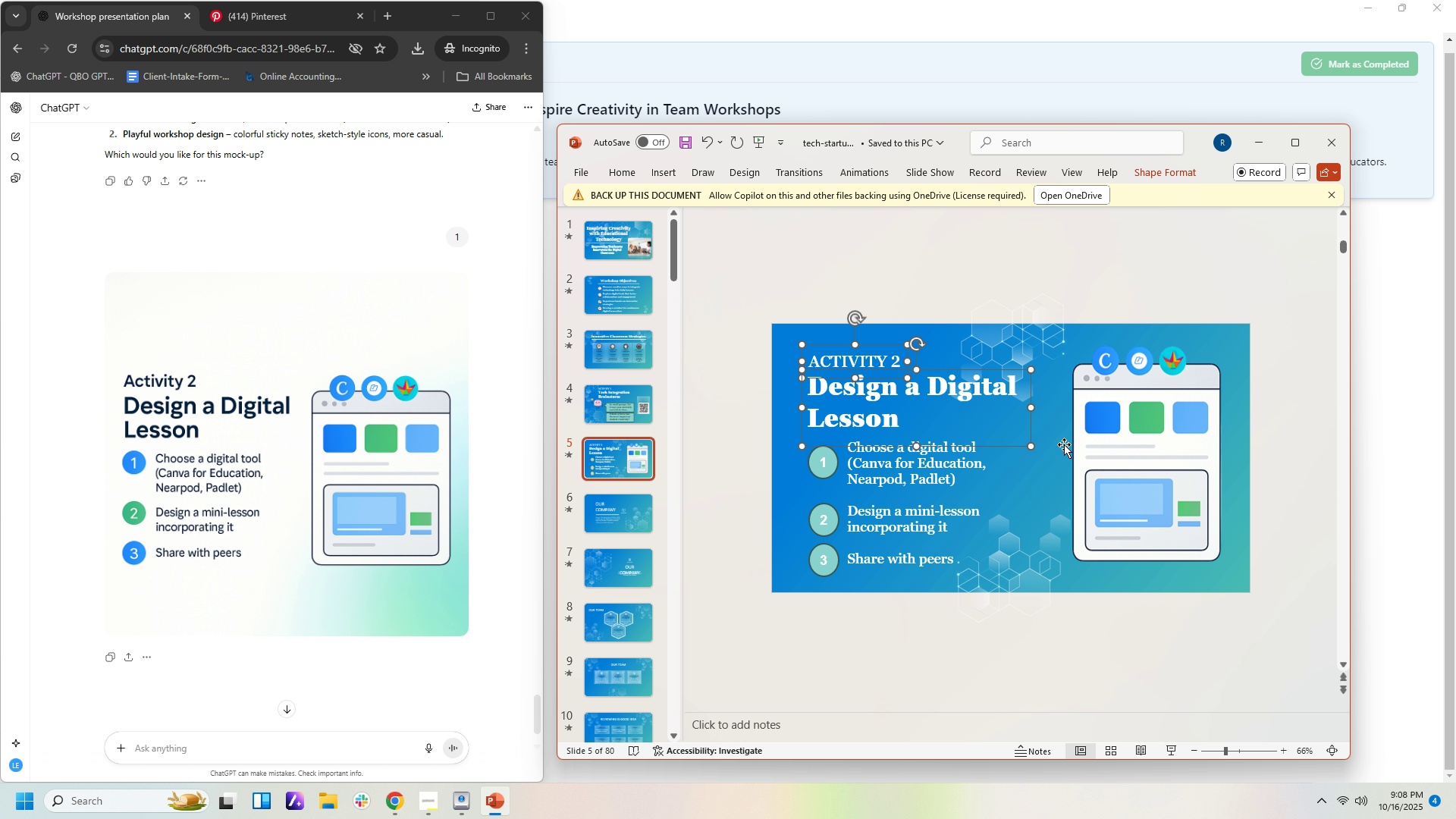 
key(ArrowRight)
 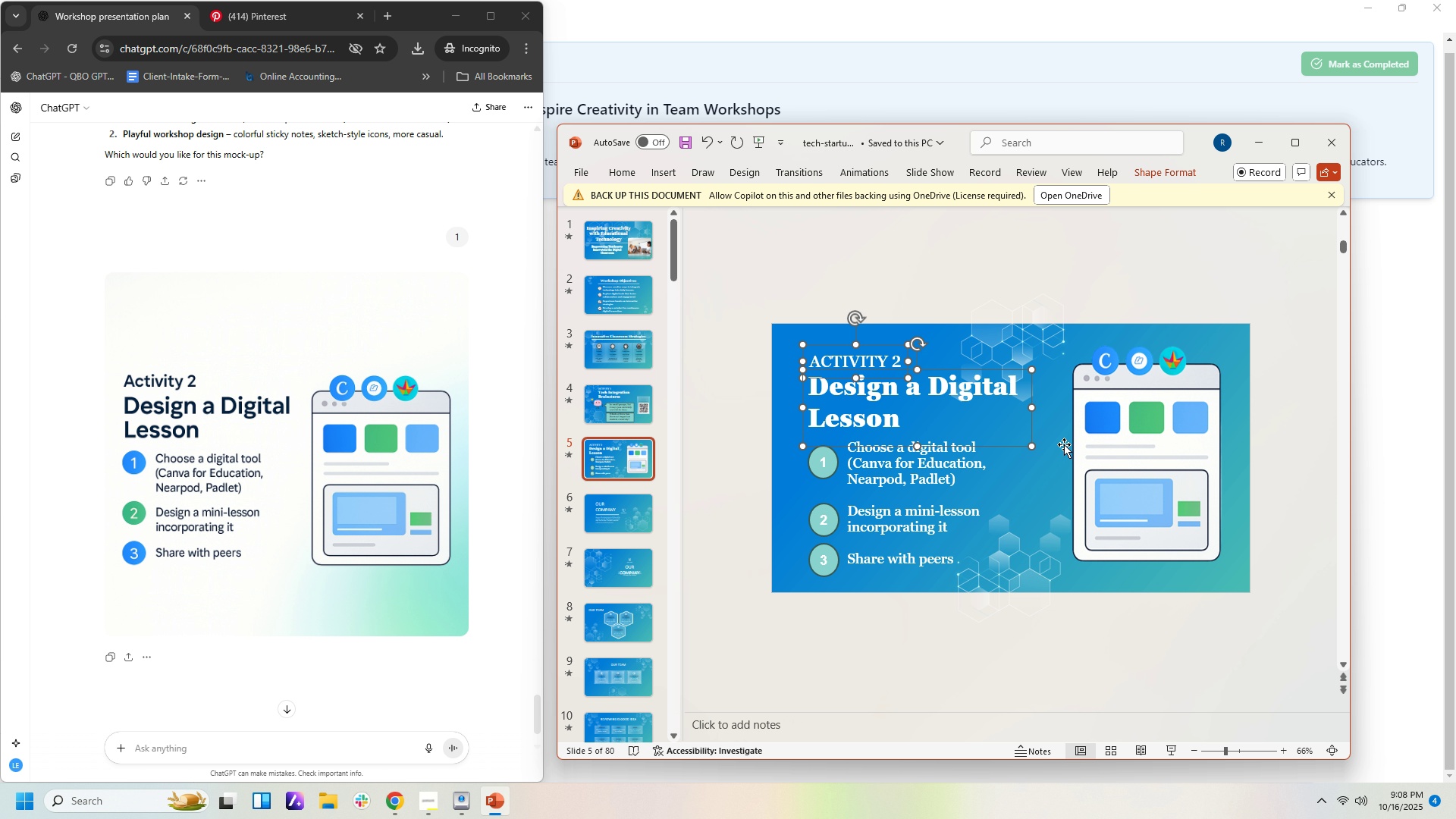 
key(ArrowRight)
 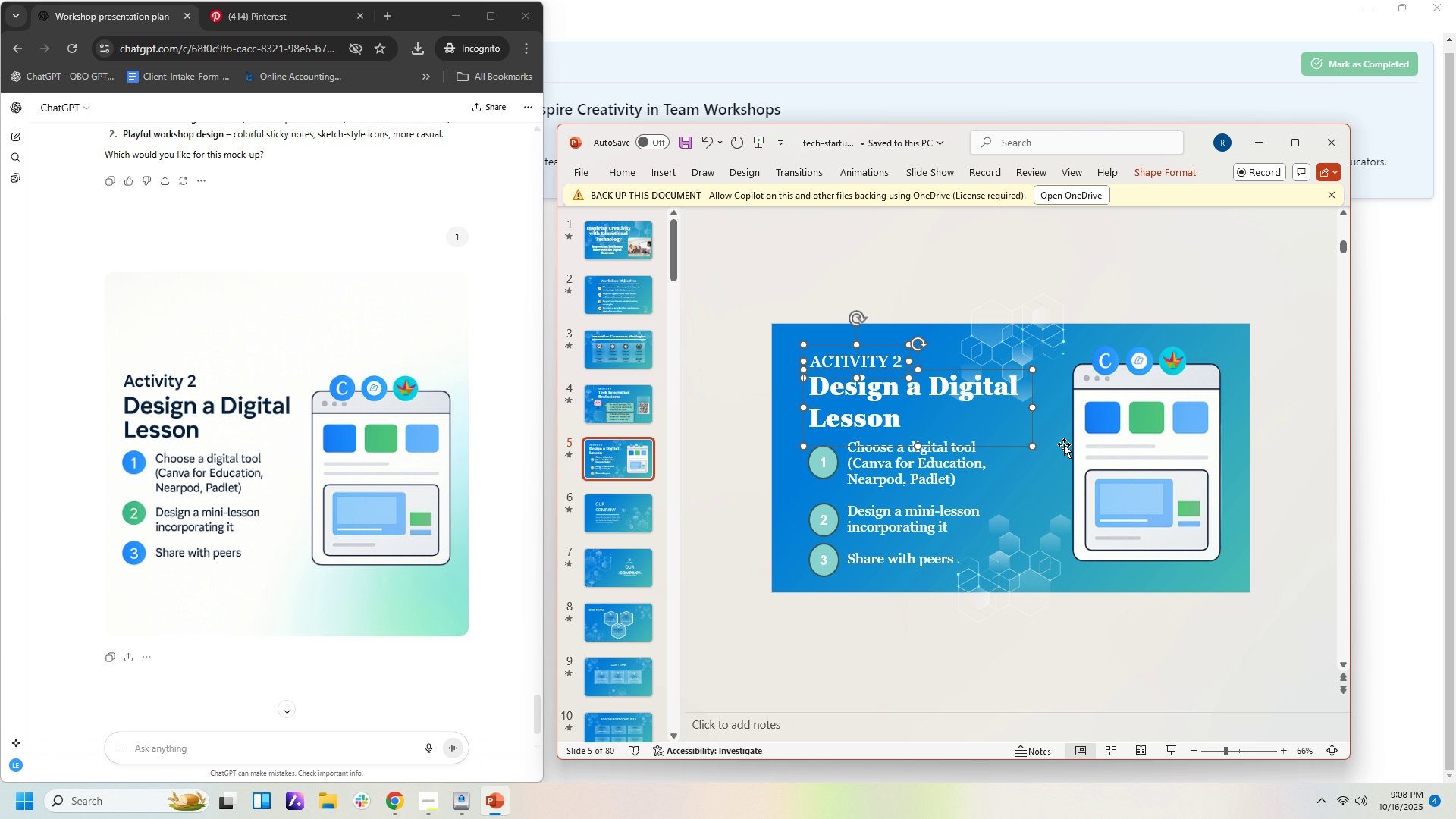 
key(ArrowRight)
 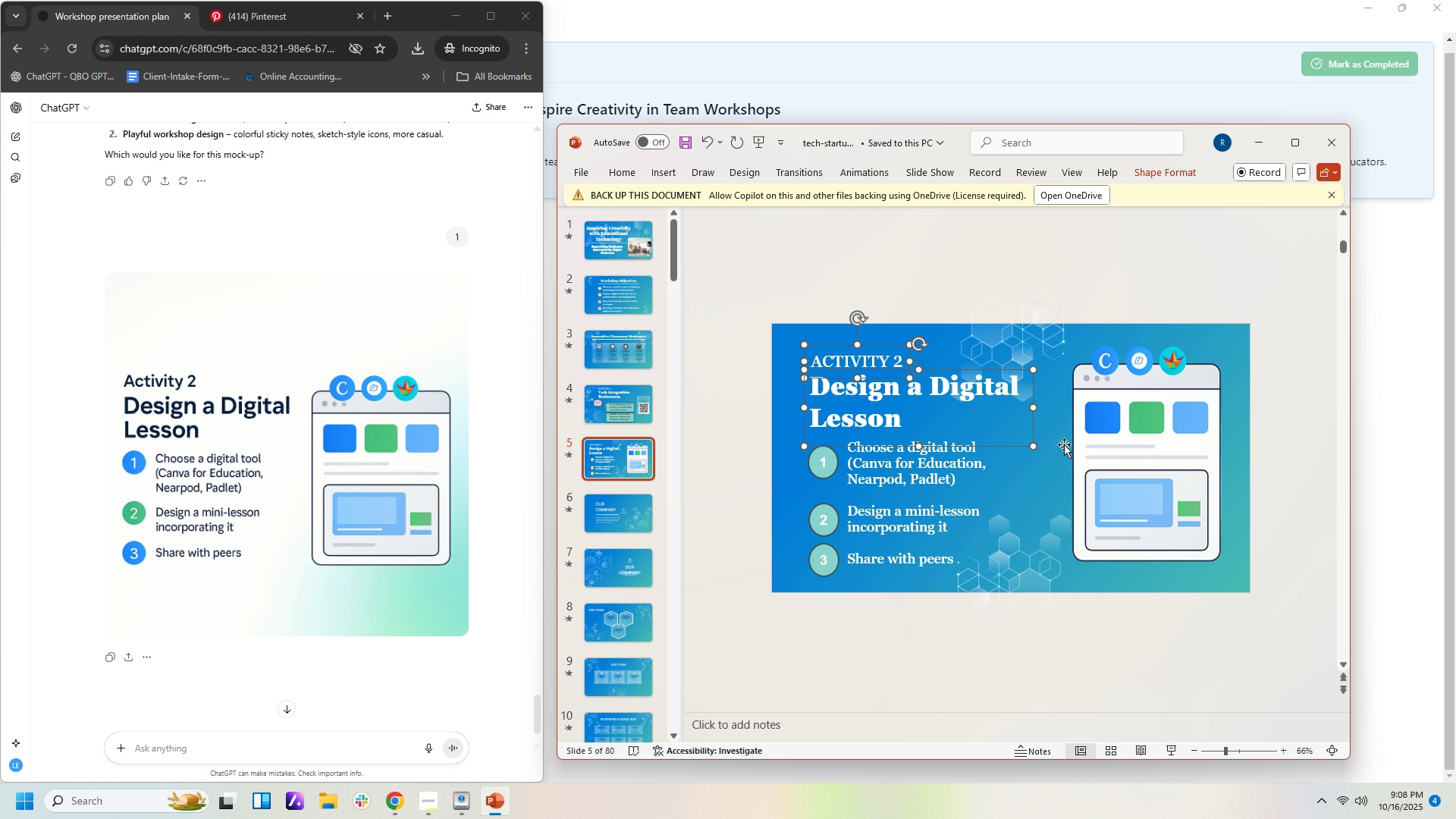 
key(ArrowRight)
 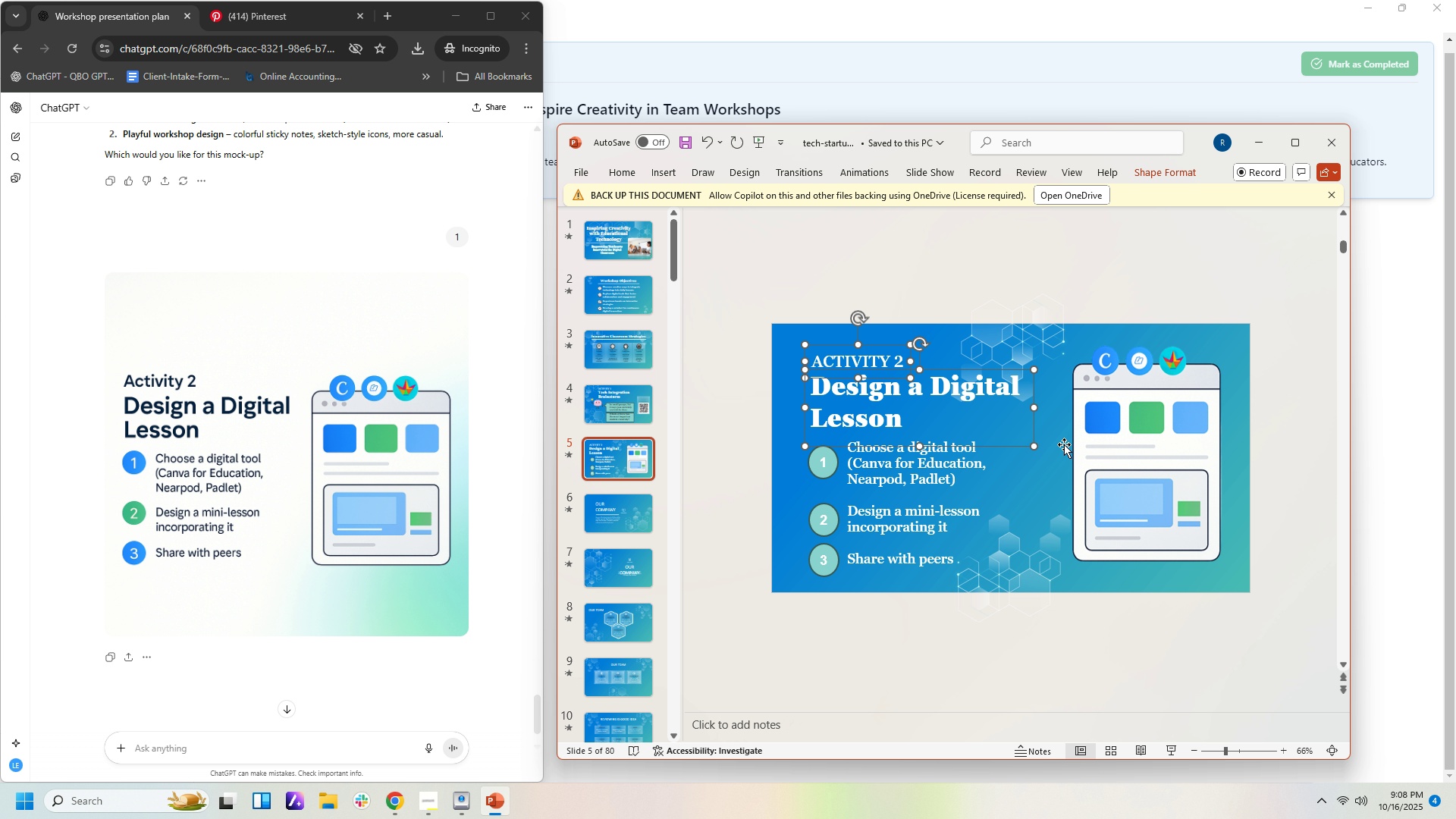 
key(ArrowRight)
 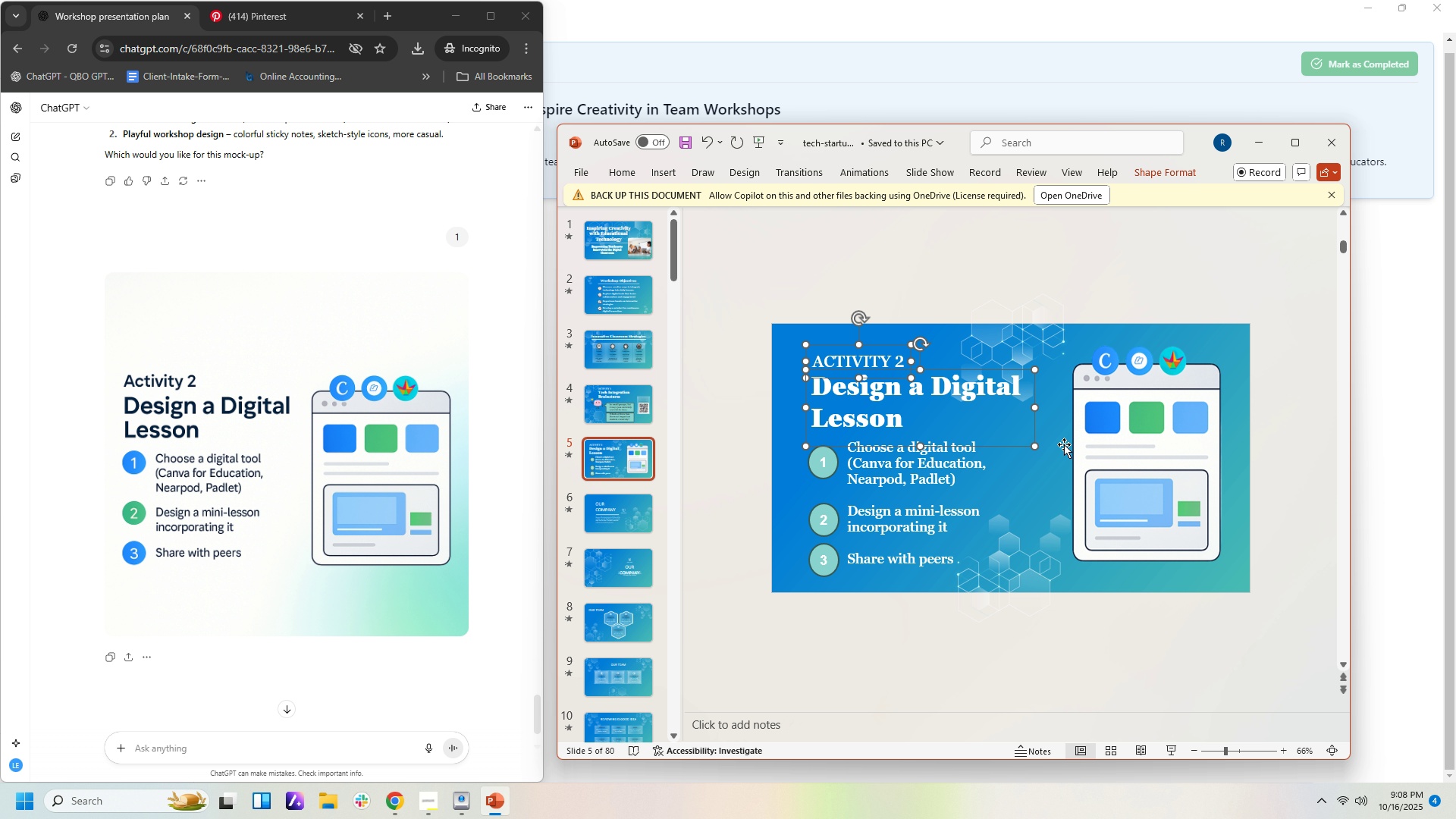 
key(ArrowRight)
 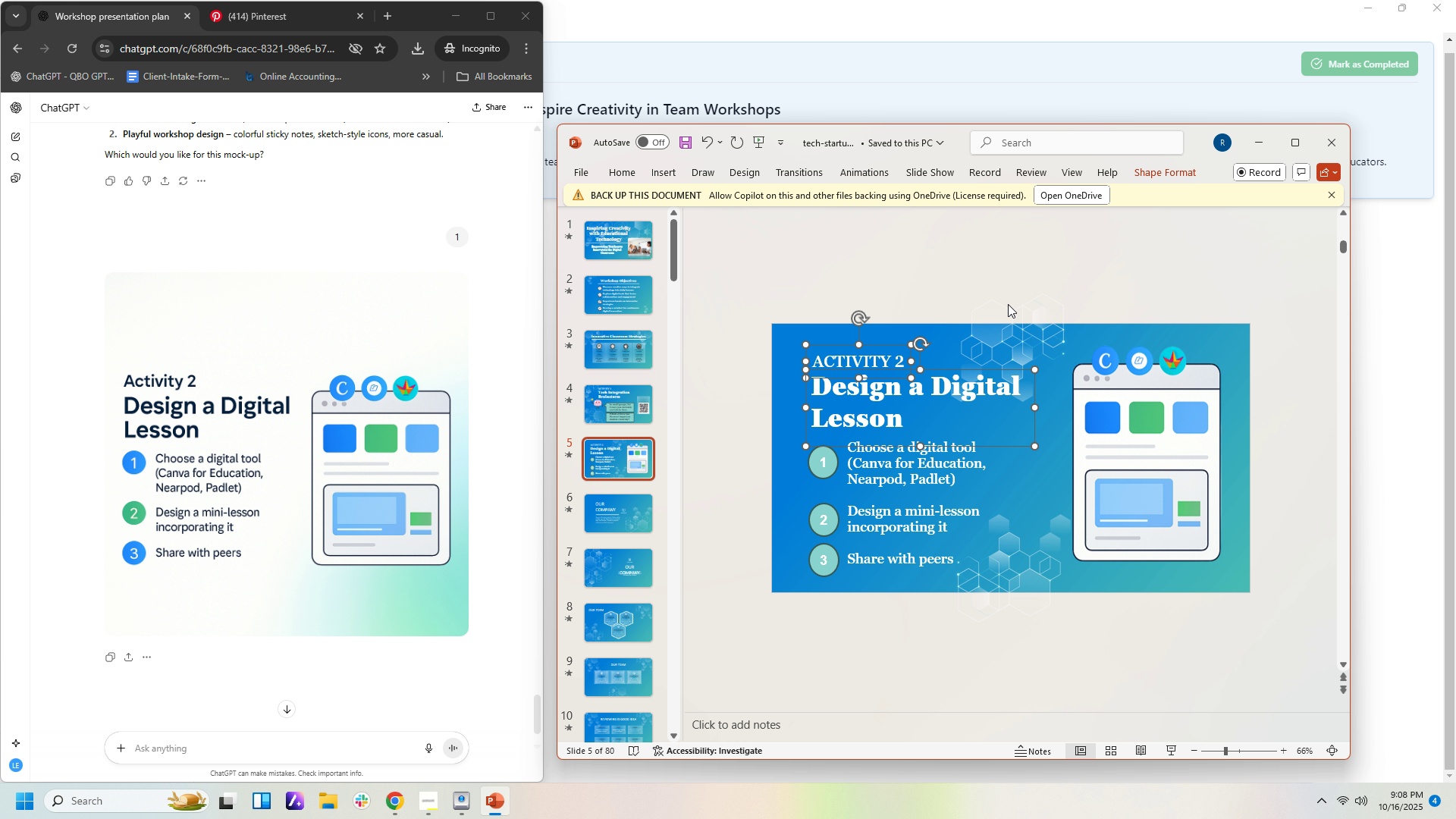 
left_click([1005, 284])
 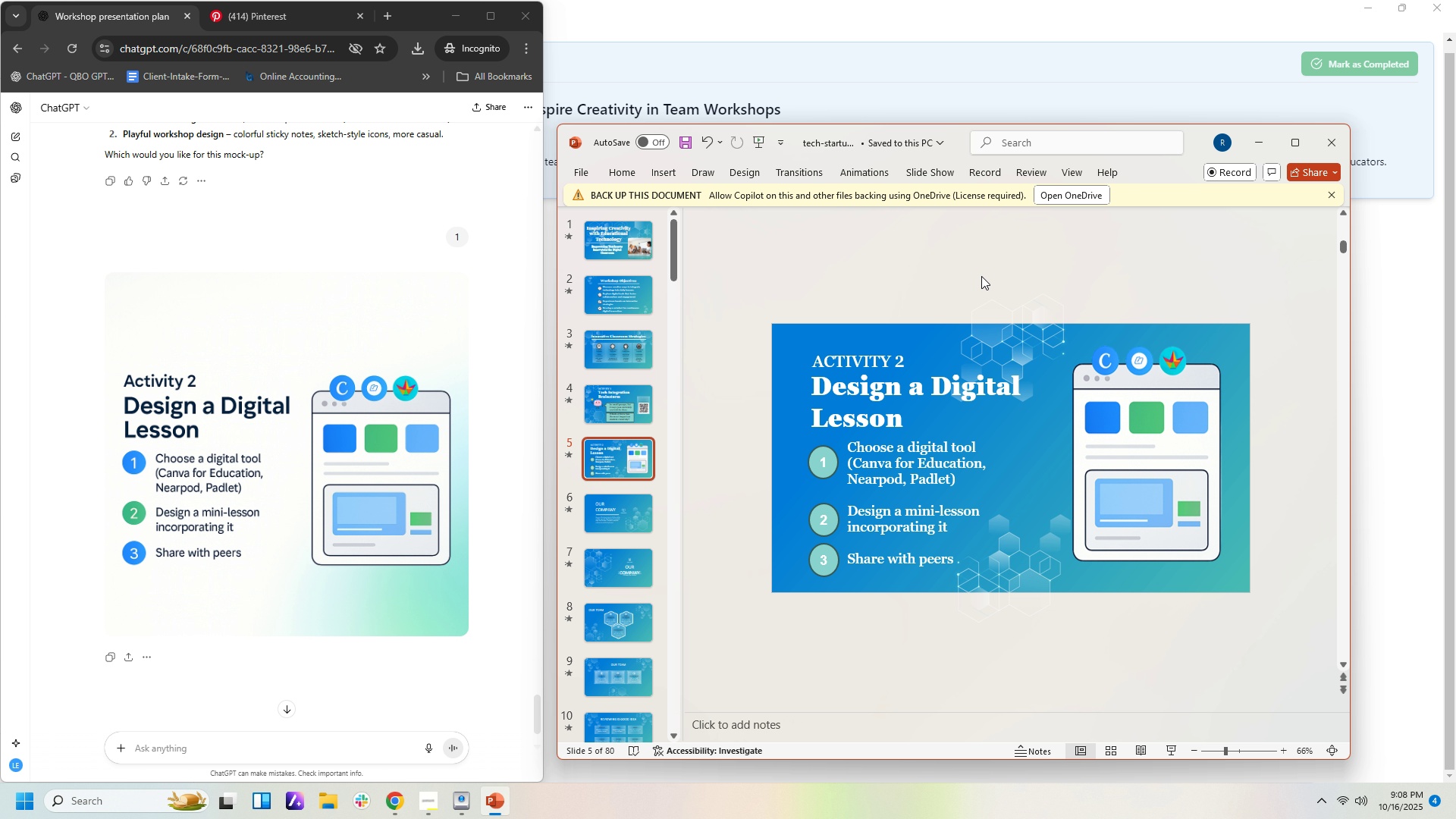 
wait(5.13)
 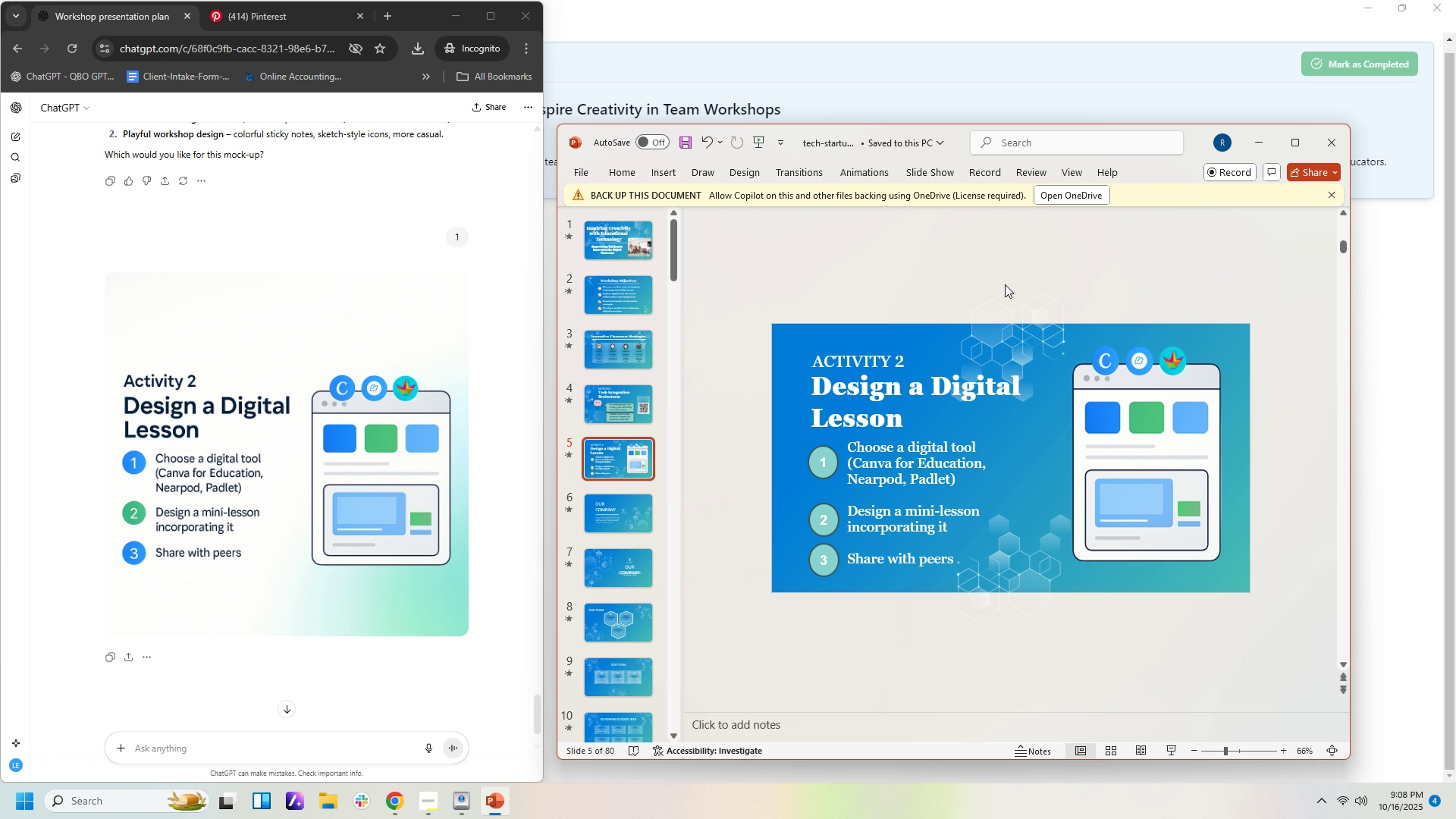 
left_click([639, 513])
 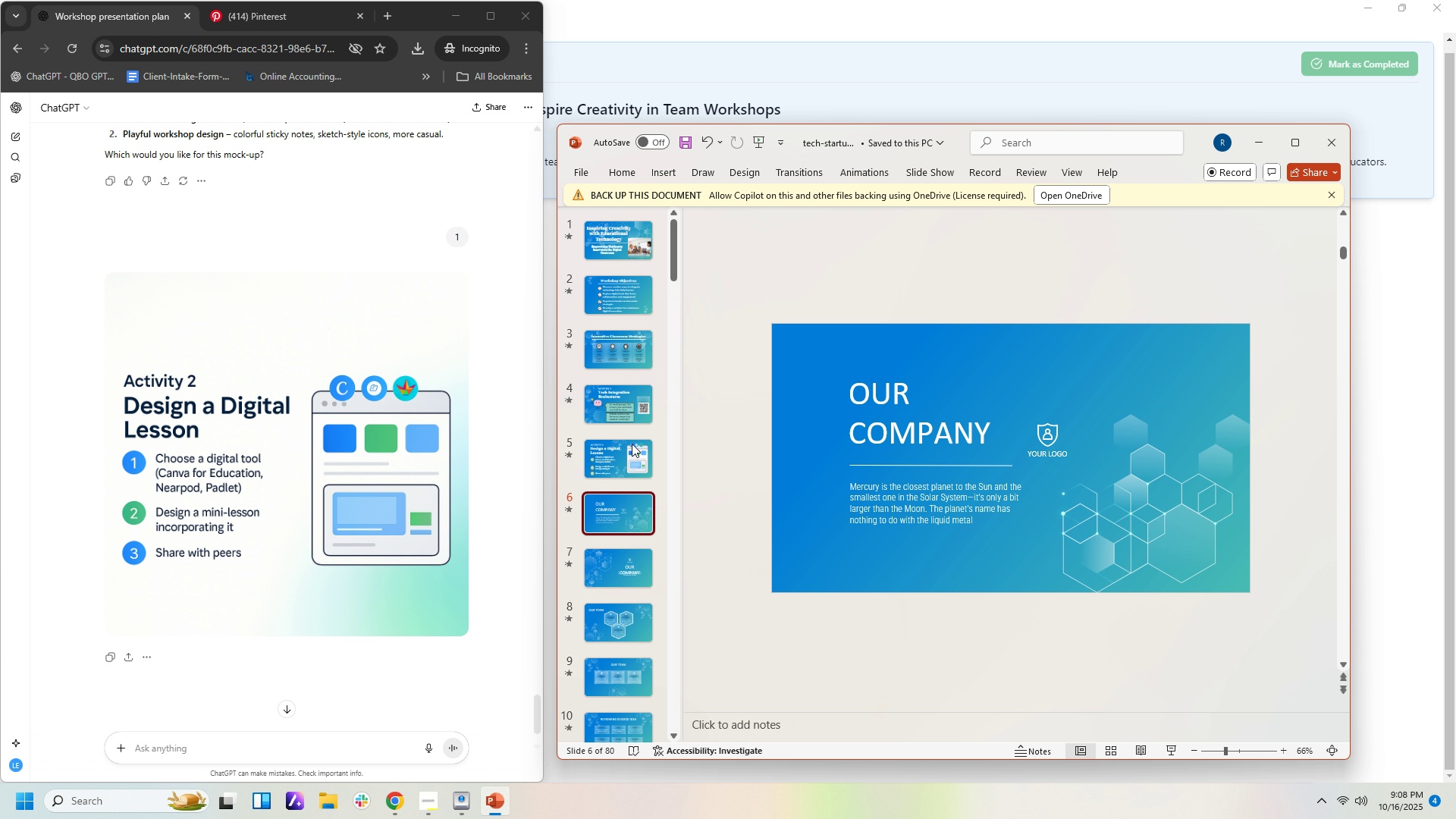 
left_click([632, 465])
 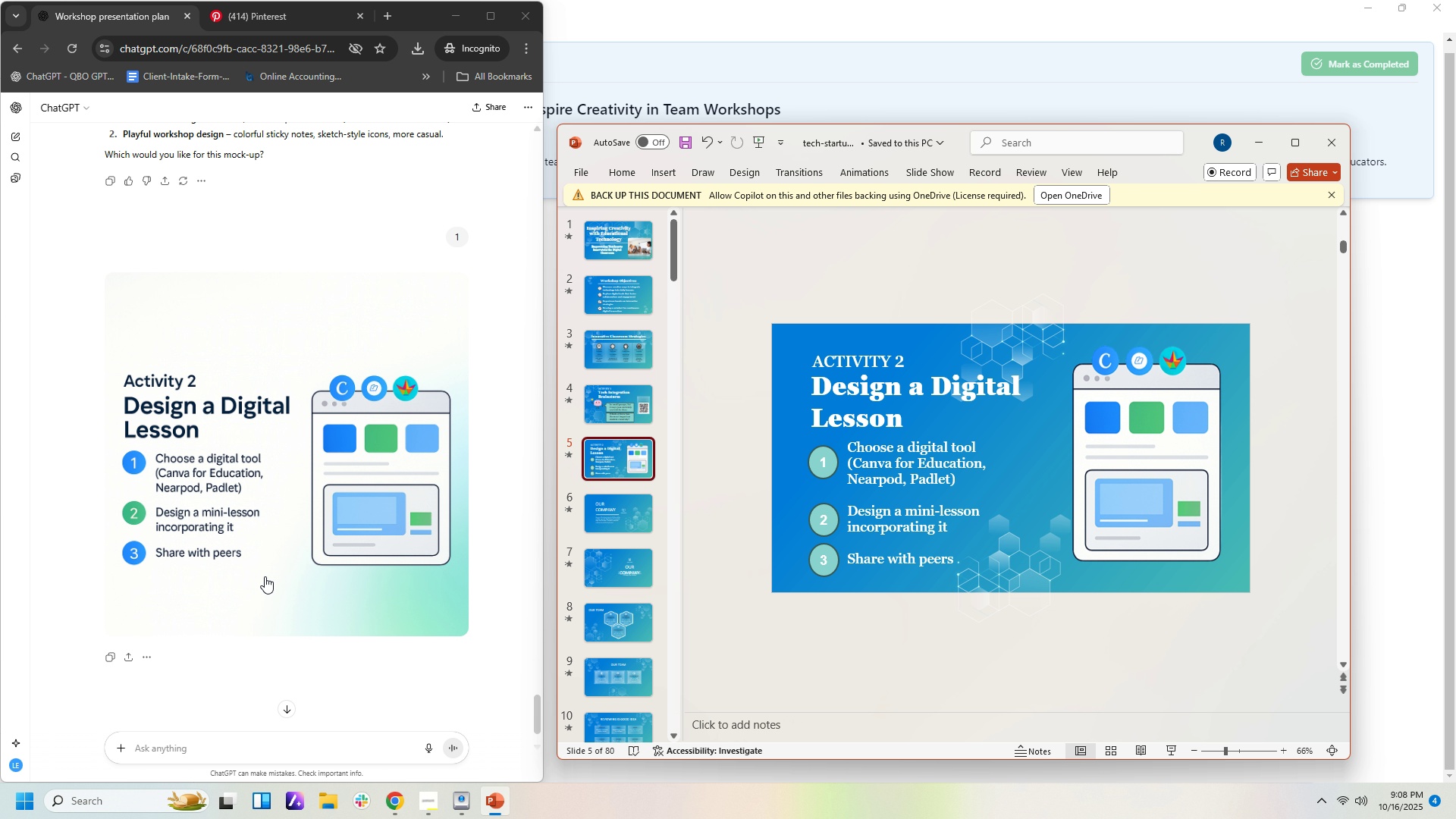 
scroll: coordinate [352, 450], scroll_direction: up, amount: 55.0
 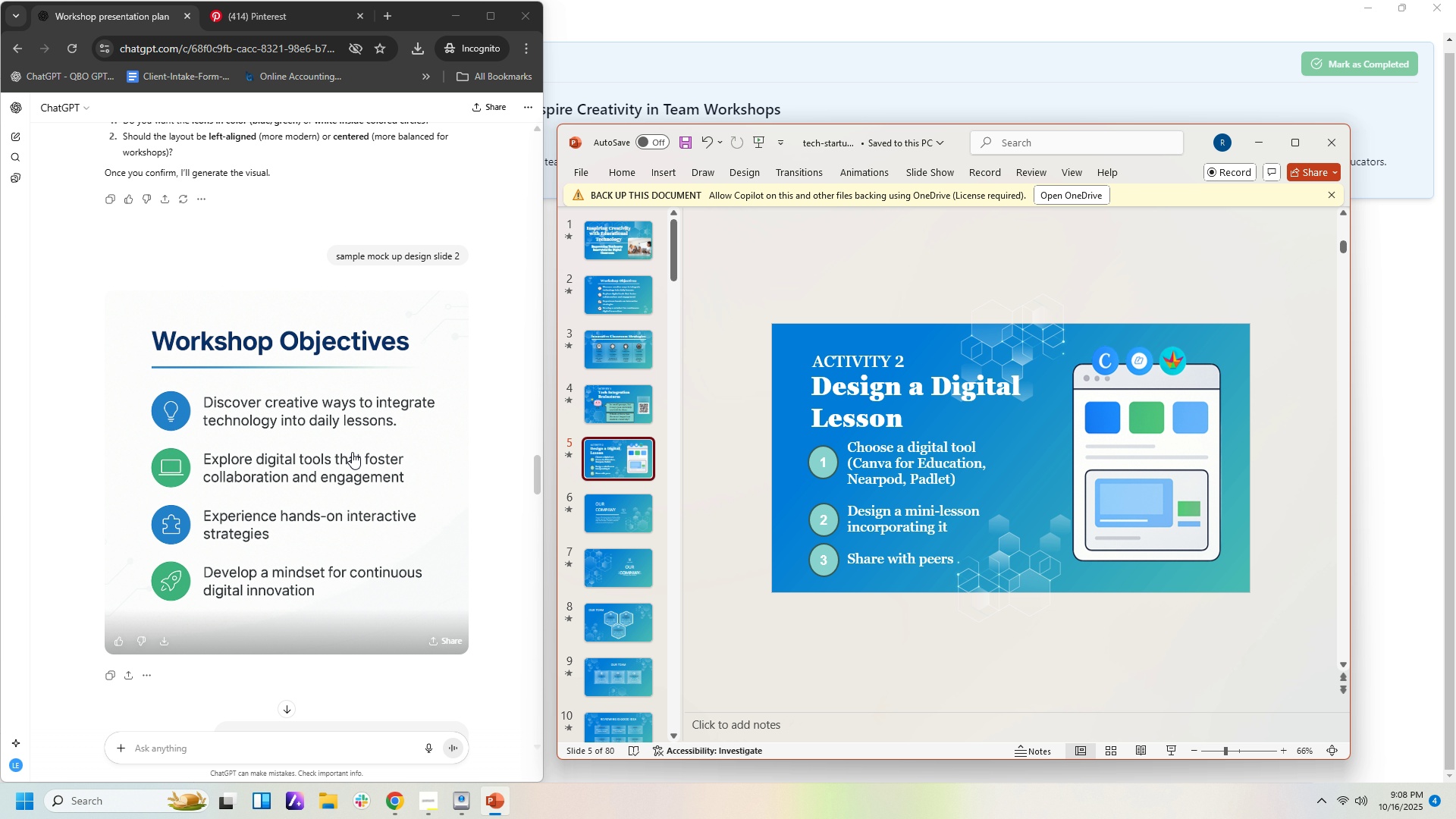 
scroll: coordinate [359, 438], scroll_direction: up, amount: 47.0
 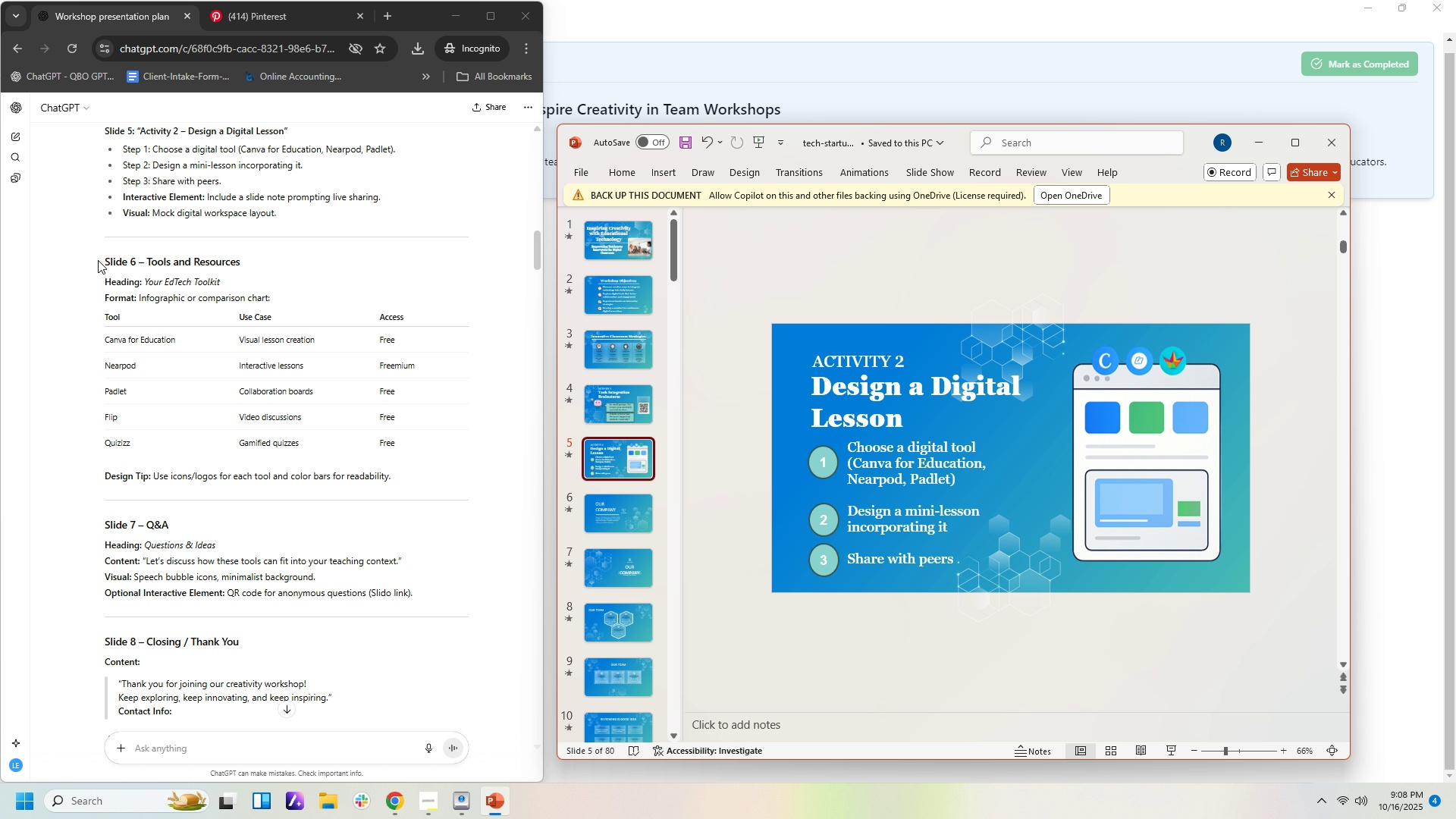 
left_click_drag(start_coordinate=[100, 255], to_coordinate=[427, 444])
 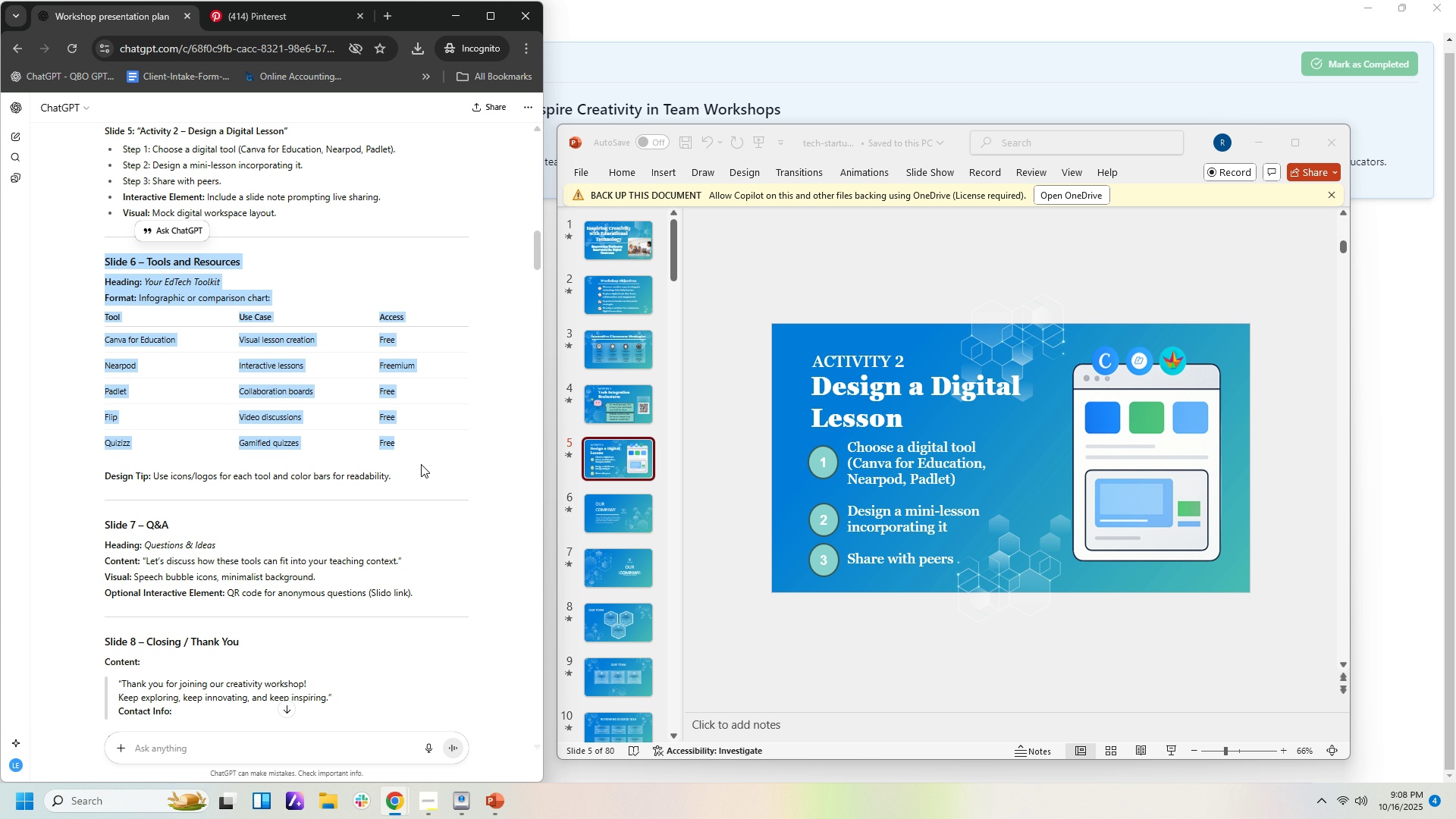 
key(Control+C)
 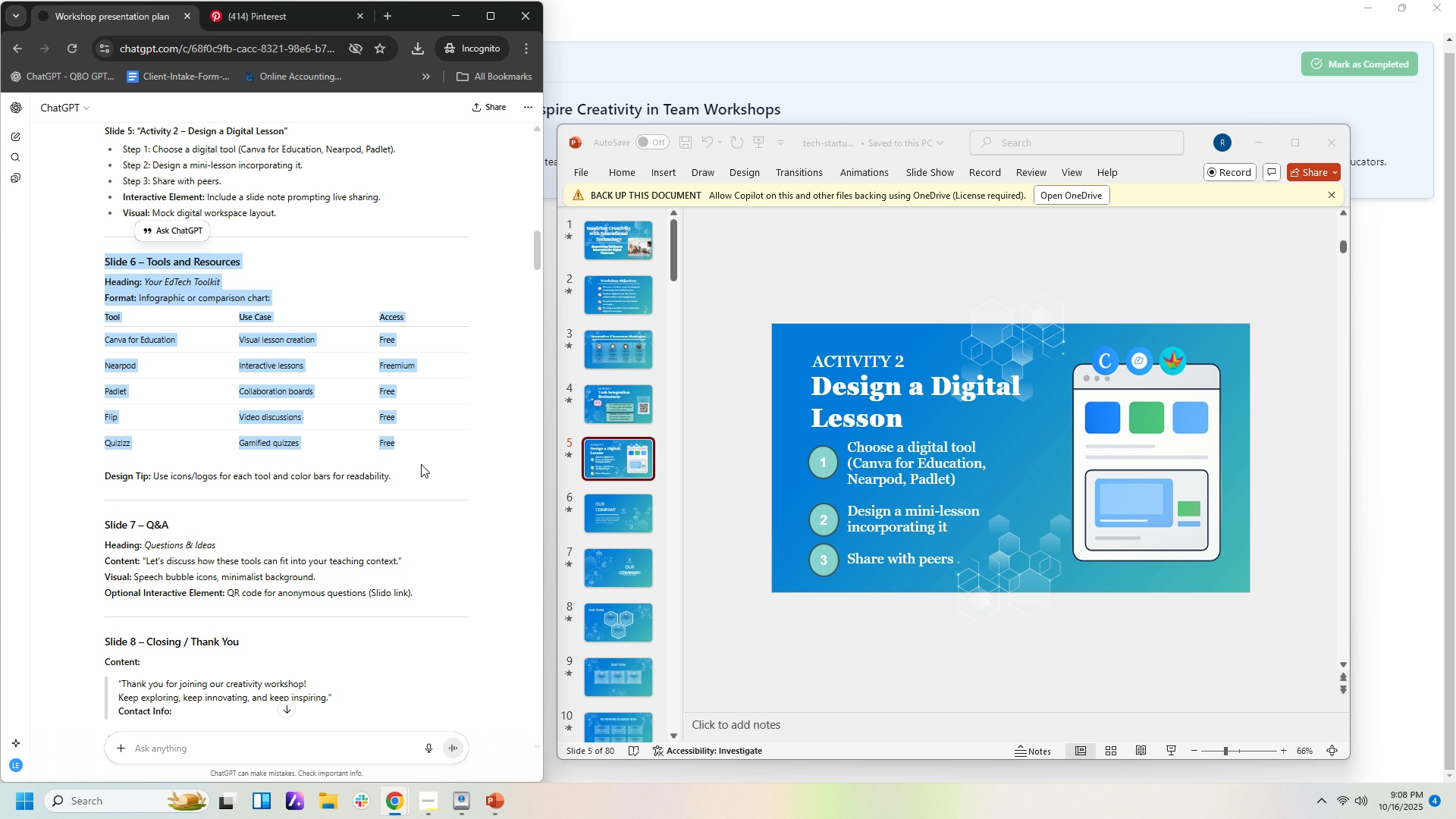 
key(Control+C)
 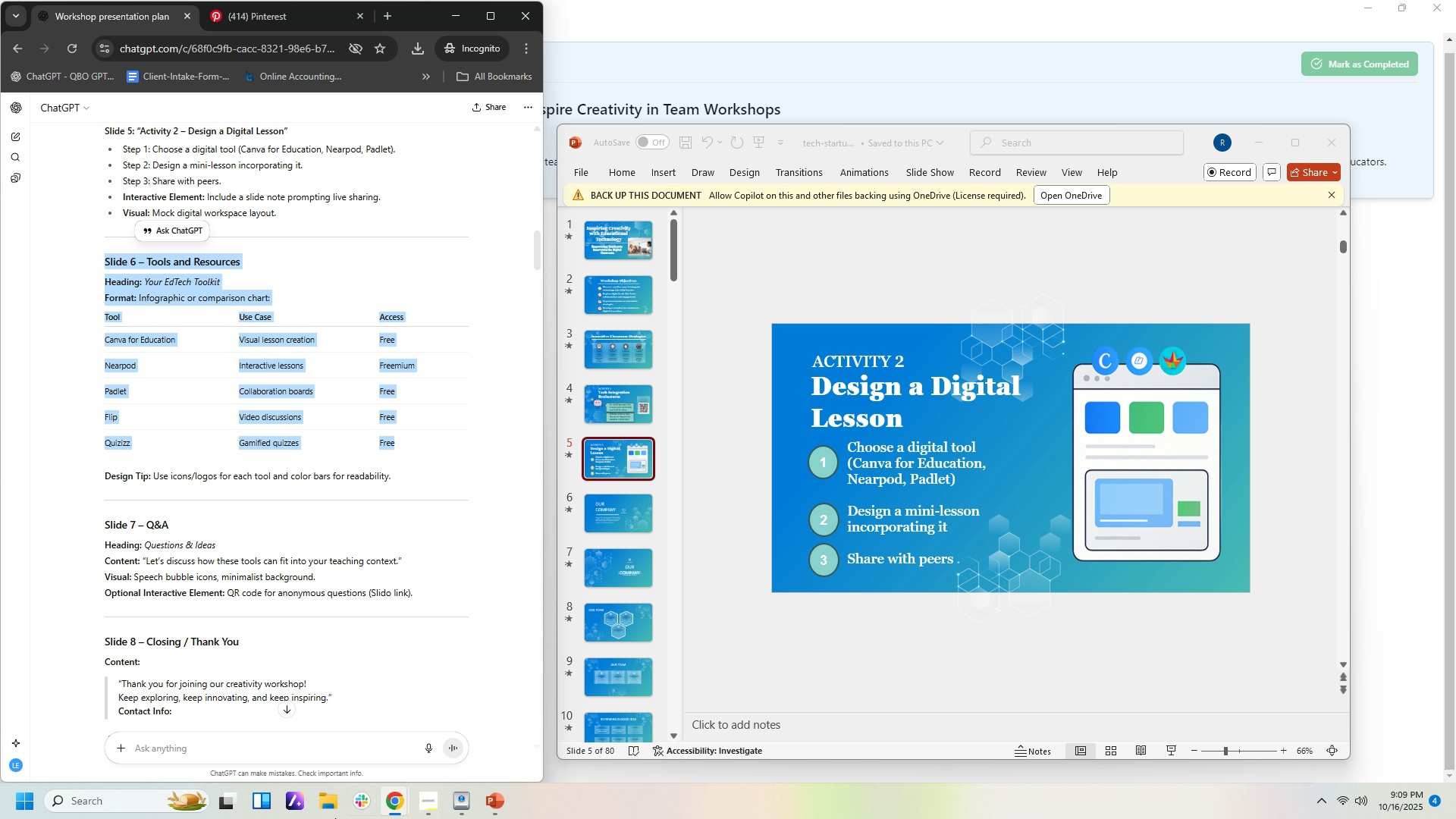 
left_click([298, 746])
 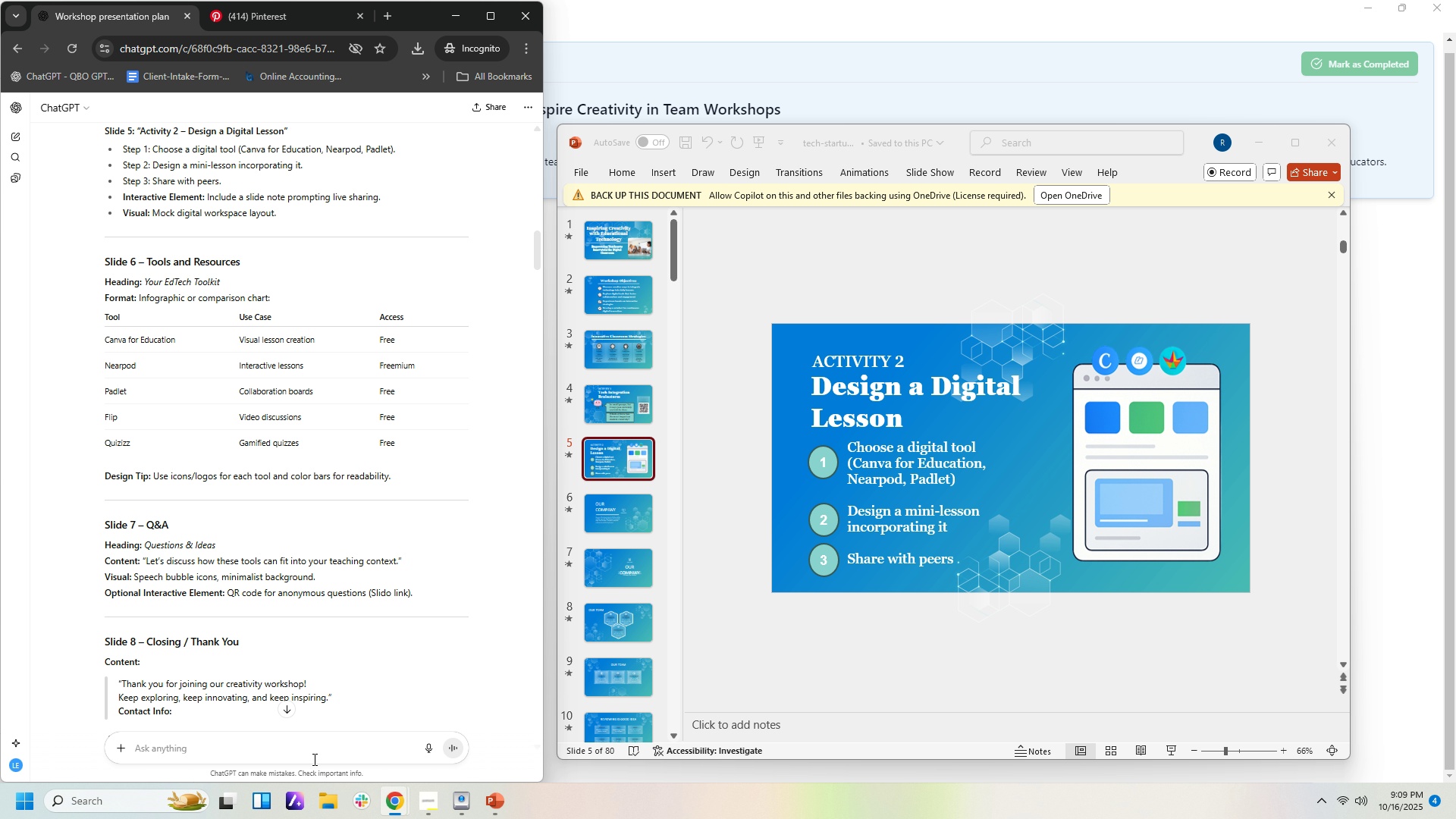 
key(Control+V)
 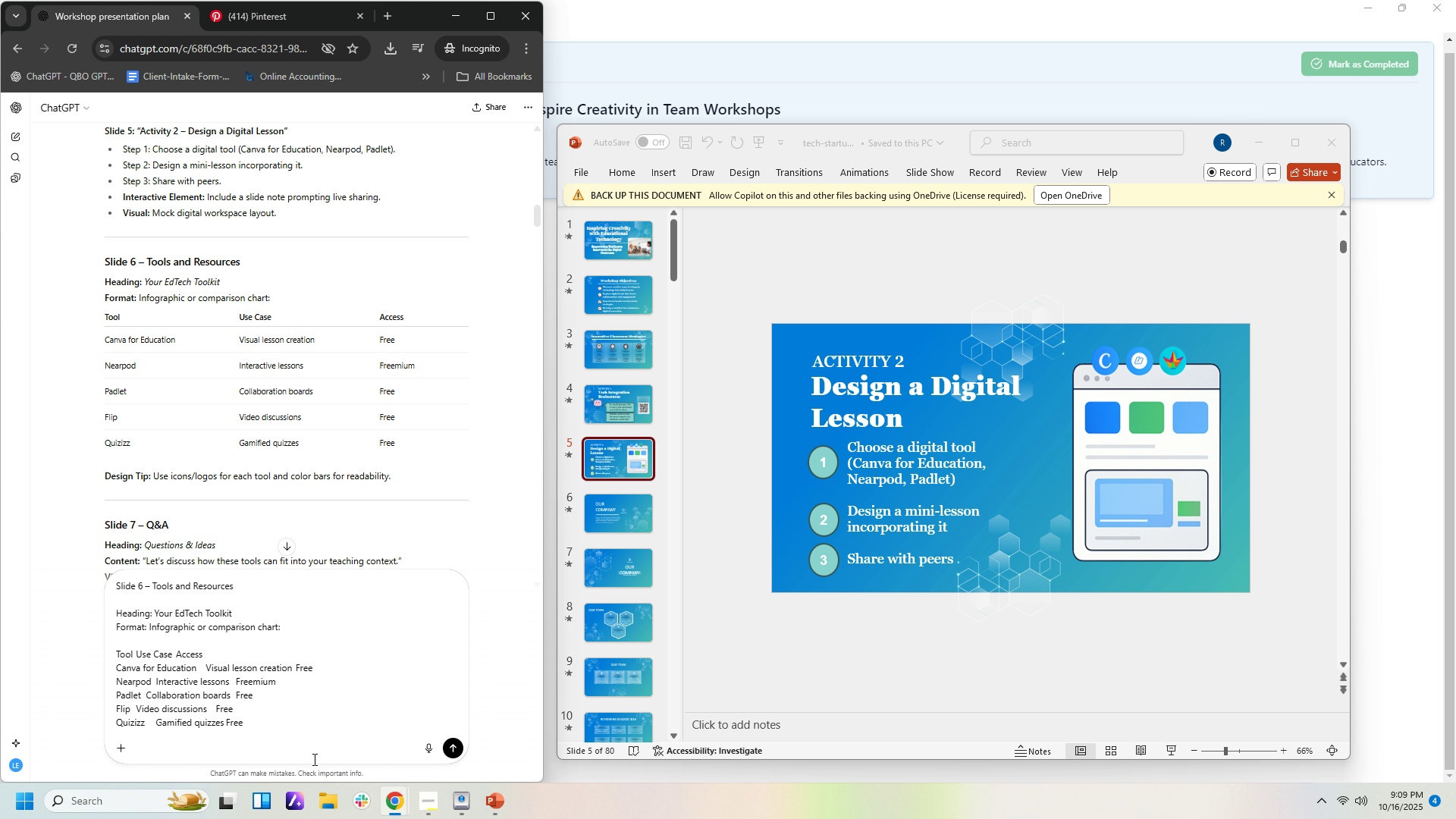 
key(Enter)
 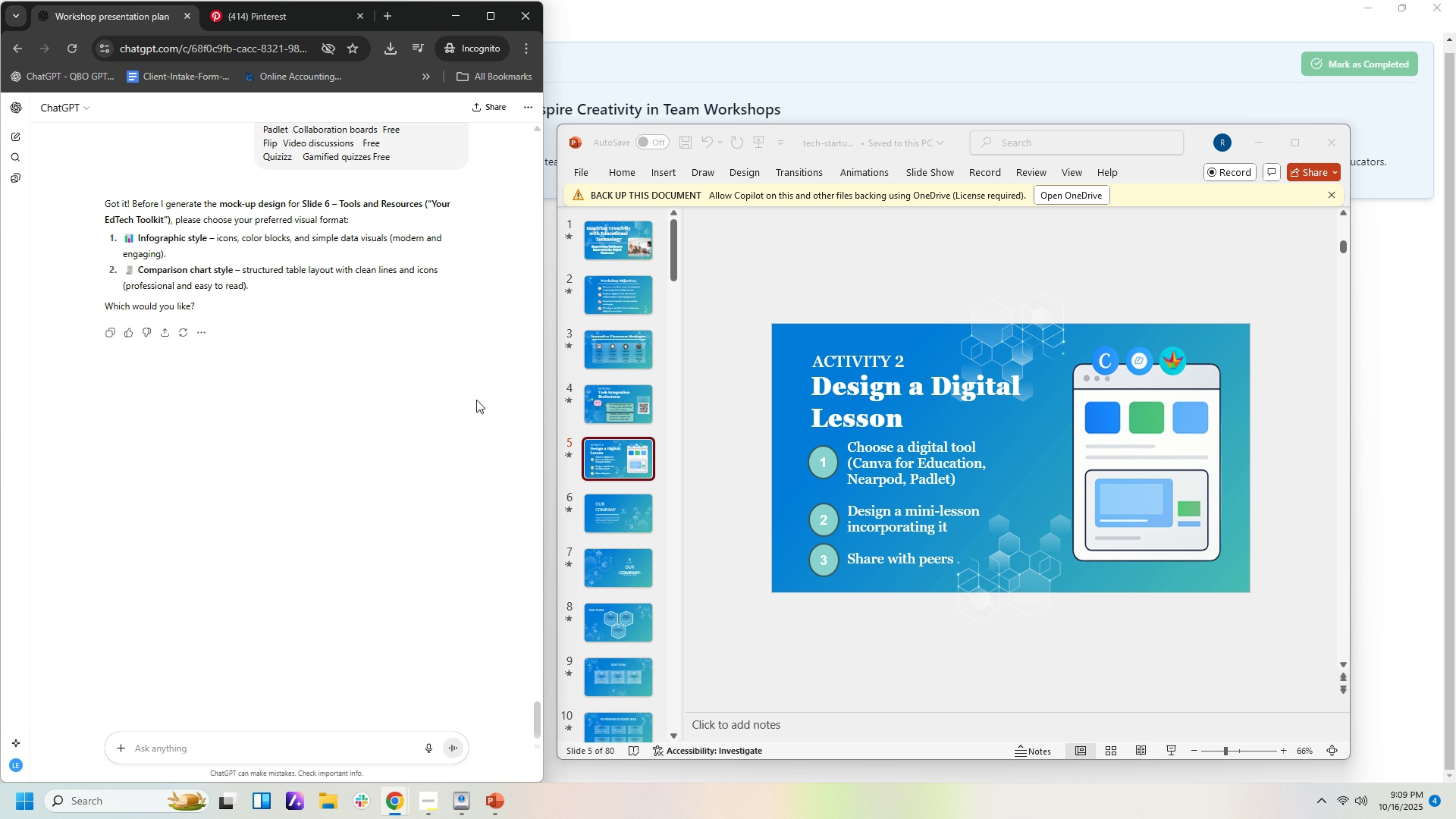 
wait(22.02)
 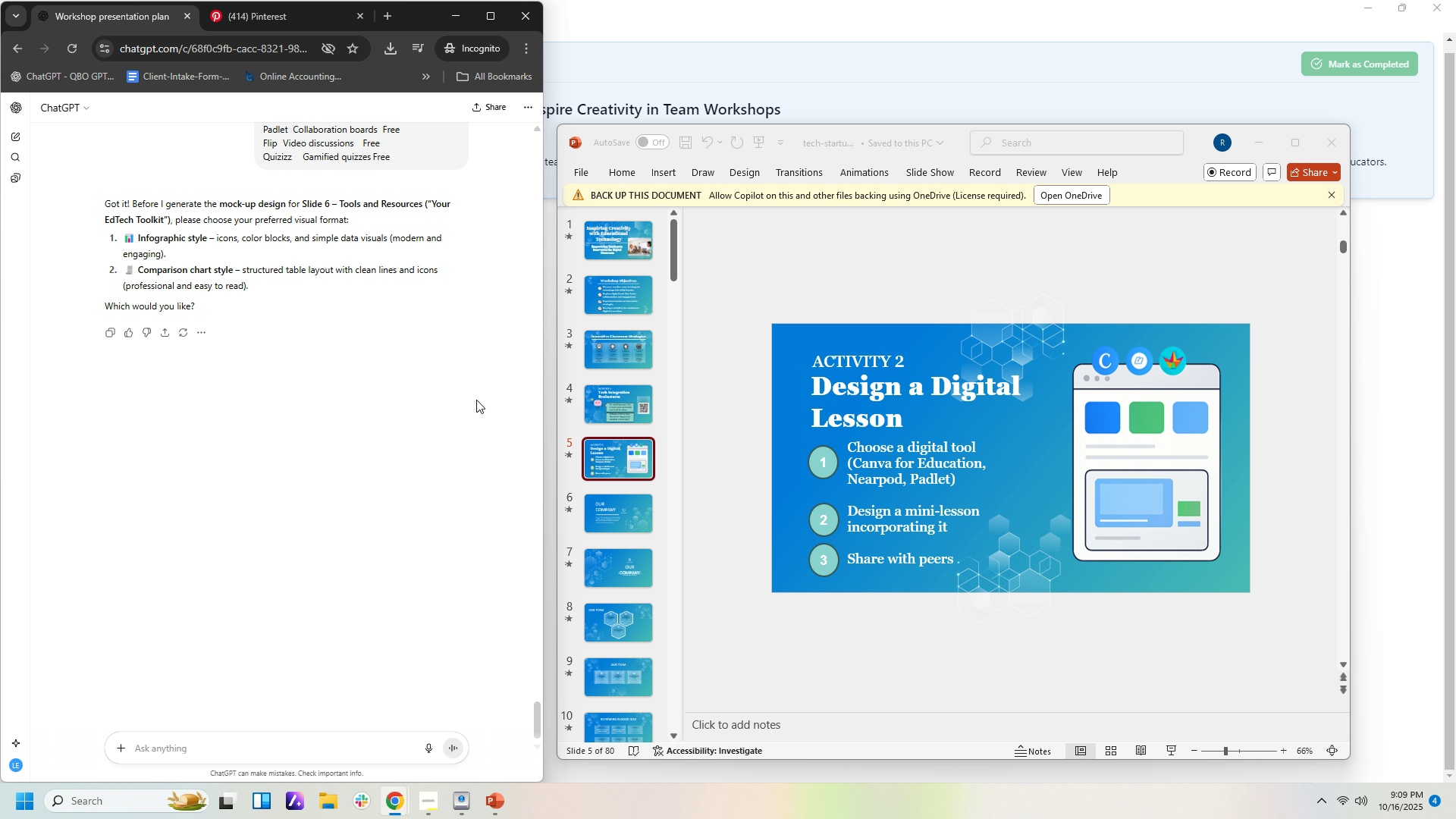 
left_click([315, 745])
 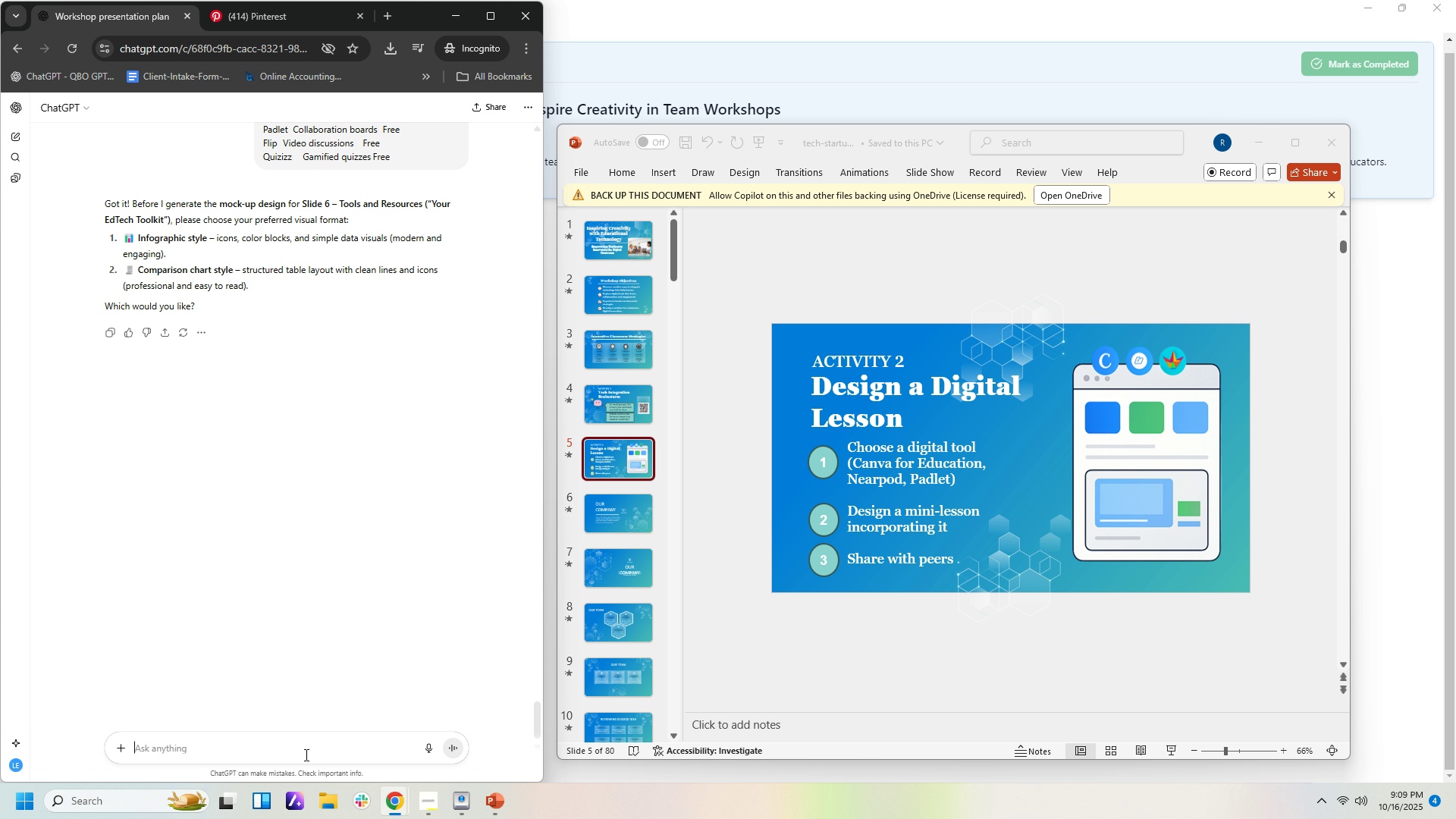 
wait(10.94)
 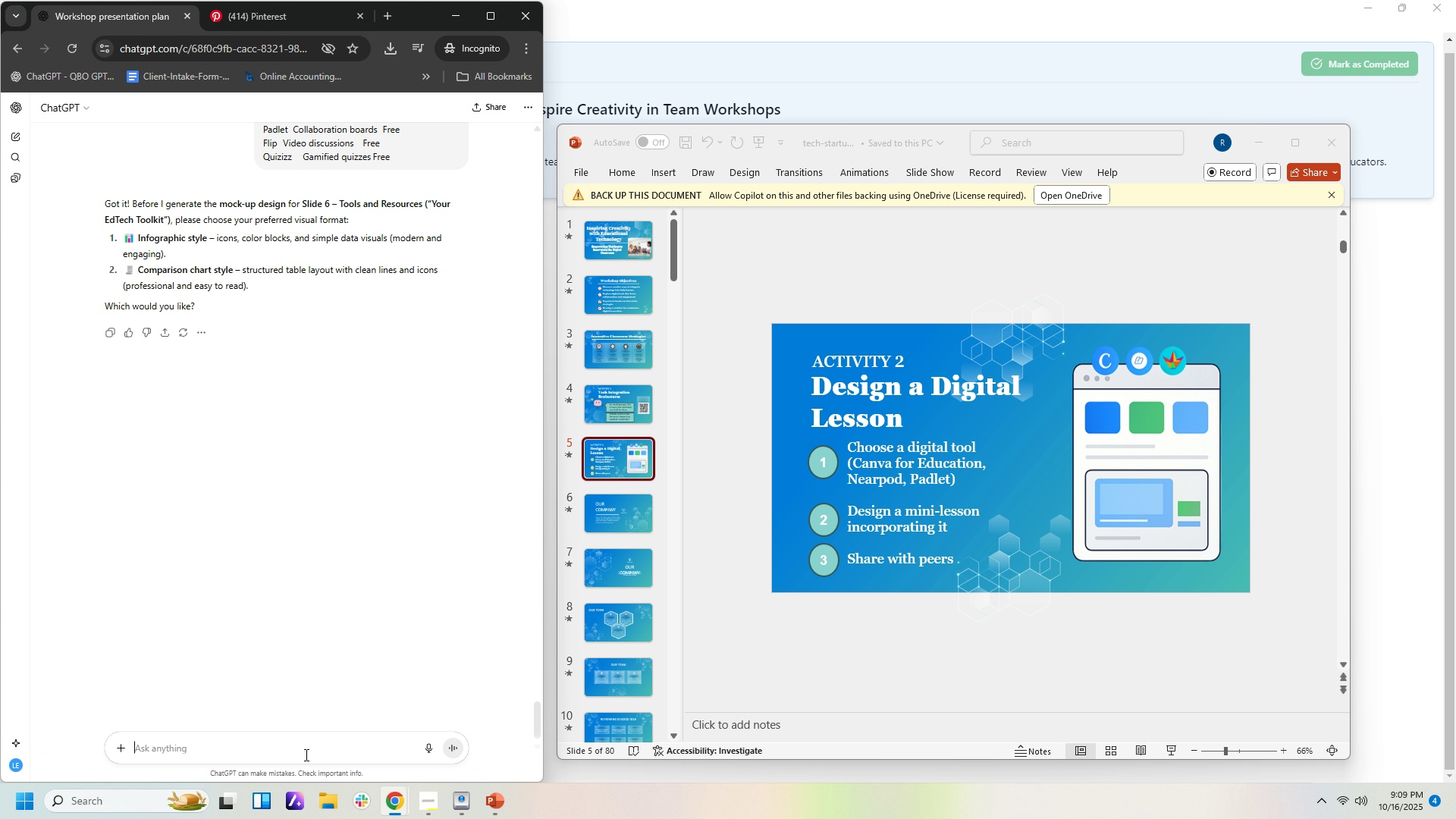 
key(Numpad2)
 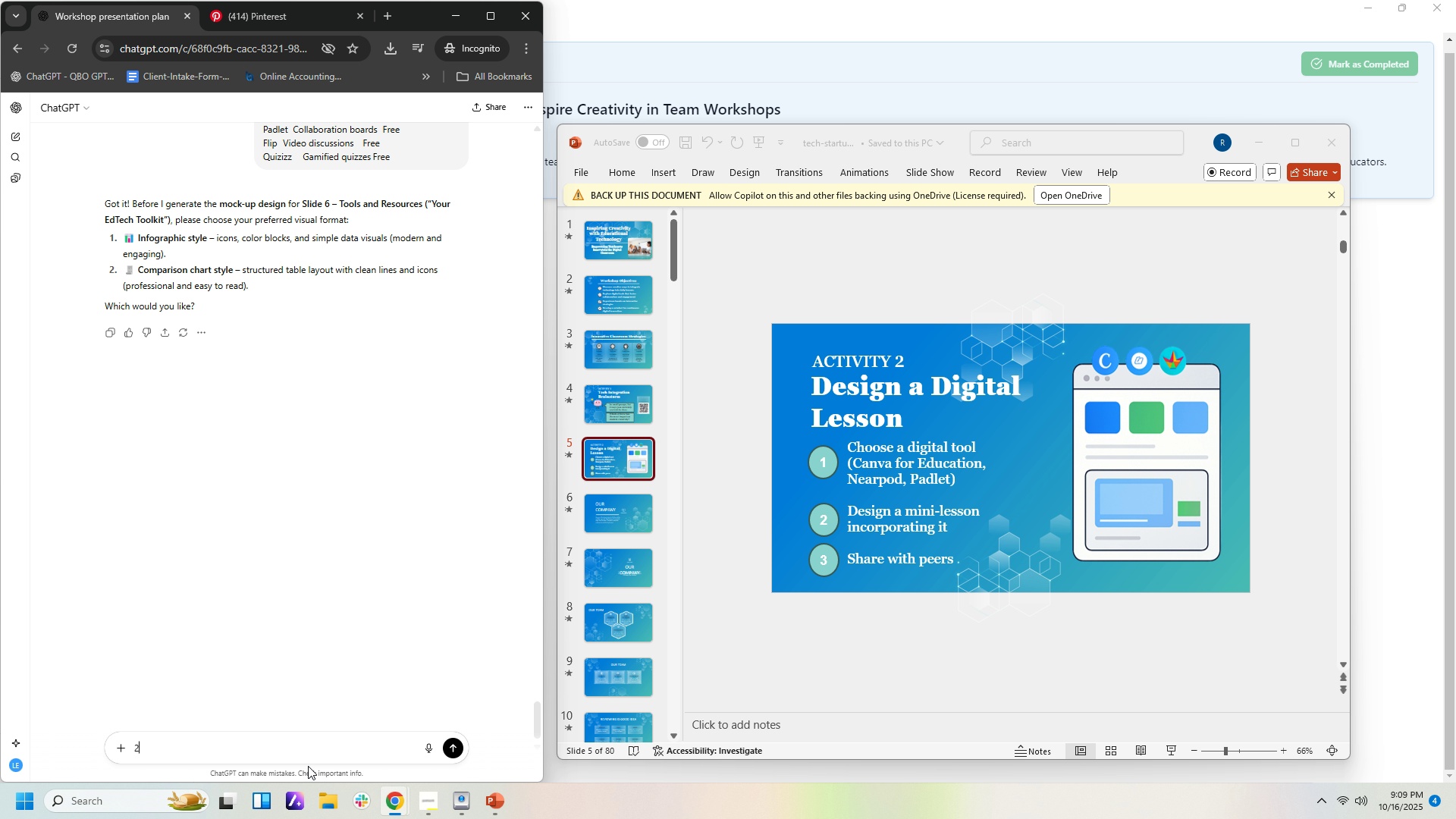 
key(NumpadEnter)
 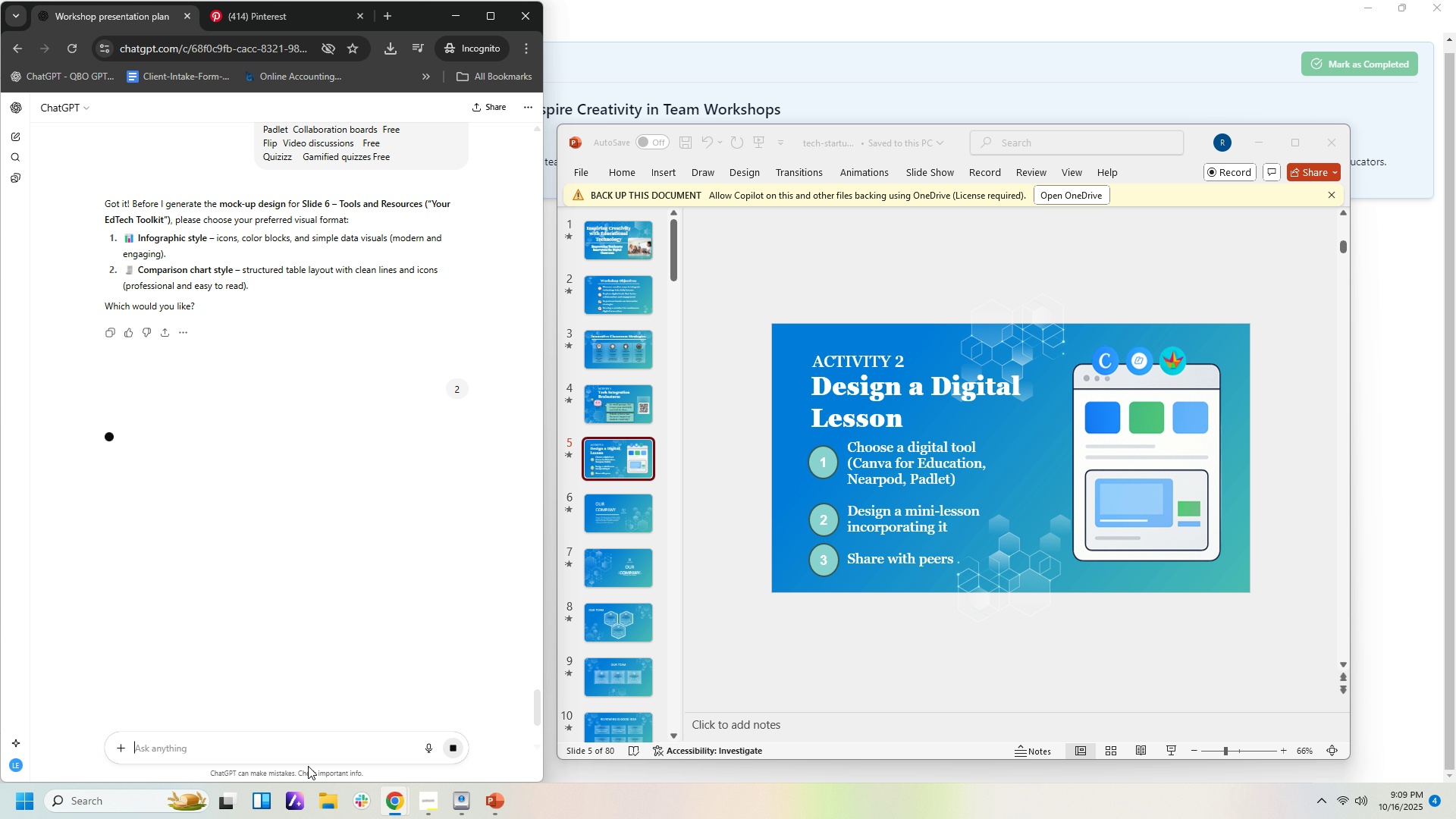 
key(NumpadEnter)
 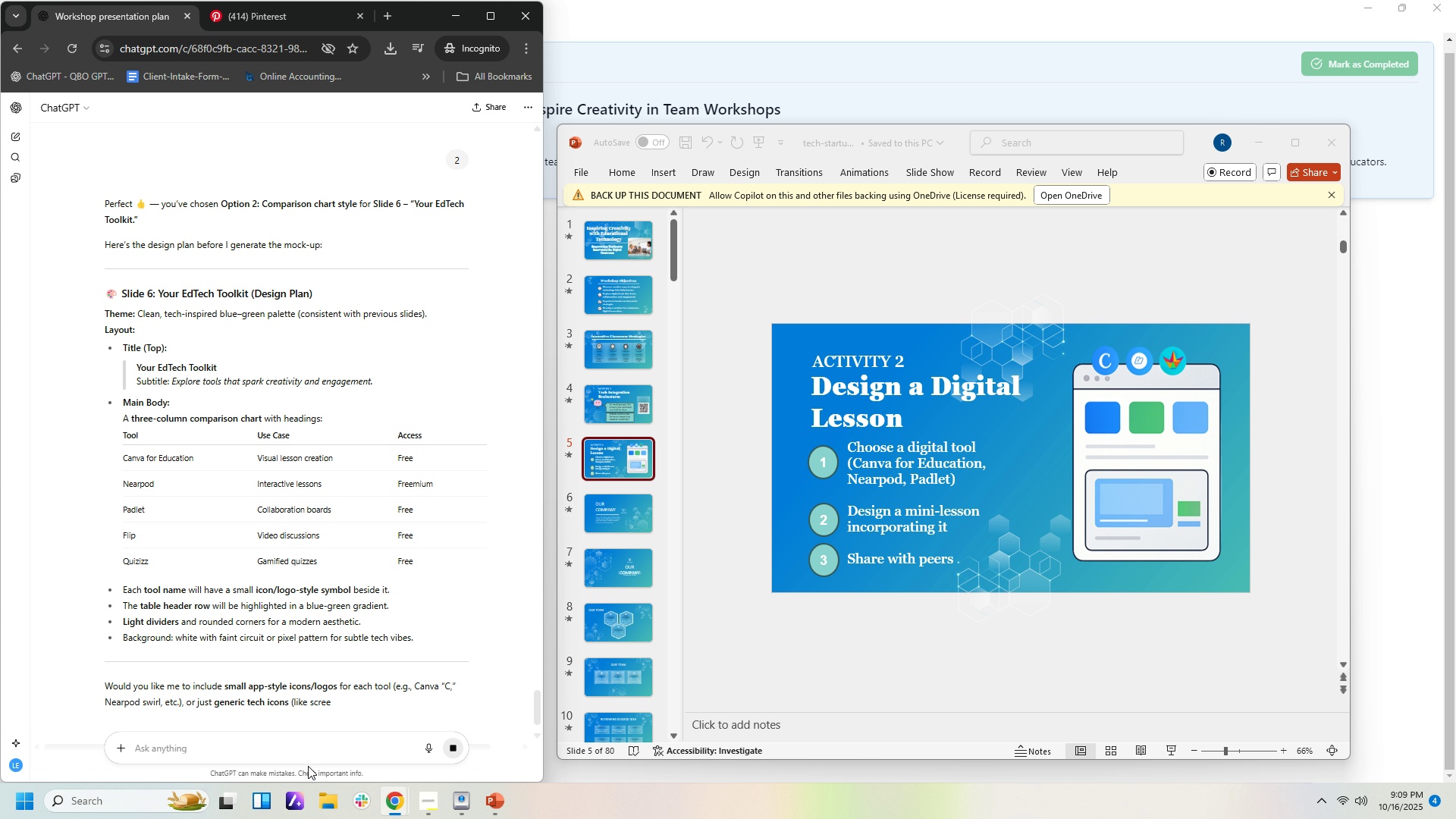 
wait(17.58)
 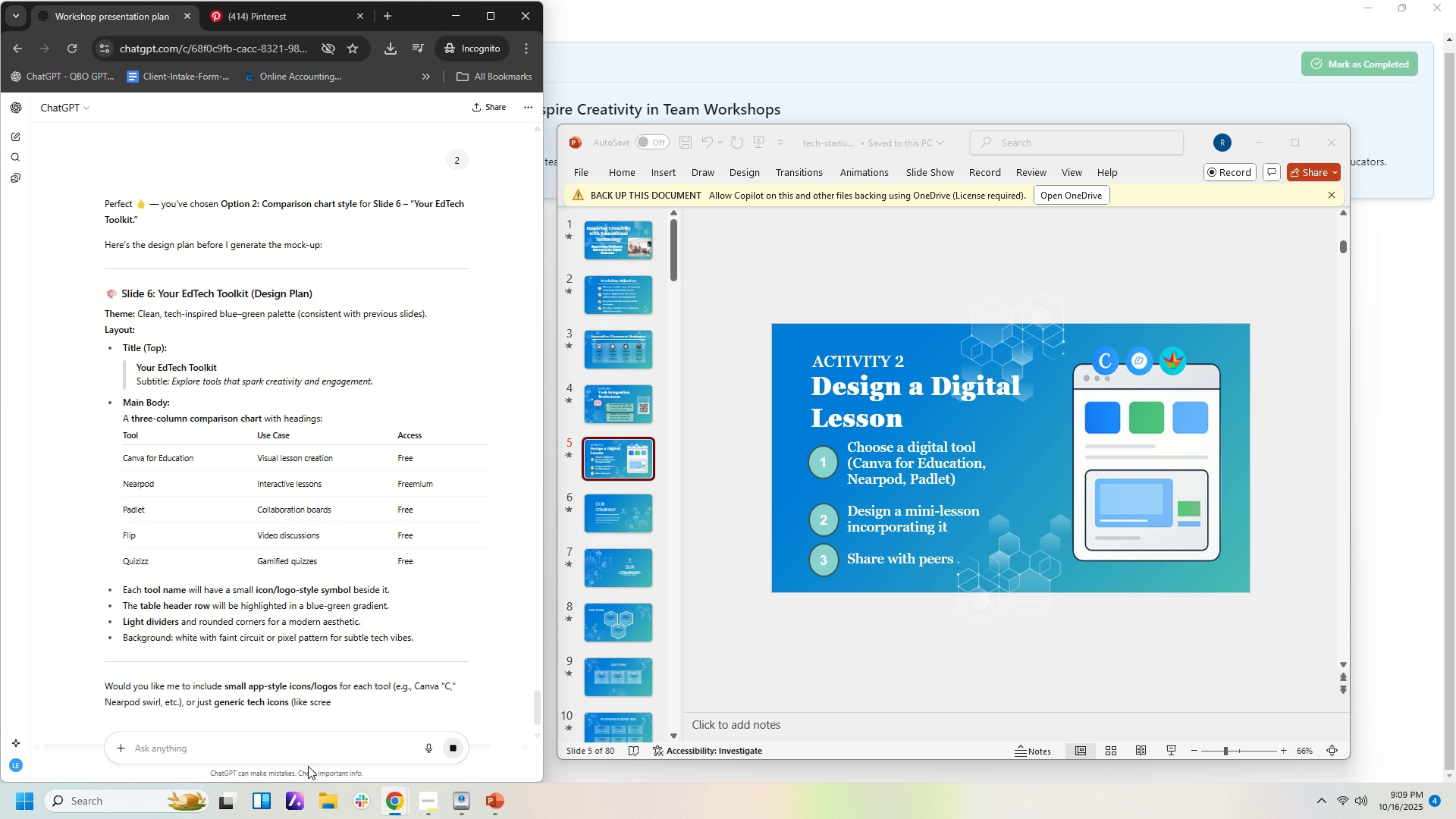 
scroll: coordinate [391, 718], scroll_direction: down, amount: 1.0
 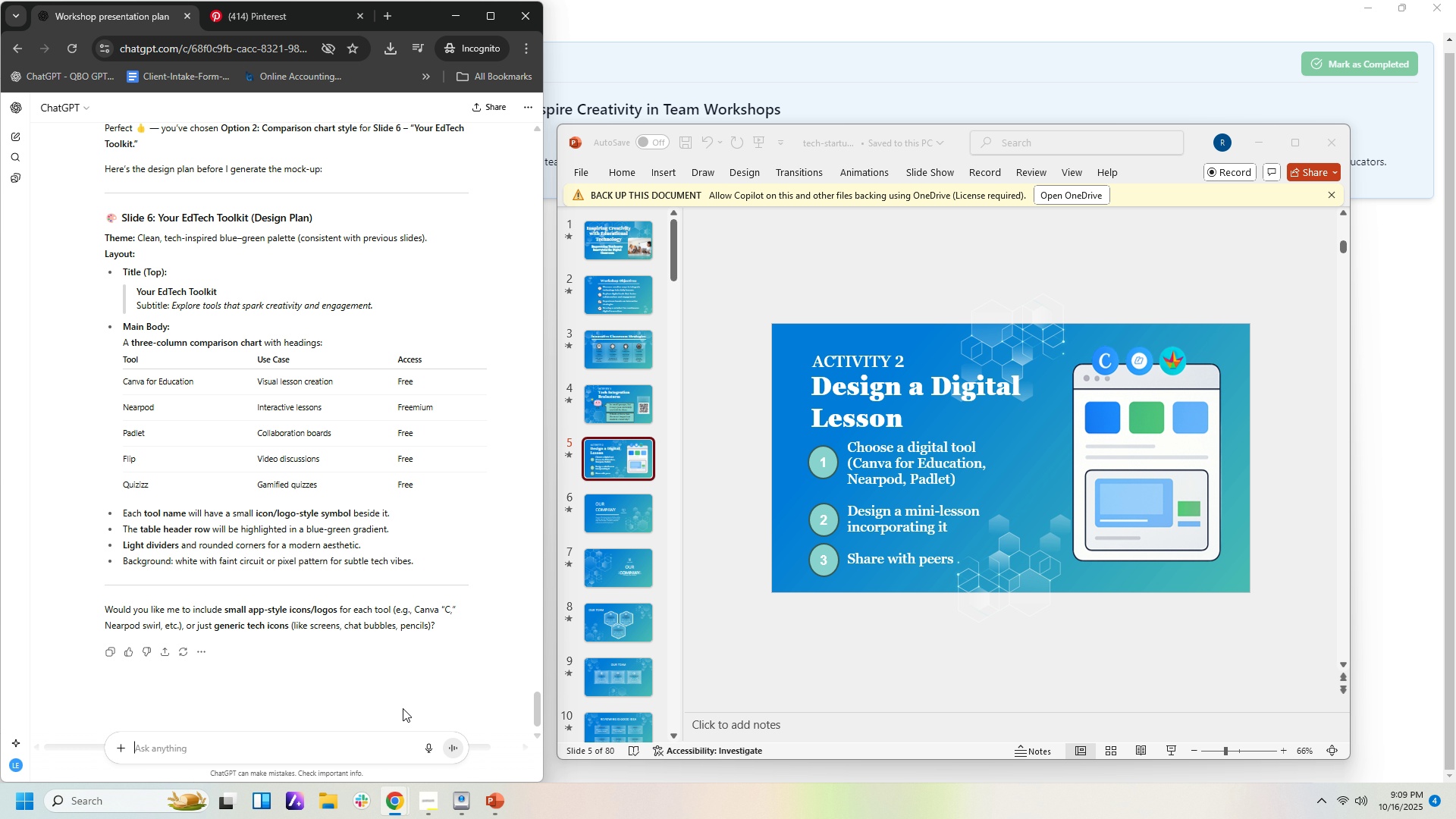 
wait(9.02)
 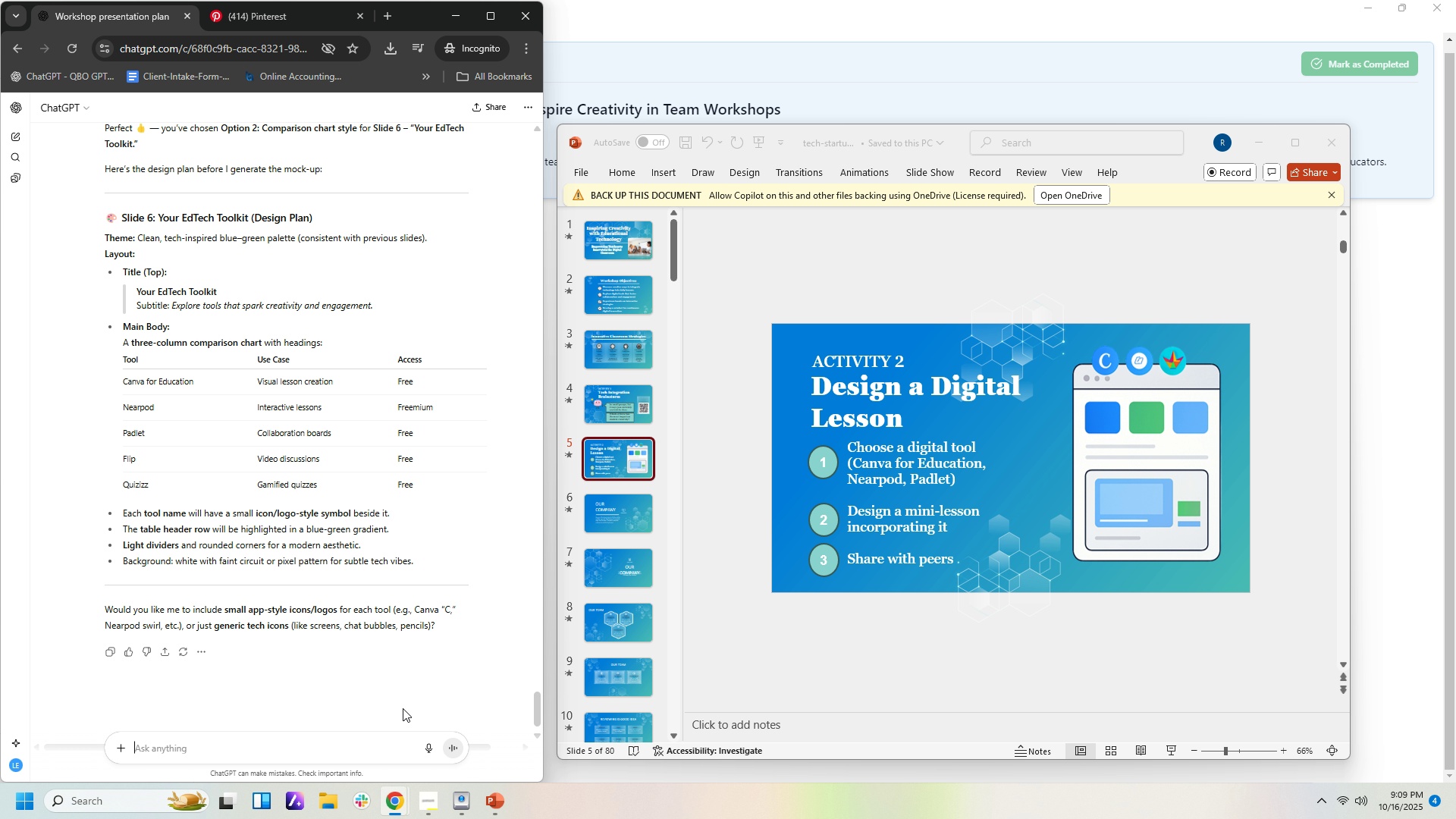 
left_click([373, 756])
 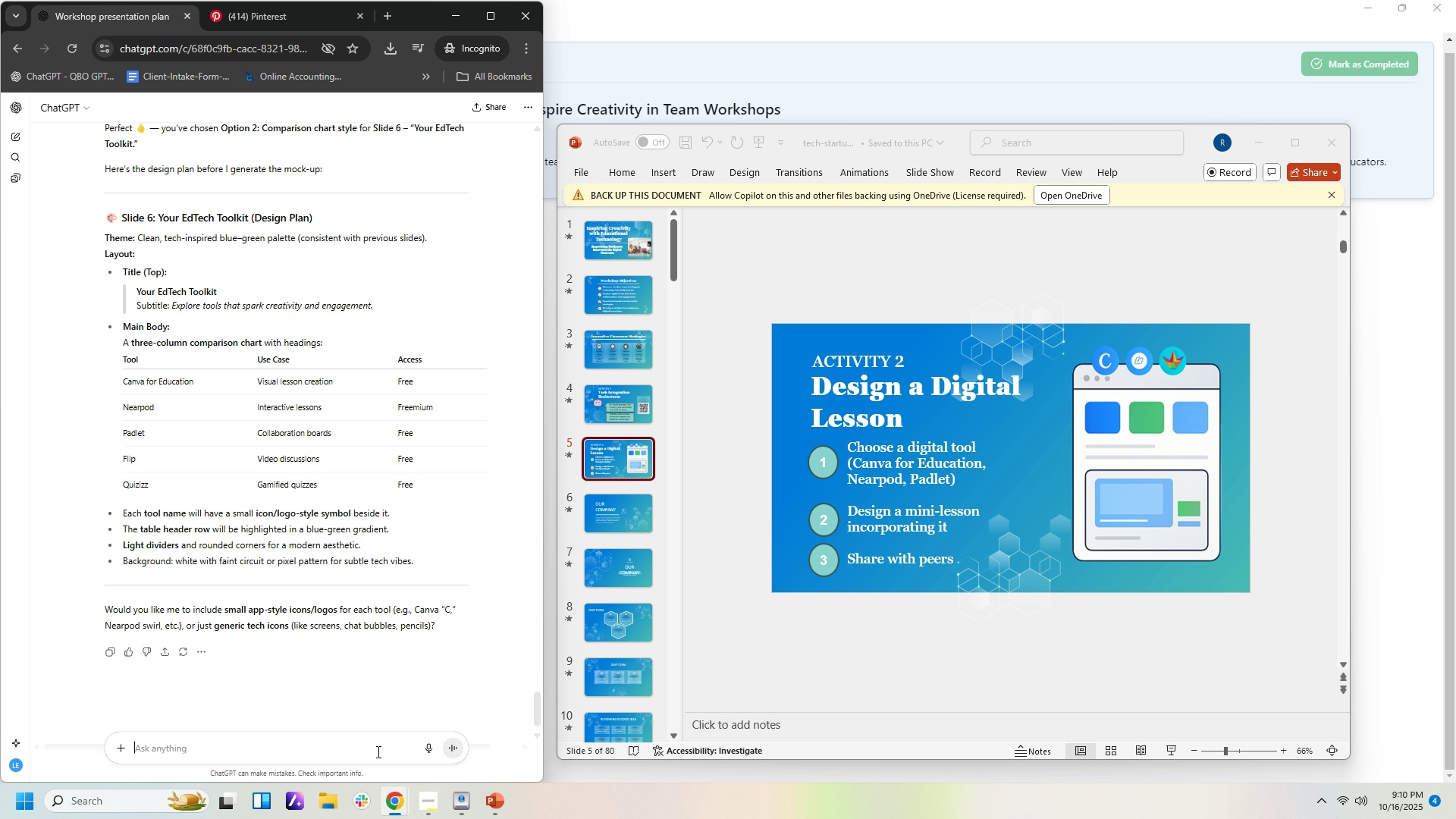 
wait(7.36)
 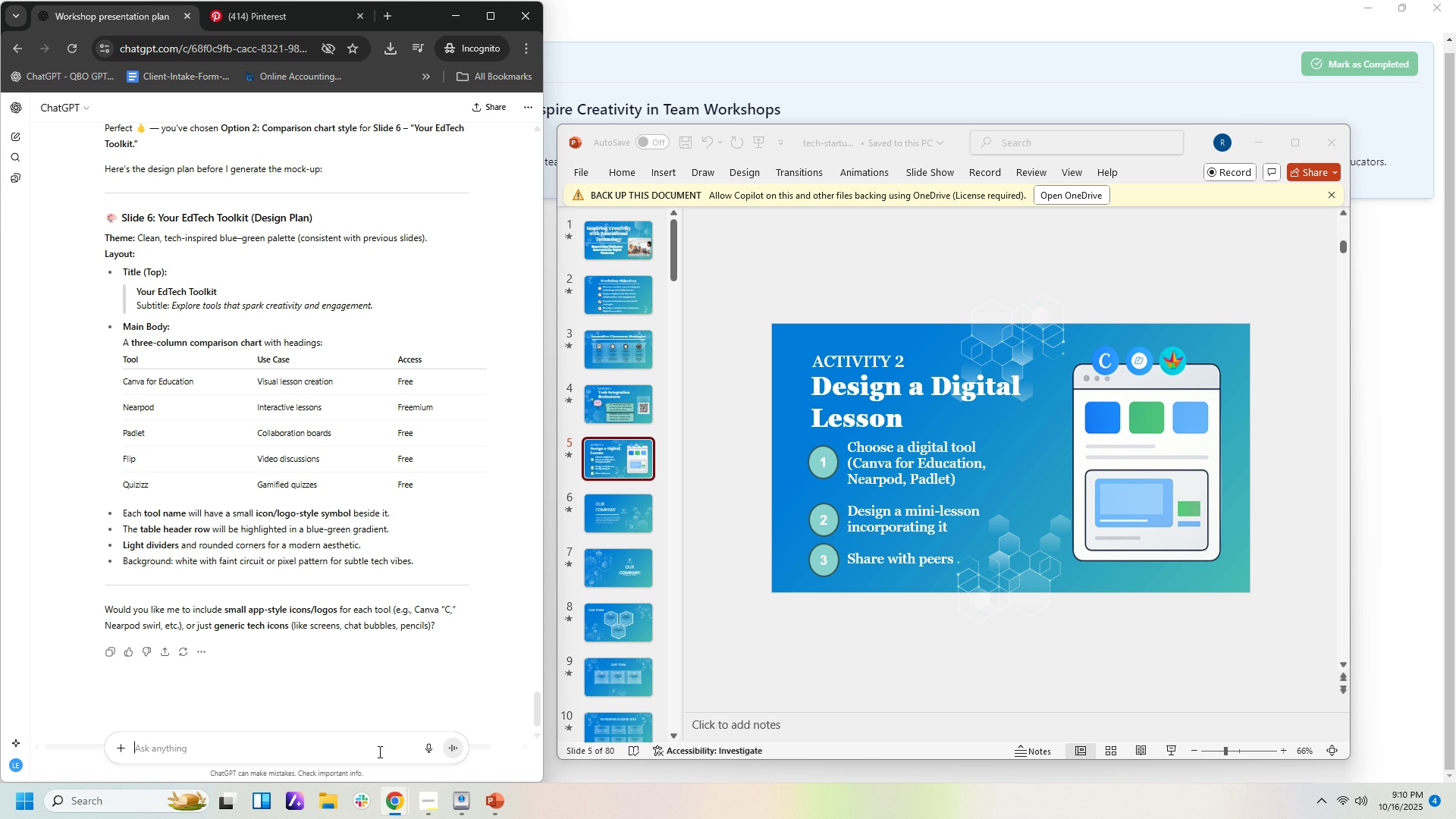 
type(s,)
key(Backspace)
type(mallap)
key(Backspace)
key(Backspace)
type( app srtl)
key(Backspace)
key(Backspace)
key(Backspace)
key(Backspace)
type(style)
 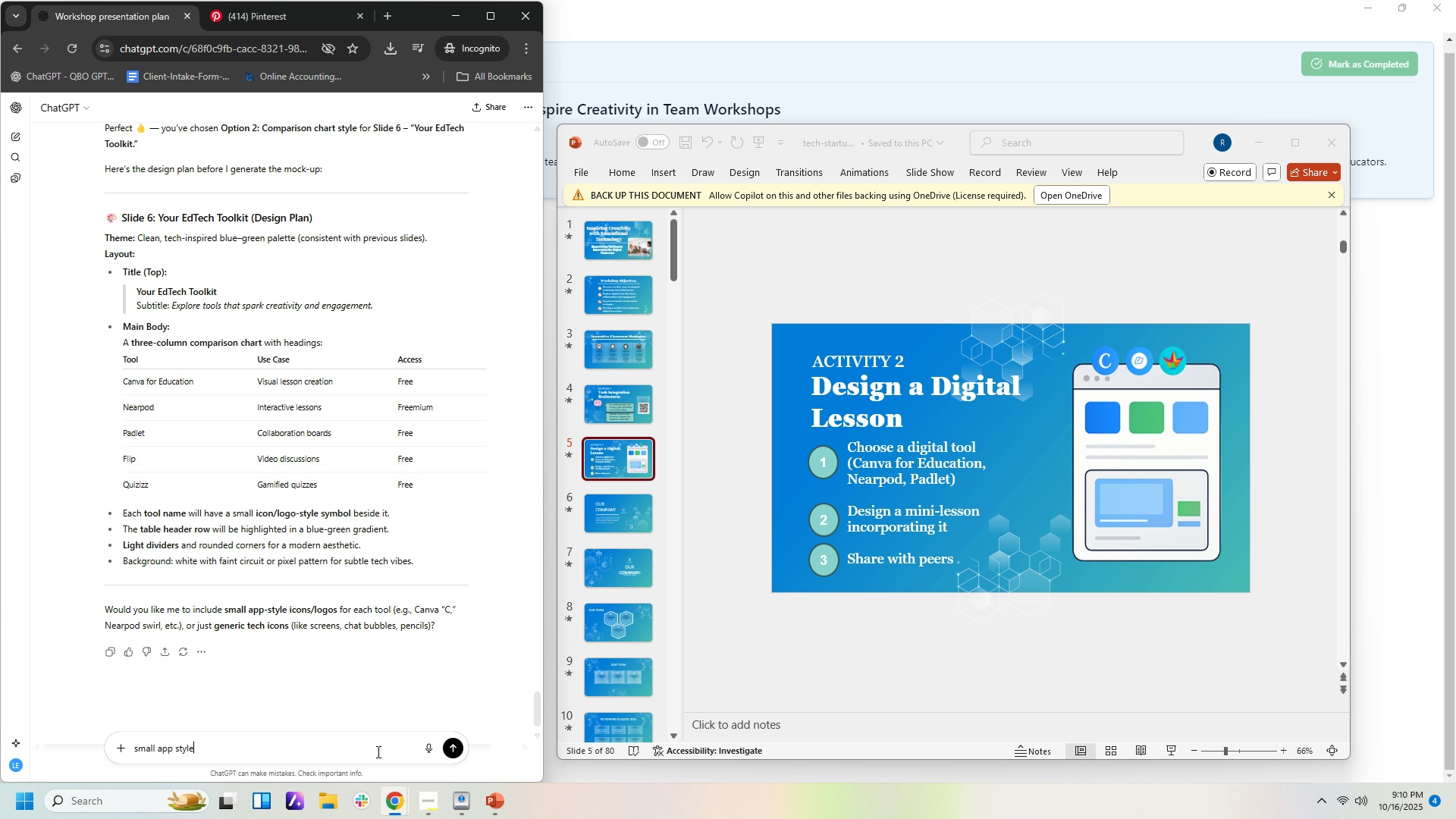 
key(Enter)
 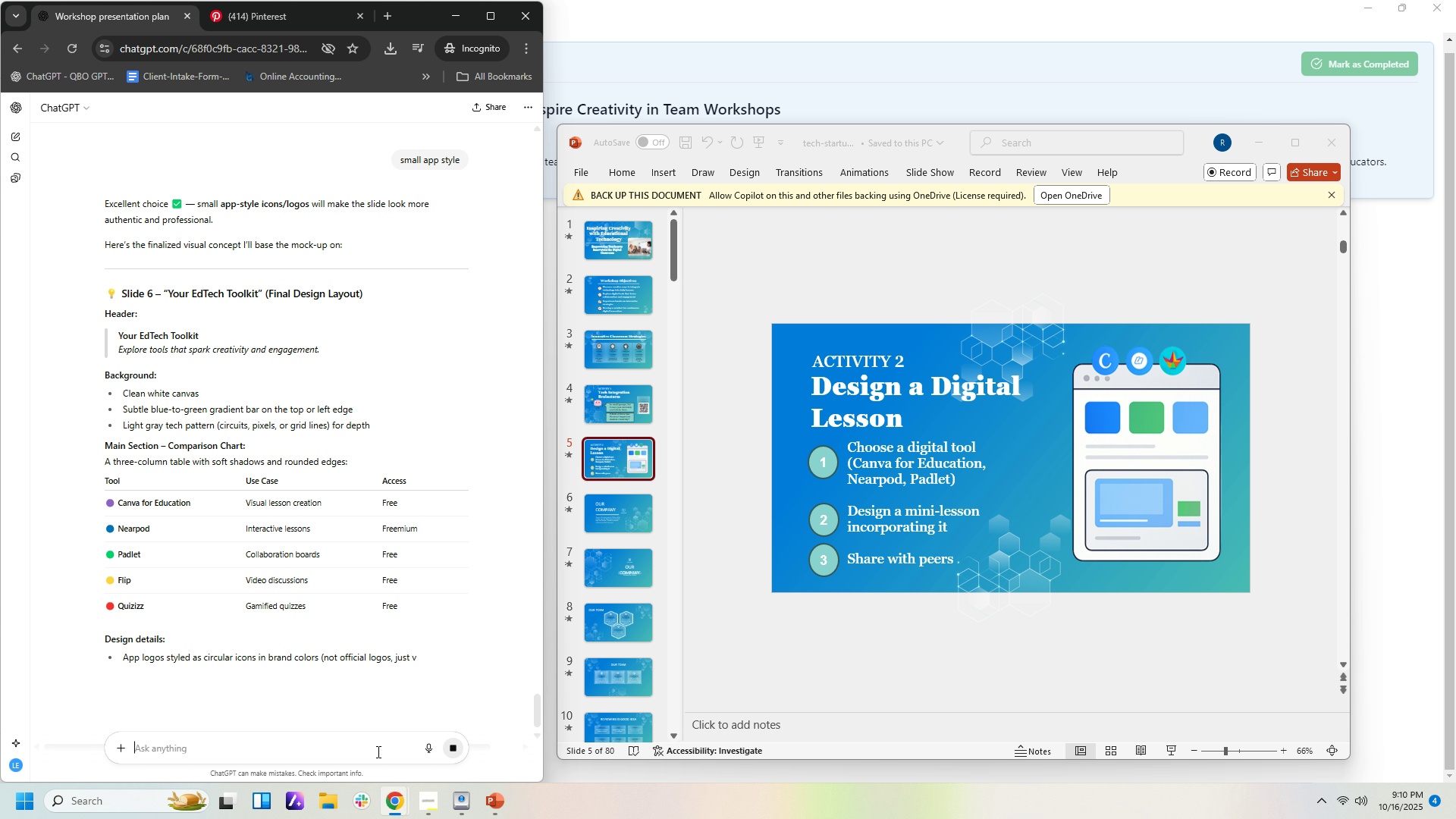 
wait(15.16)
 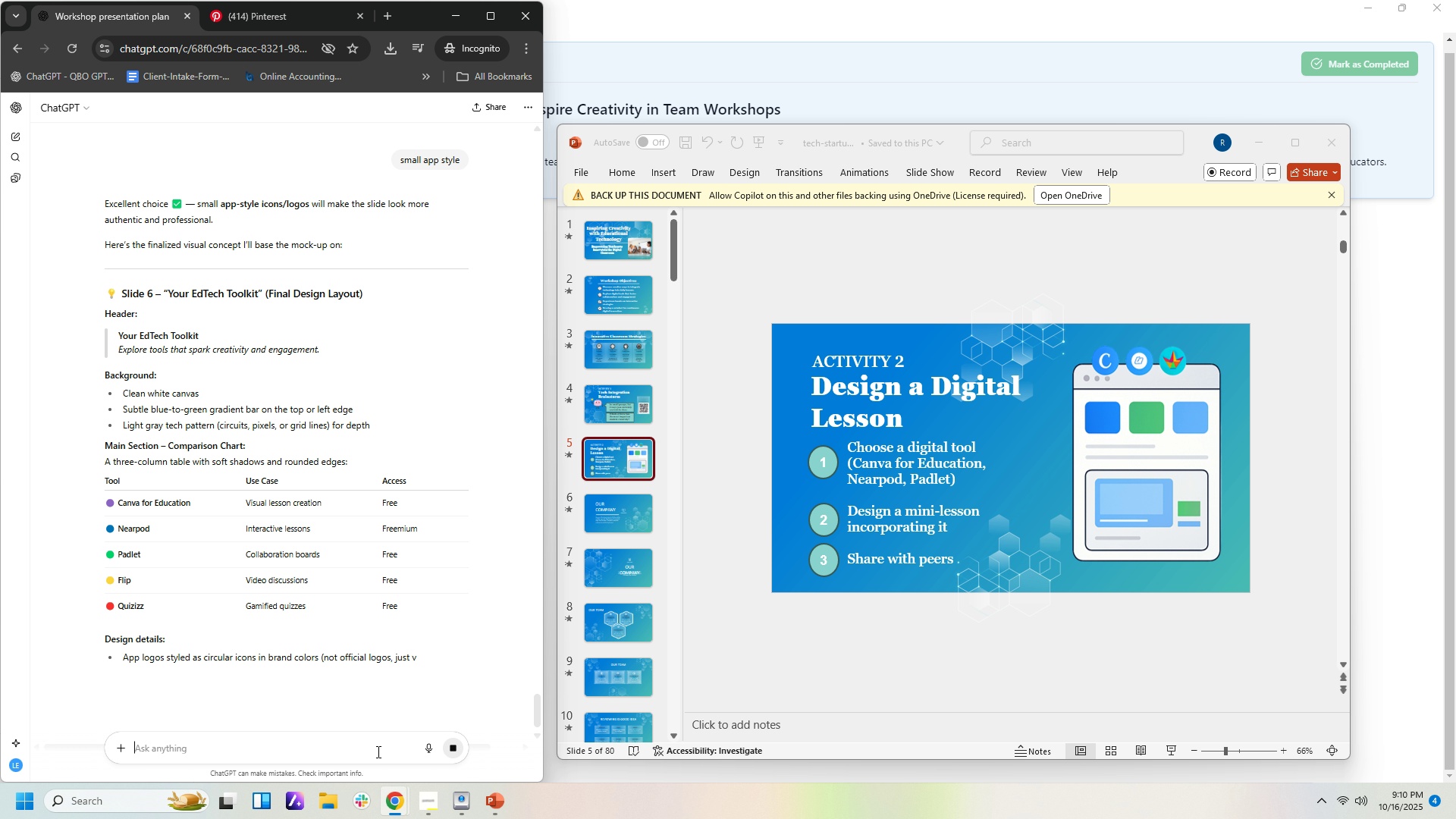 
scroll: coordinate [488, 660], scroll_direction: down, amount: 2.0
 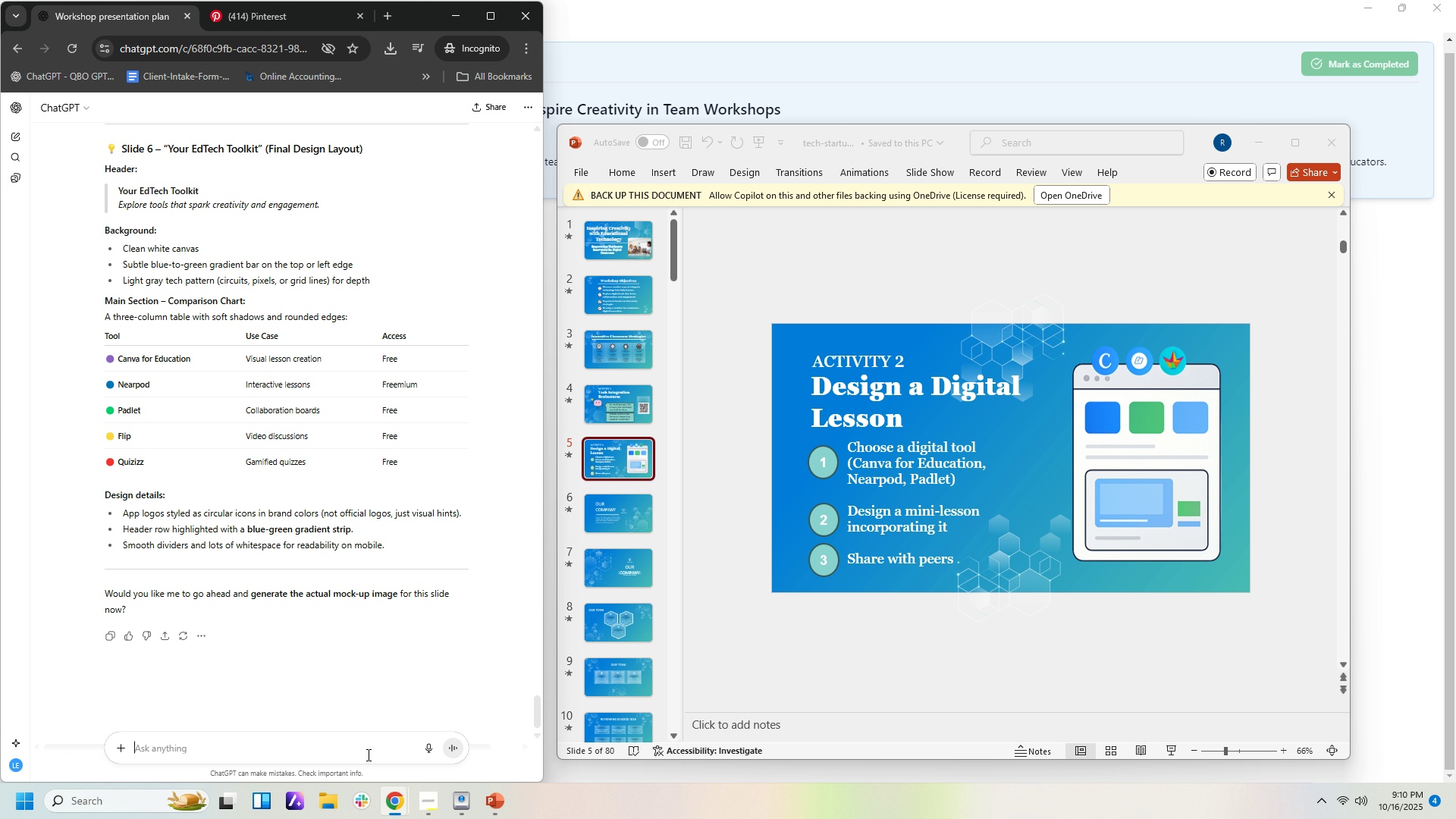 
left_click([367, 755])
 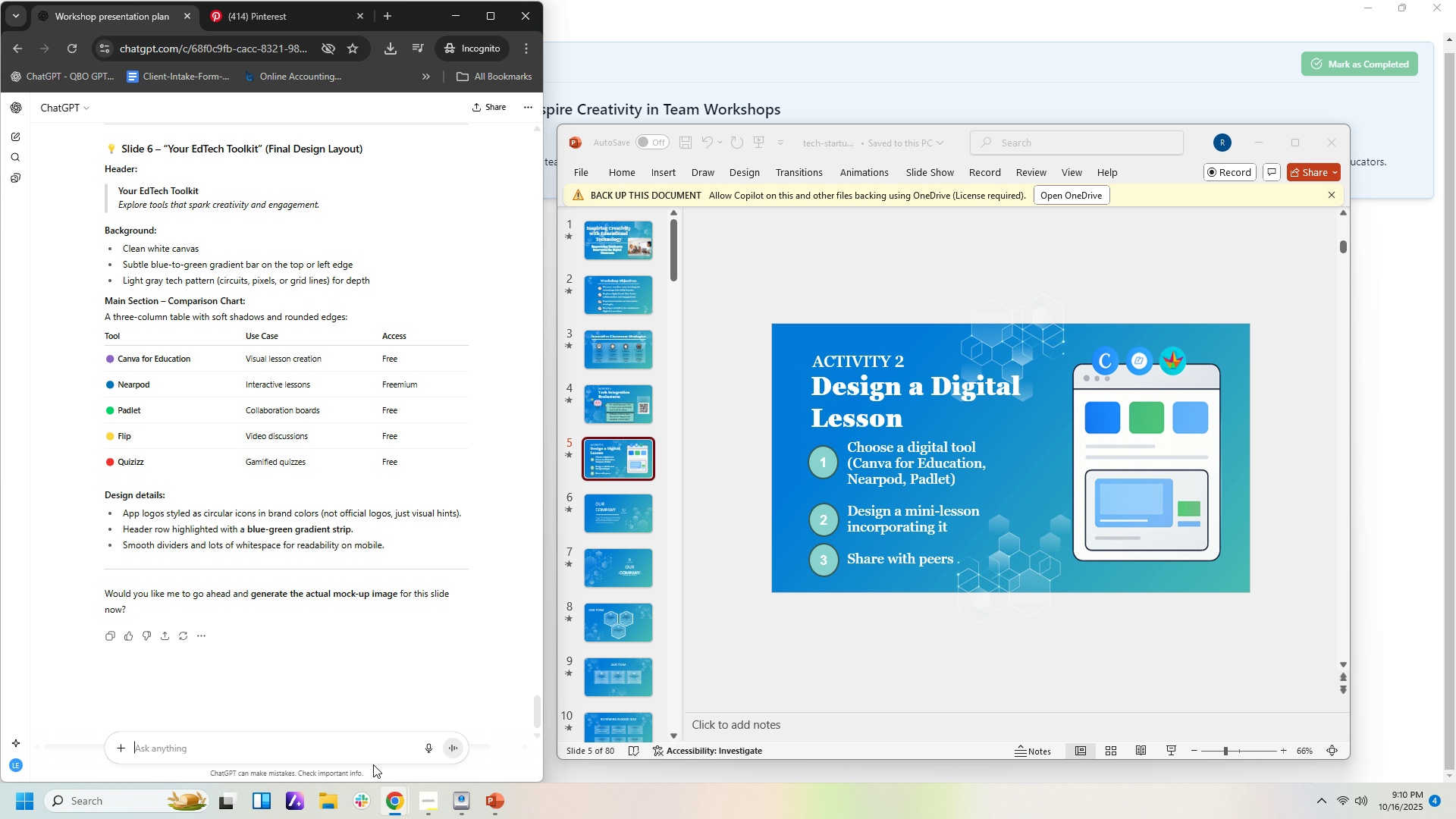 
type(gena)
key(Backspace)
type(erate b)
key(Backspace)
type(now)
 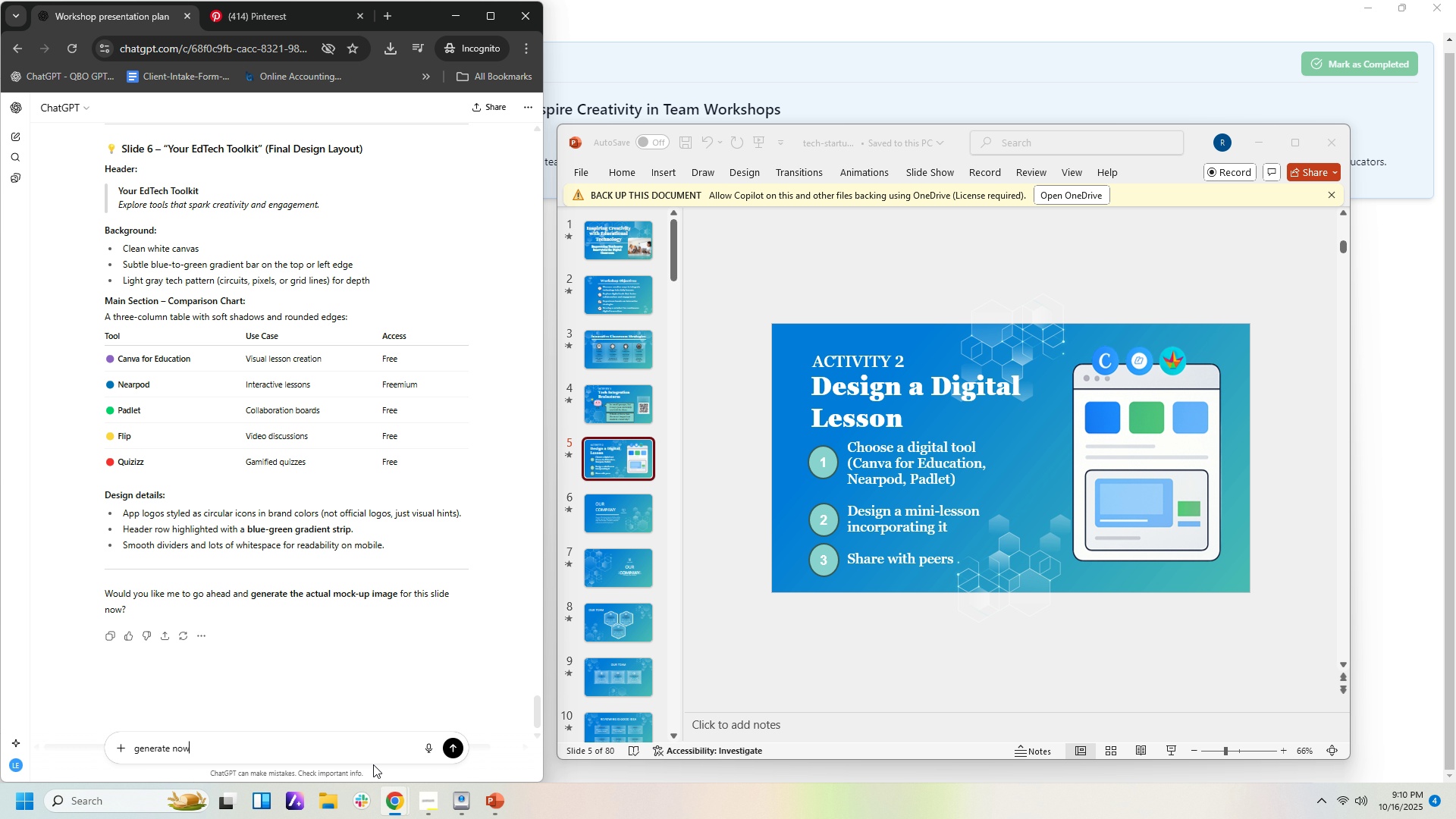 
key(Enter)
 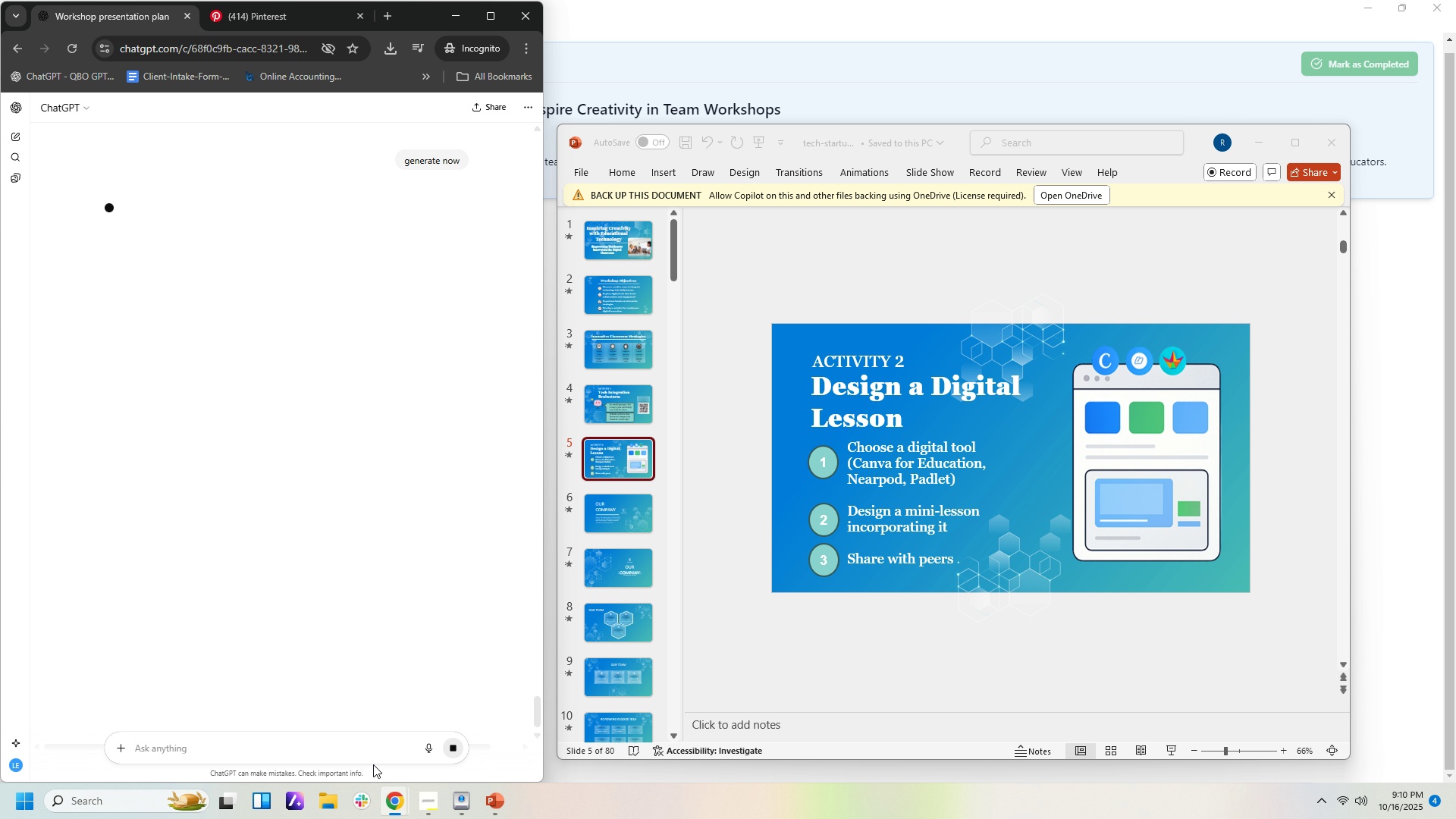 
wait(5.38)
 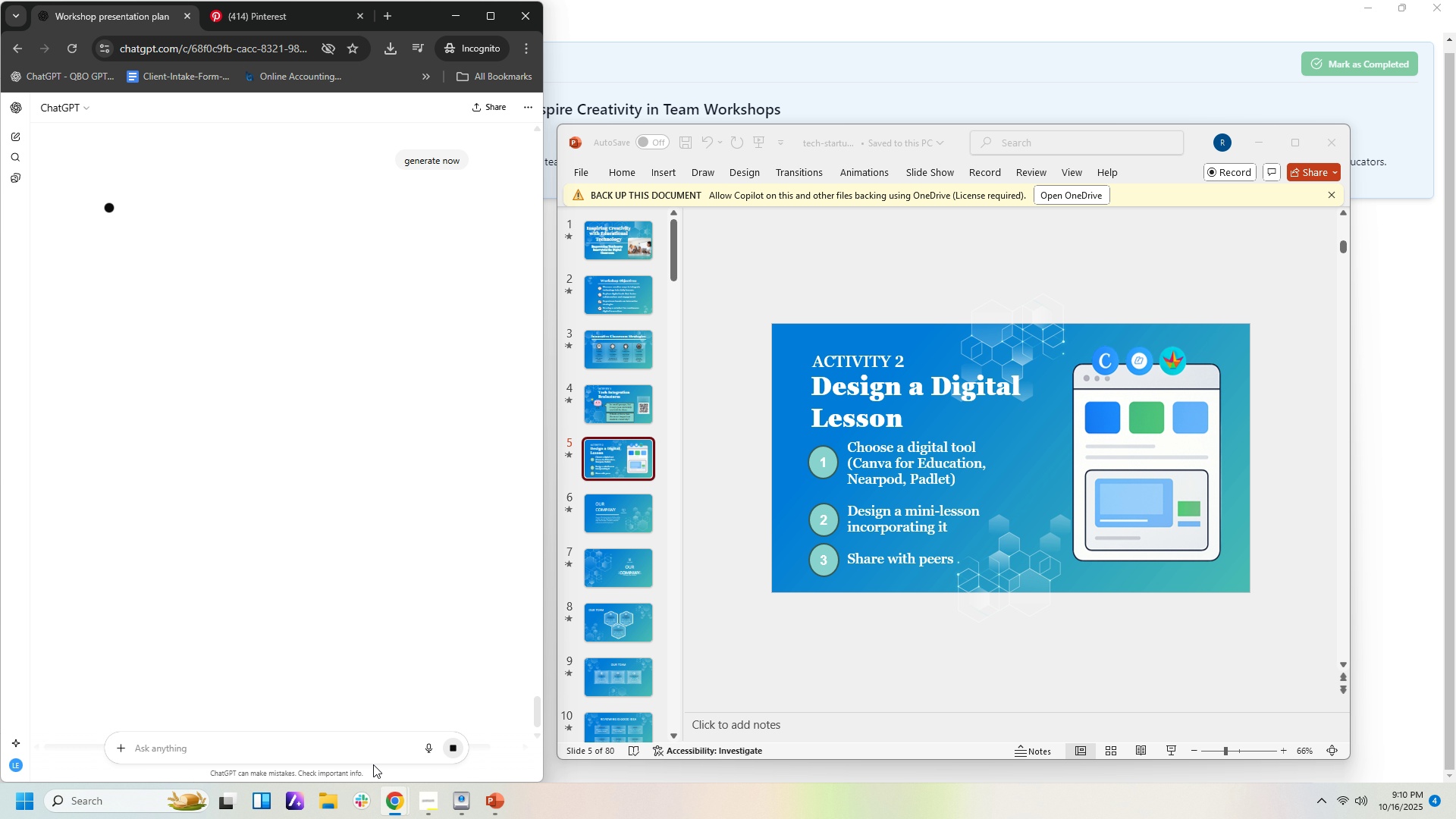 
left_click([616, 515])
 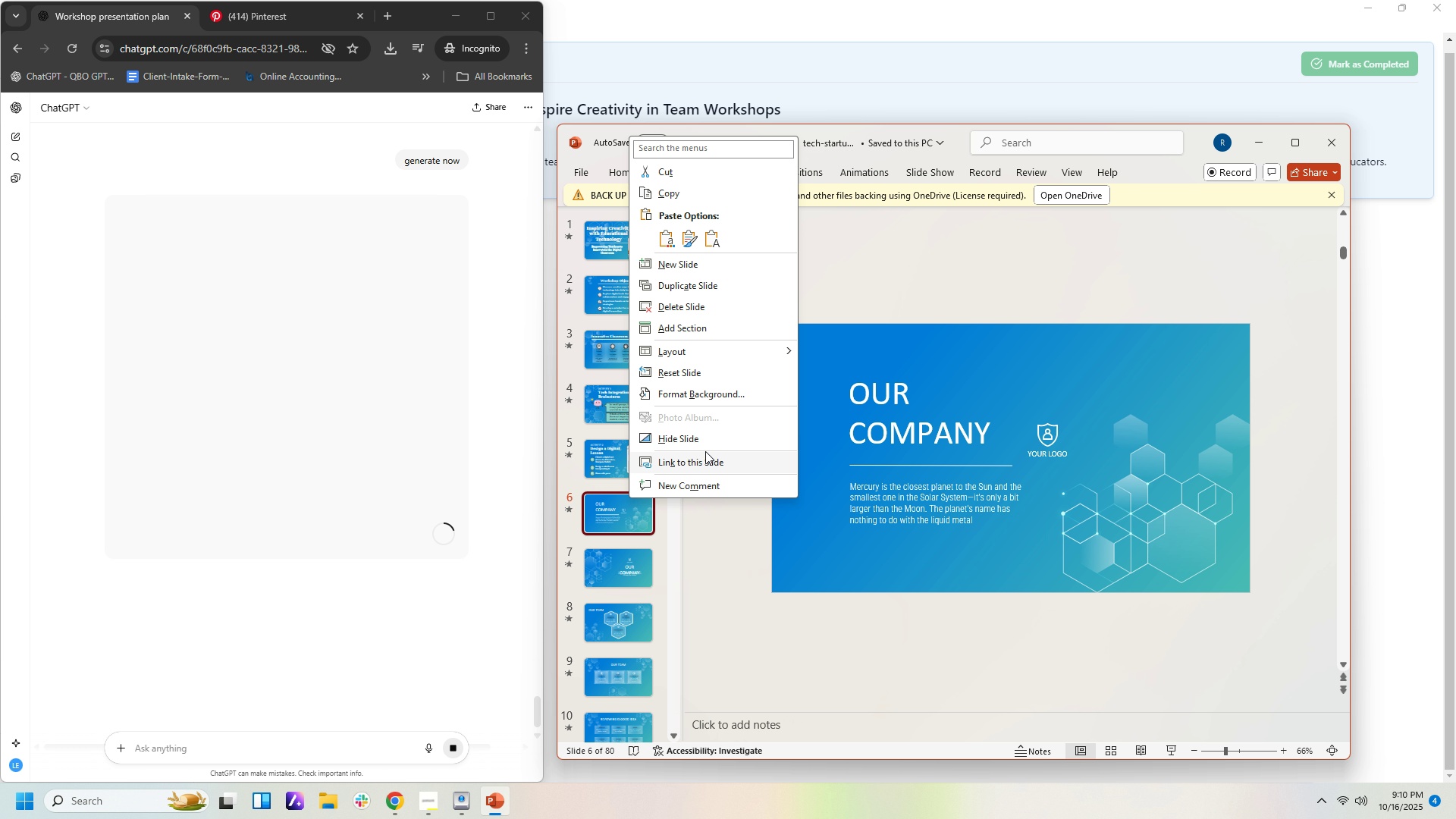 
left_click([734, 303])
 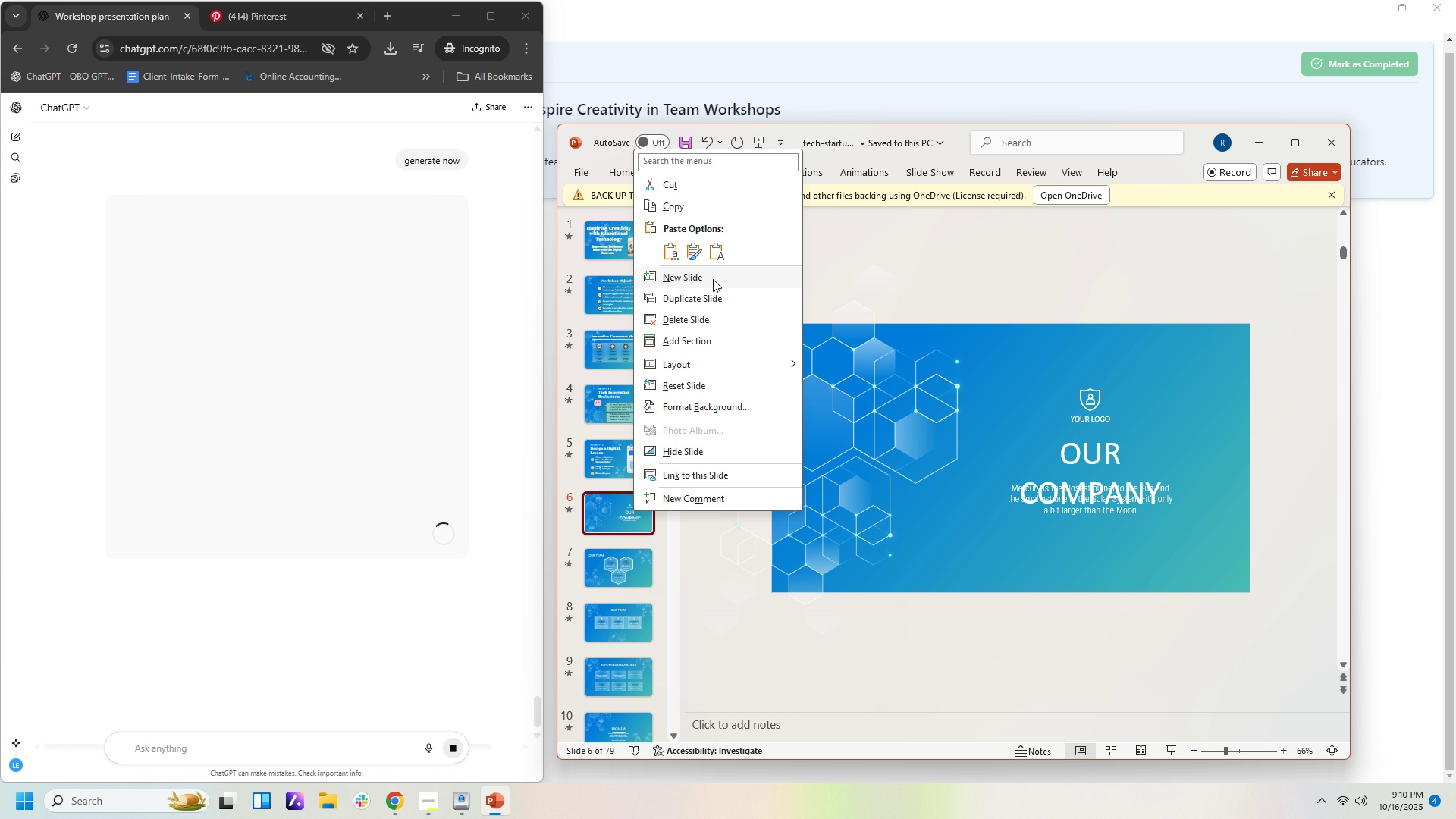 
left_click([712, 317])
 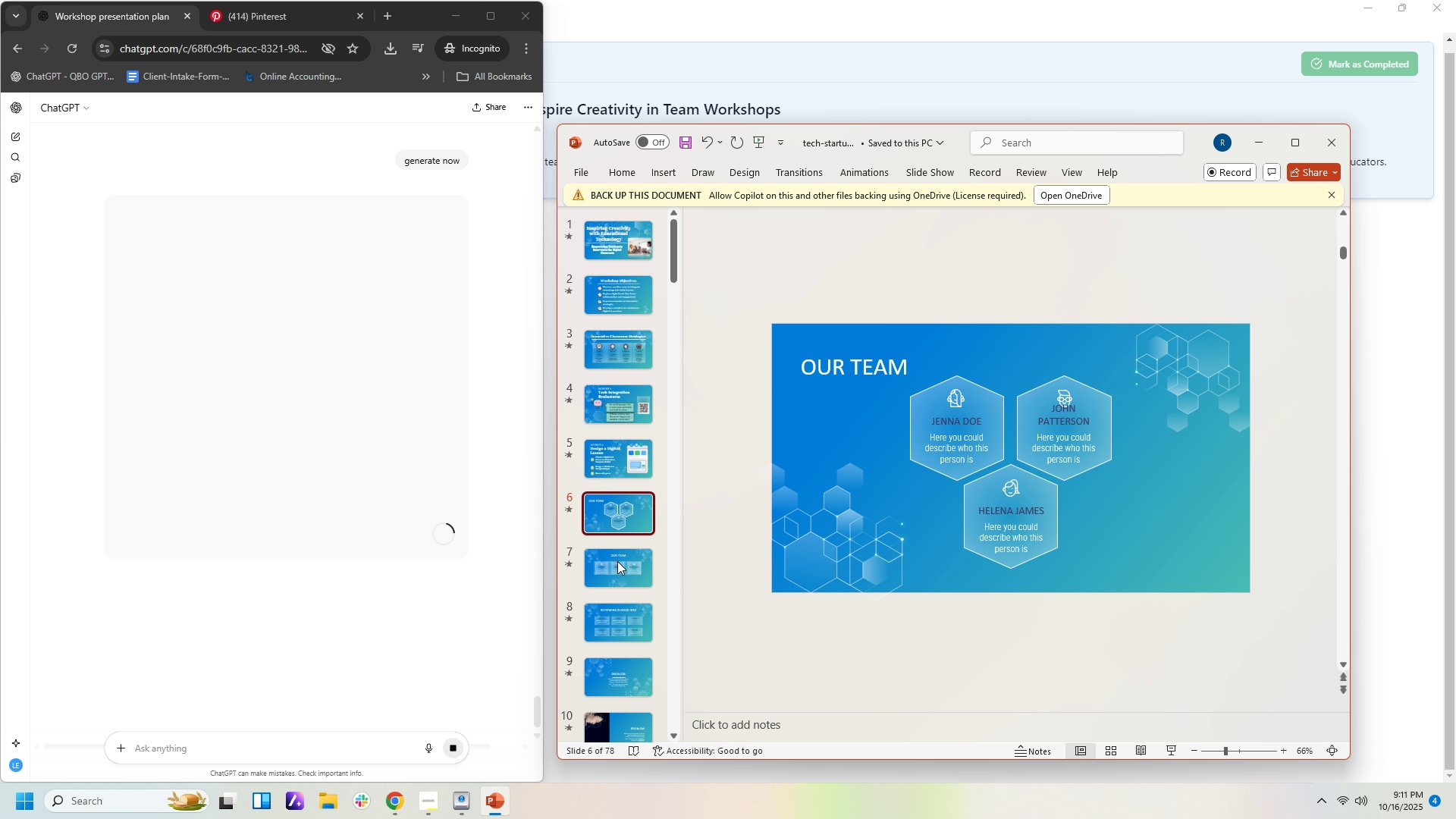 
left_click([620, 572])
 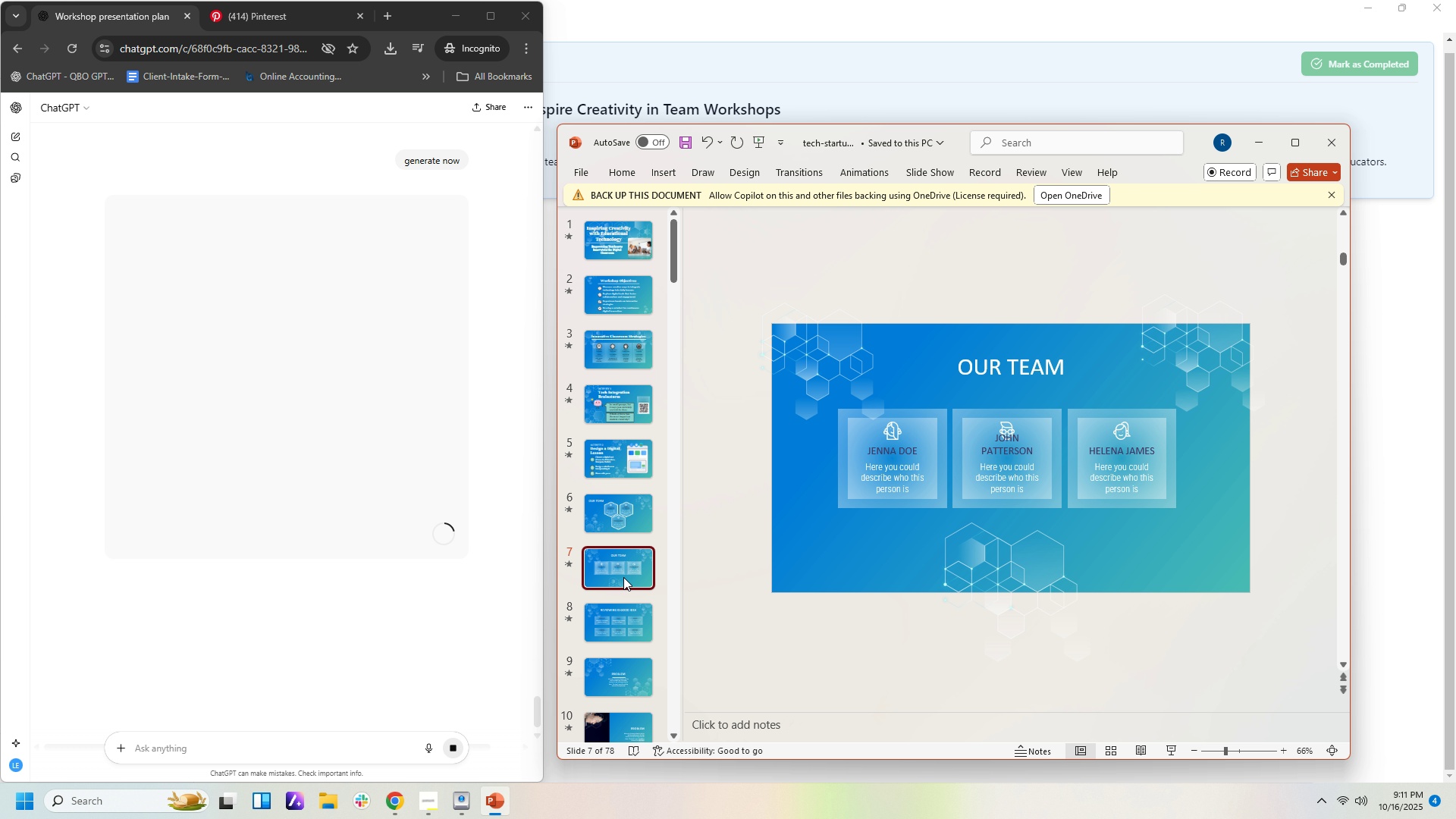 
left_click([626, 616])
 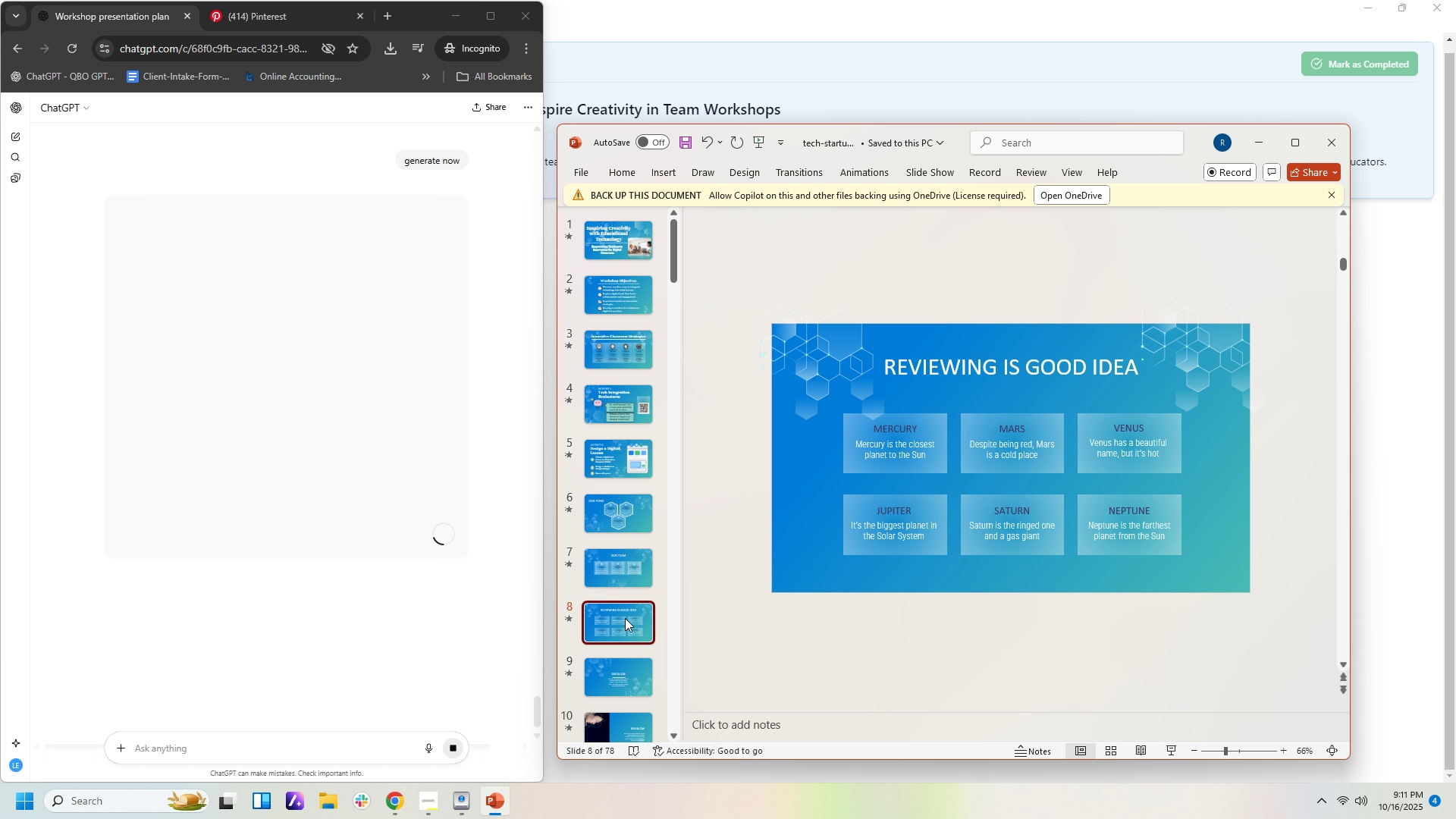 
scroll: coordinate [630, 615], scroll_direction: down, amount: 7.0
 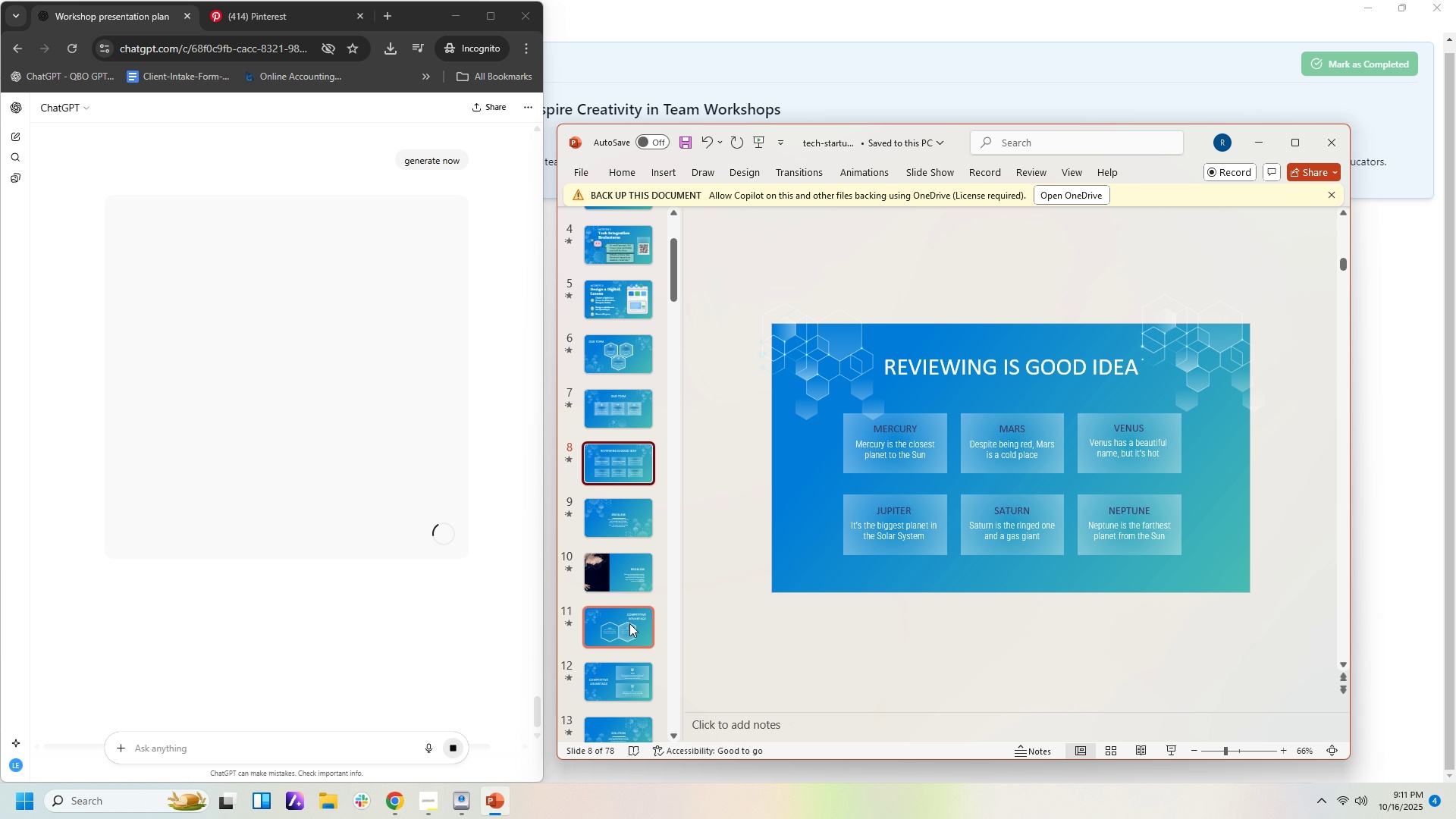 
left_click([629, 623])
 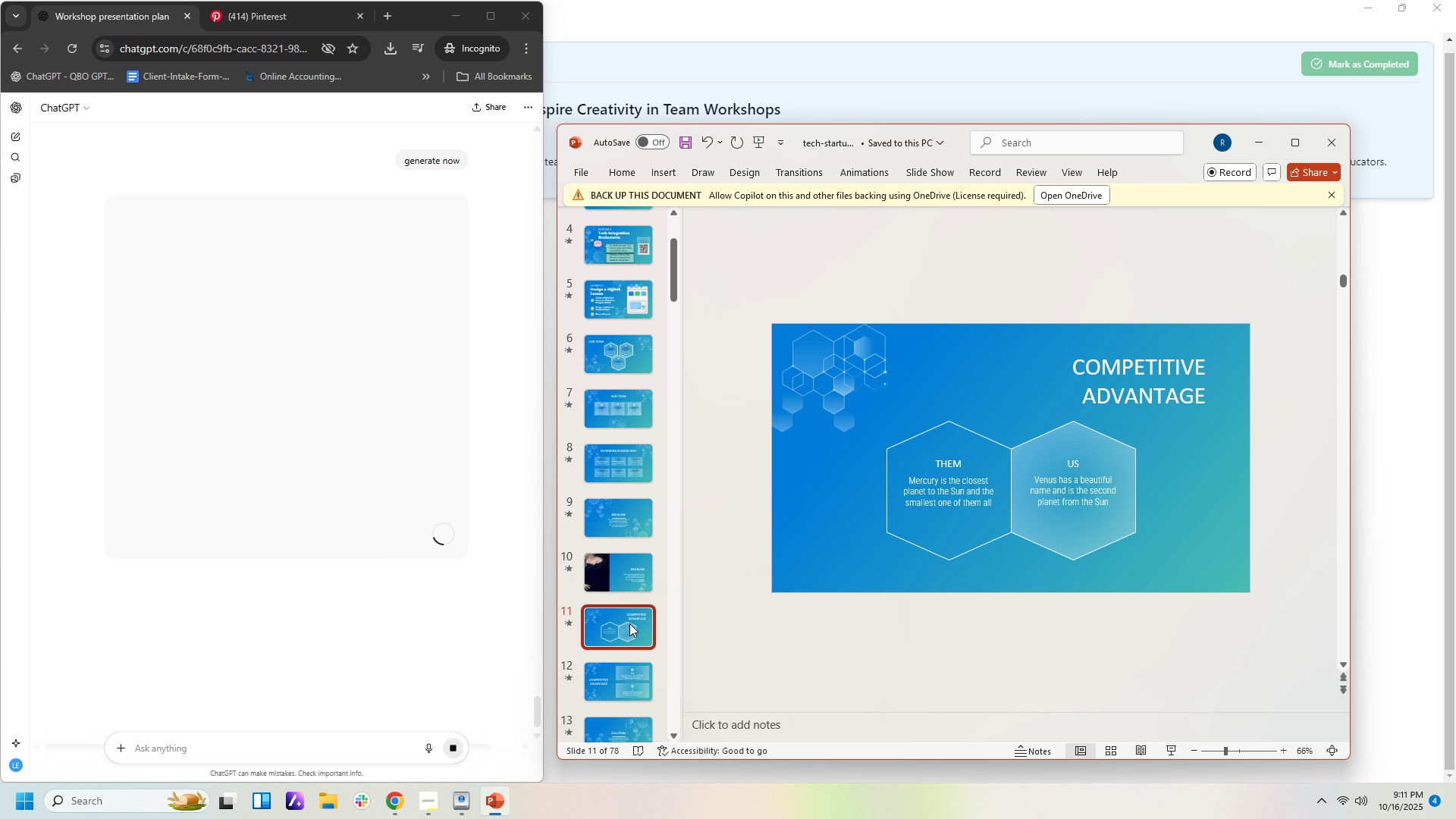 
scroll: coordinate [629, 623], scroll_direction: down, amount: 3.0
 